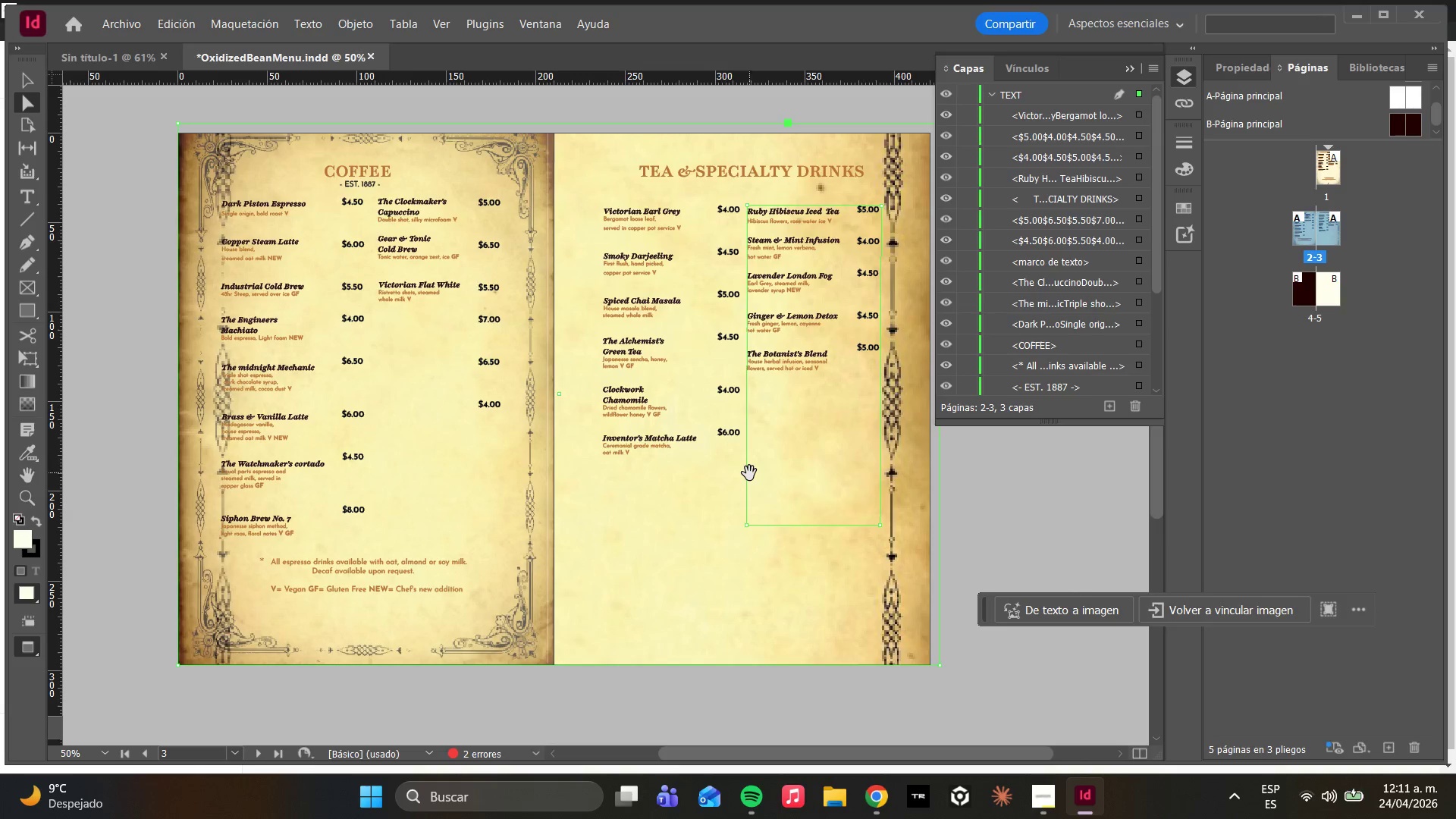 
key(Control+Z)
 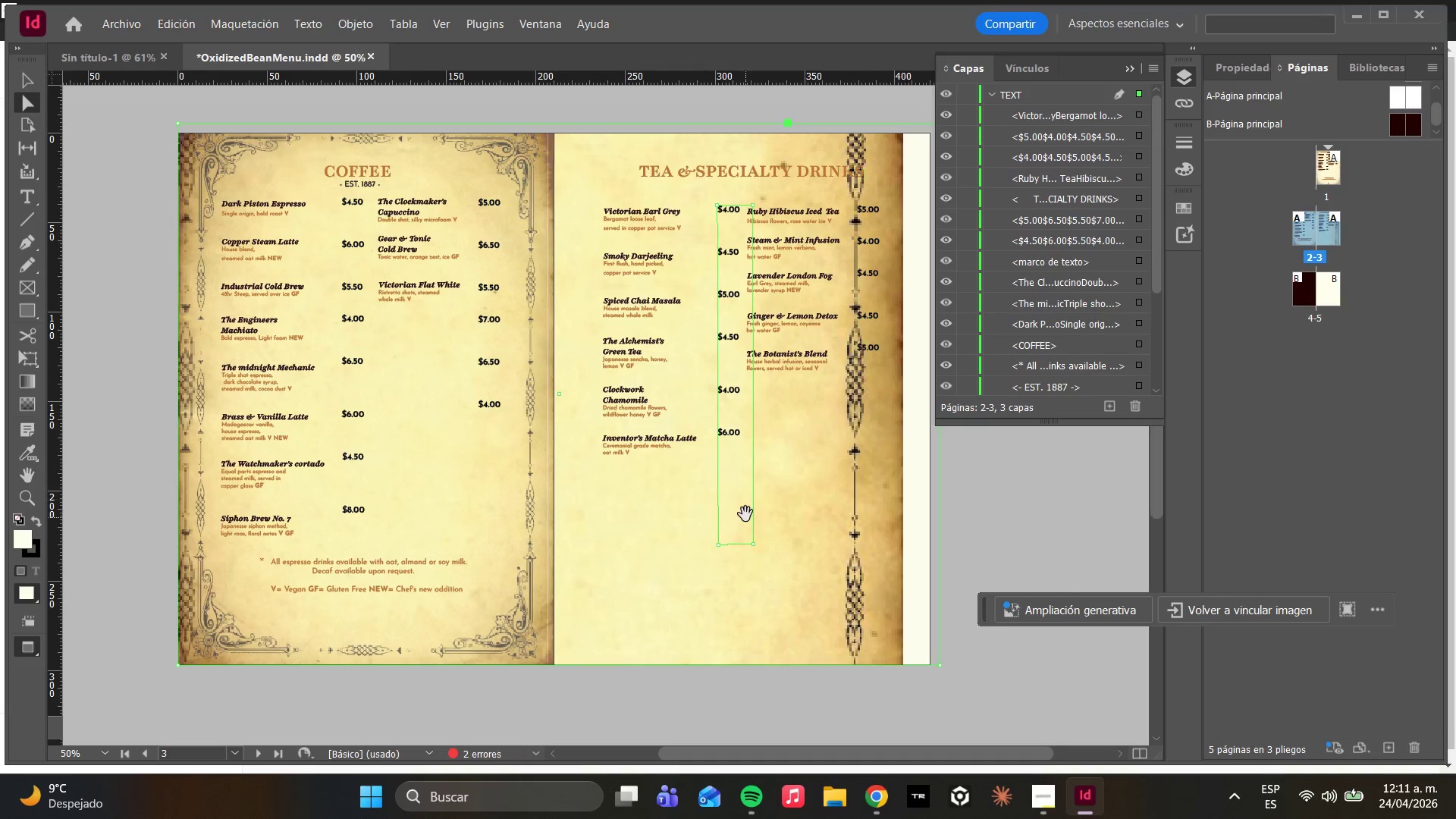 
left_click([745, 518])
 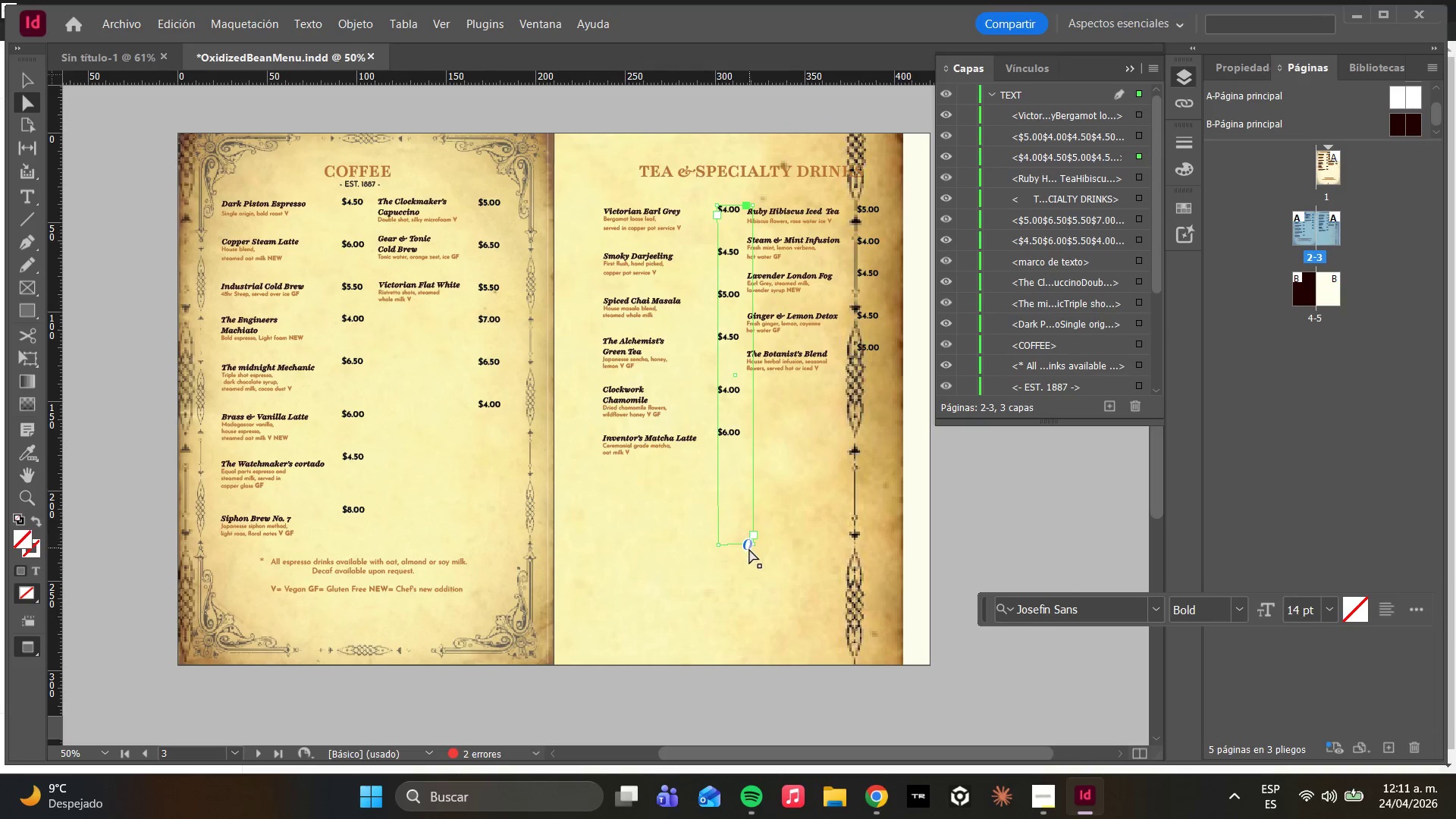 
key(Control+Z)
 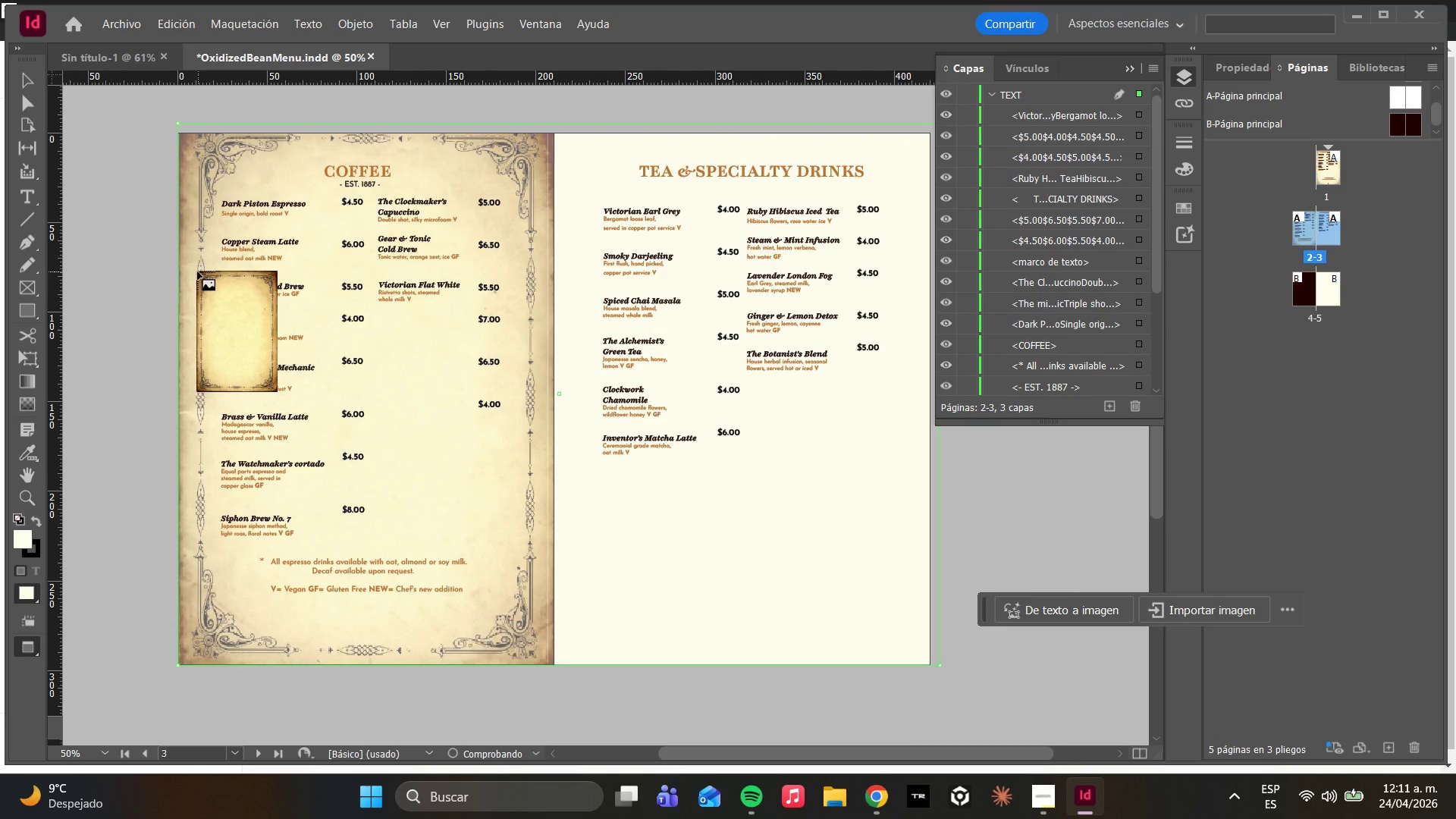 
key(Escape)
 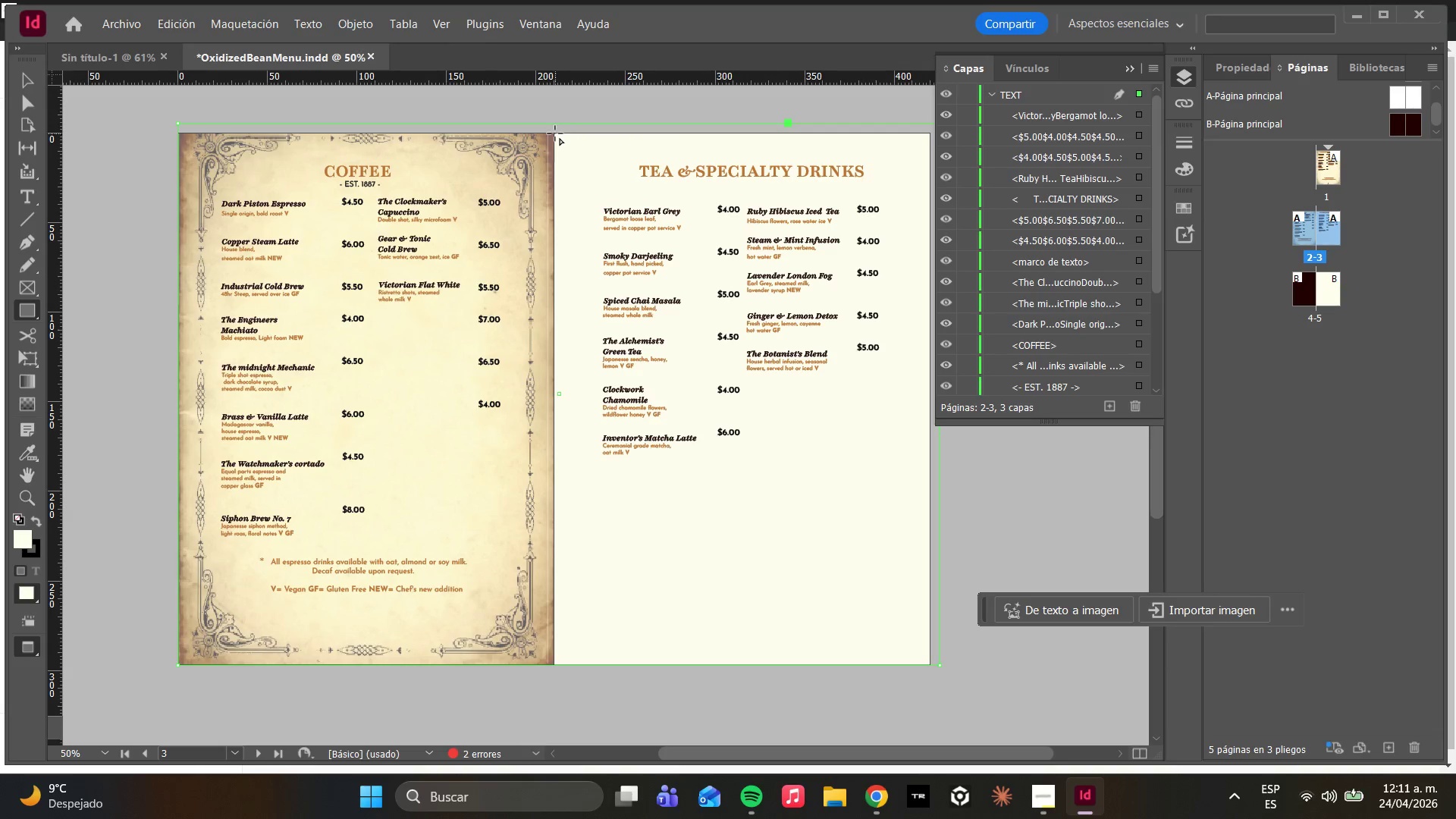 
wait(5.36)
 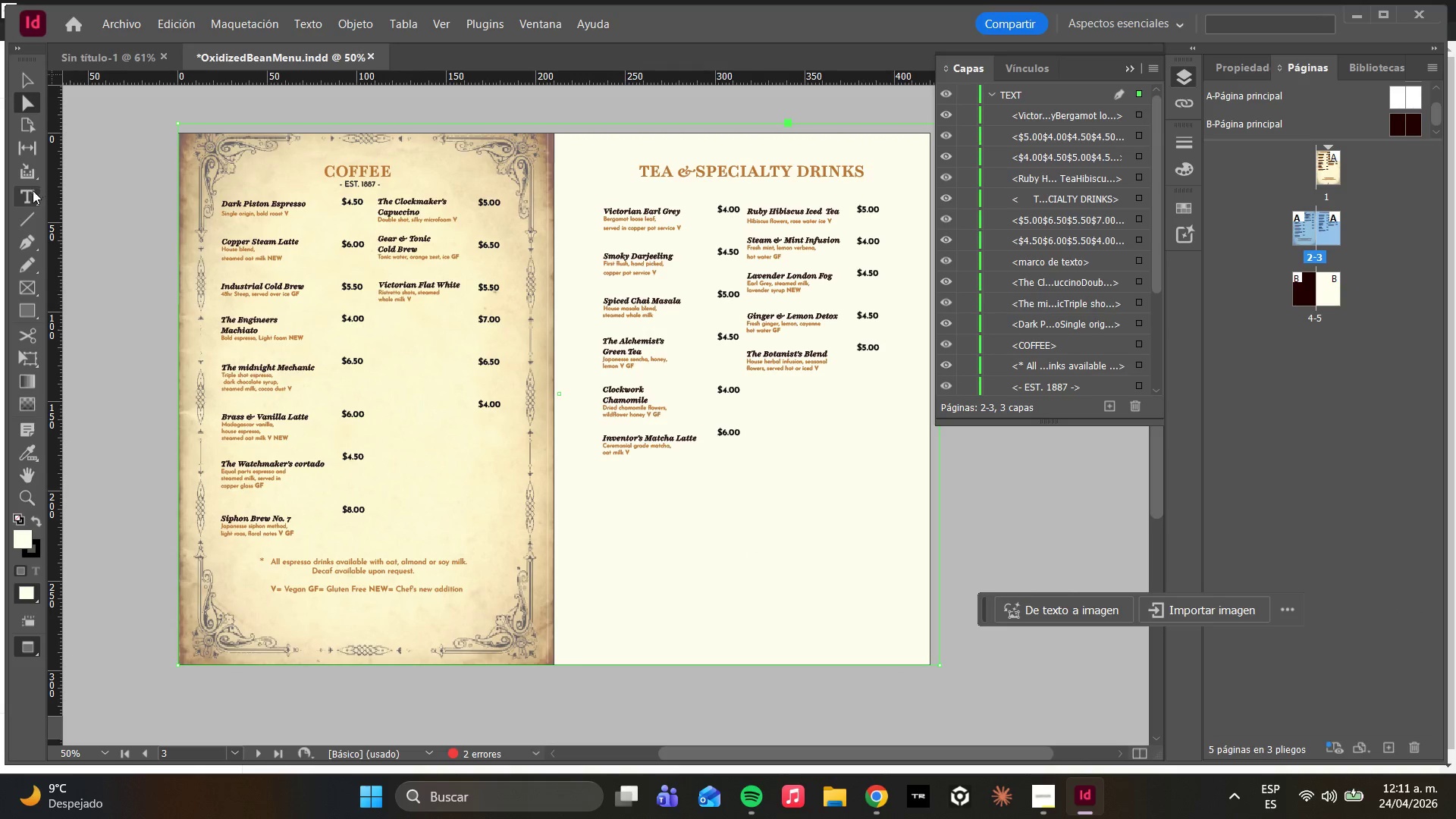 
left_click_drag(start_coordinate=[554, 133], to_coordinate=[930, 664])
 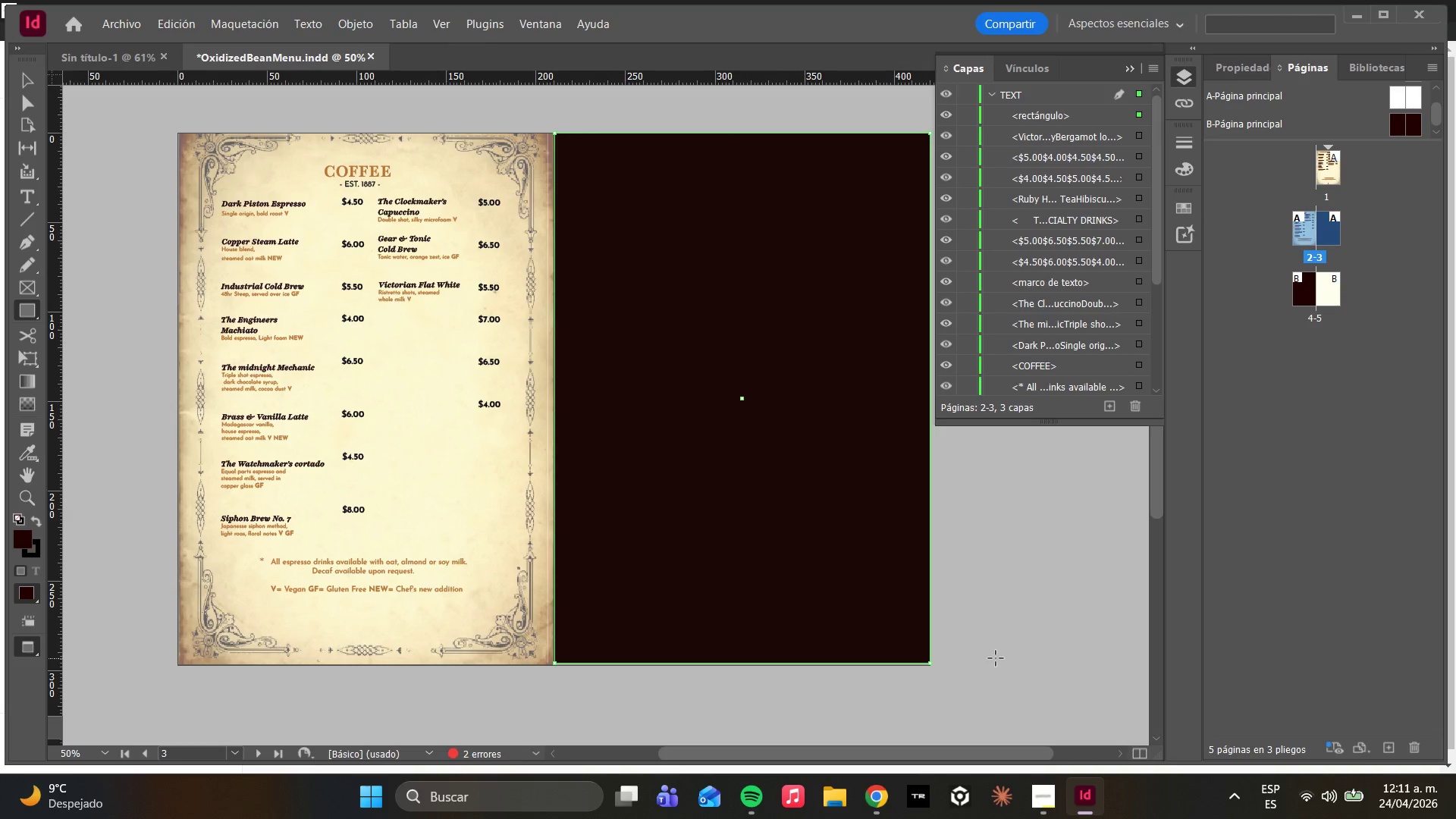 
hold_key(key=AltLeft, duration=1.8)
scroll: coordinate [968, 670], scroll_direction: down, amount: 1.0
 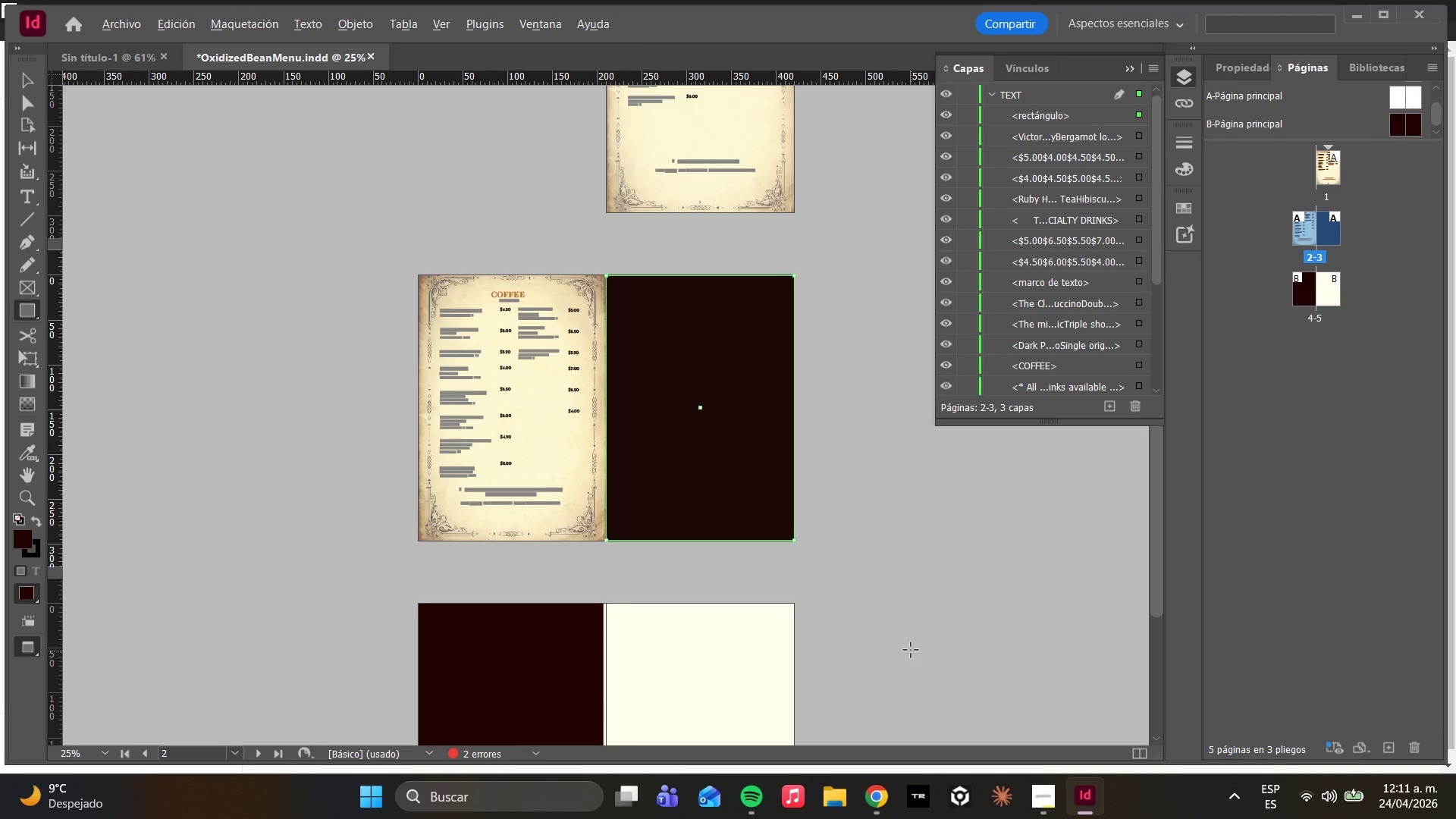 
scroll: coordinate [985, 518], scroll_direction: up, amount: 3.0
 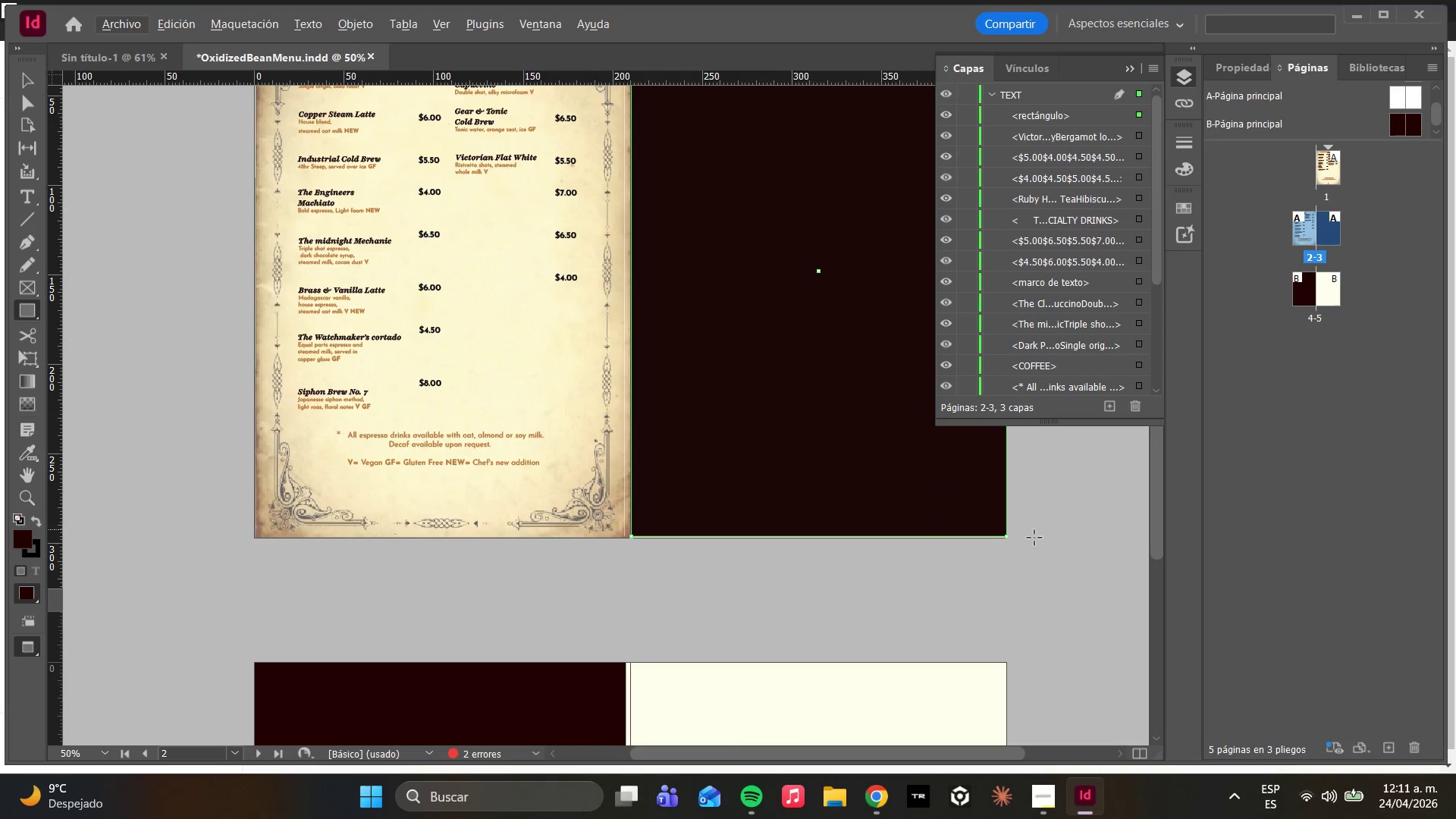 
hold_key(key=AltLeft, duration=0.56)
scroll: coordinate [1043, 573], scroll_direction: up, amount: 1.0
 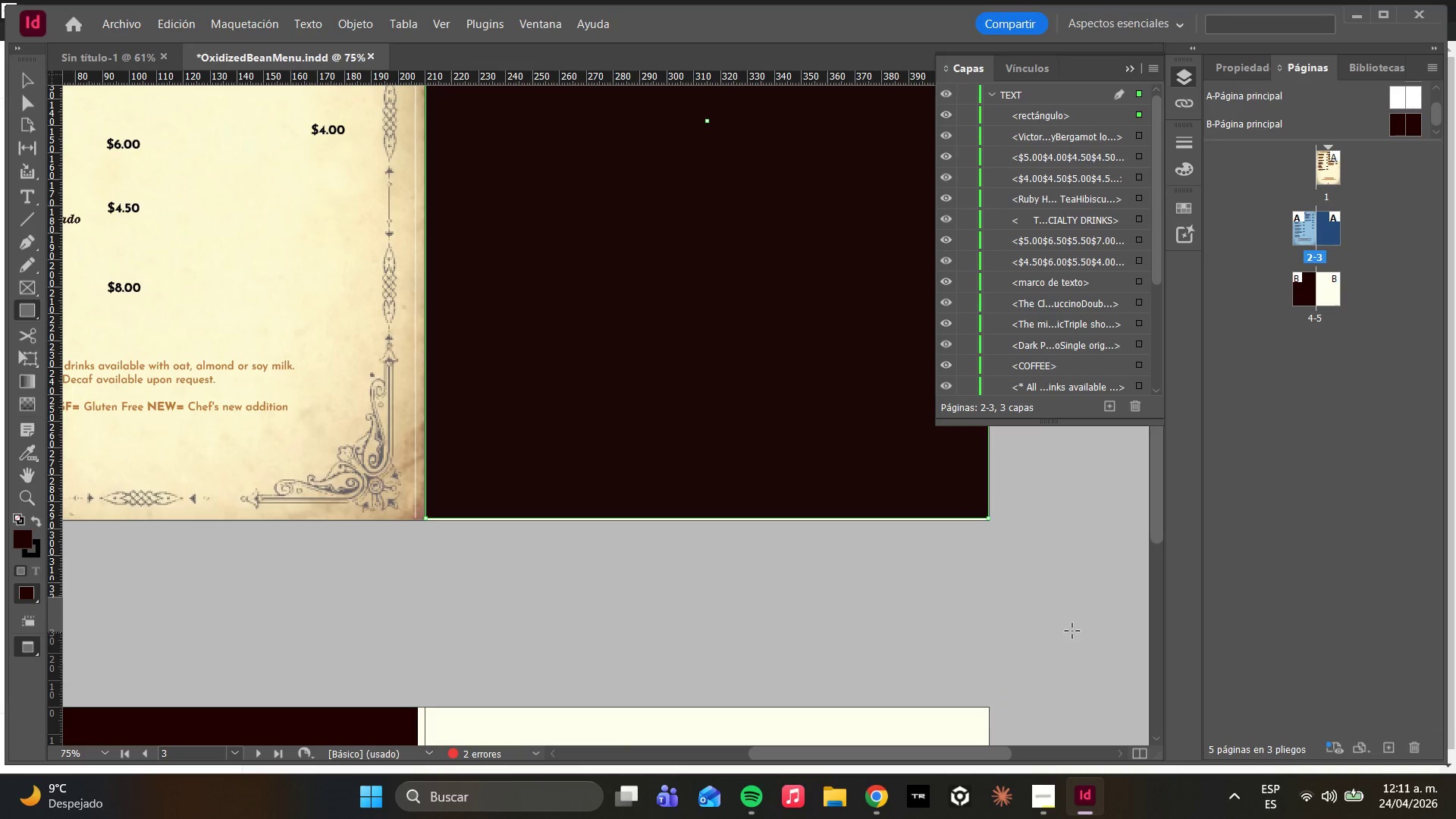 
hold_key(key=AltLeft, duration=1.78)
scroll: coordinate [1011, 535], scroll_direction: up, amount: 6.0
 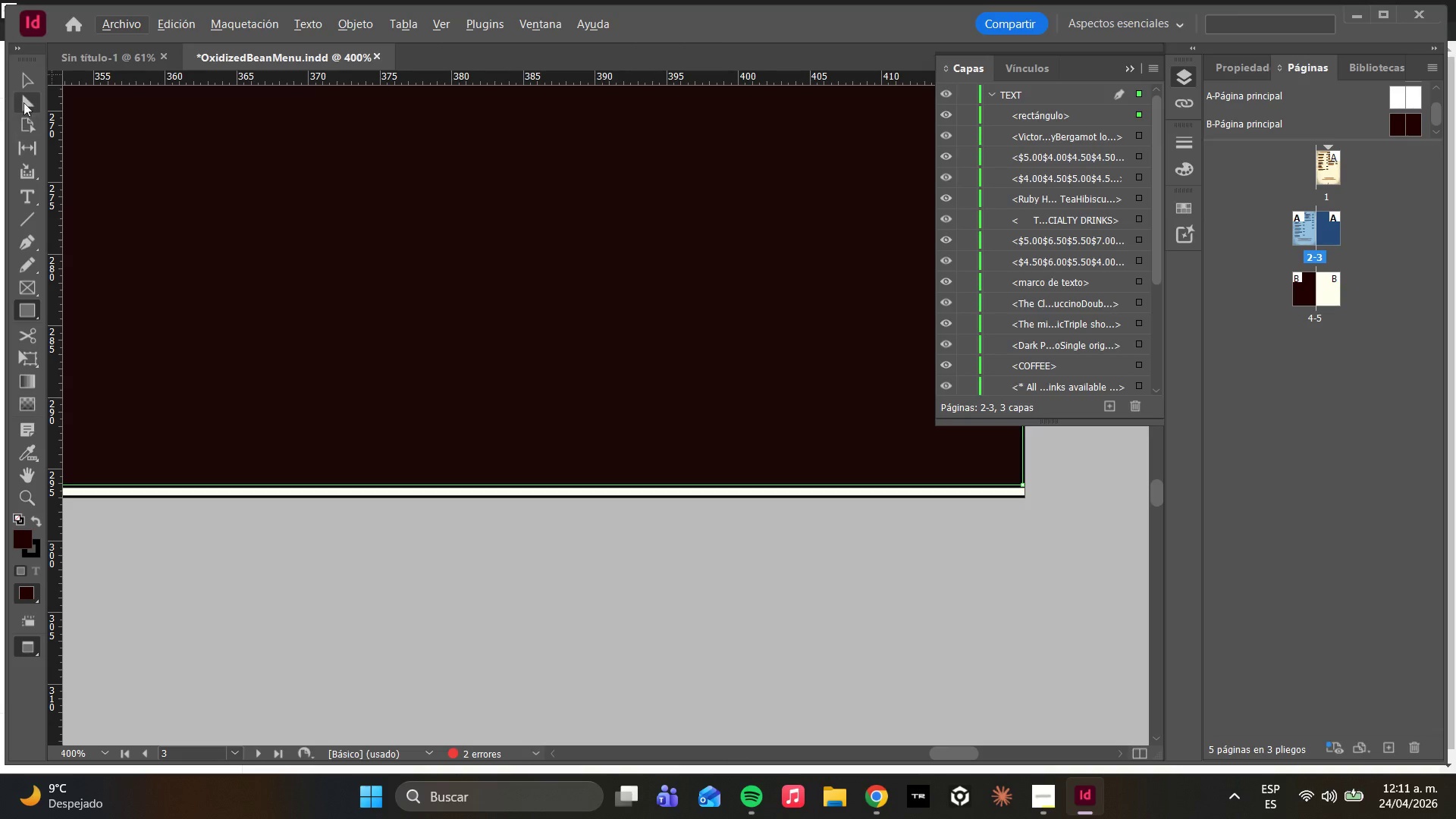 
left_click([22, 96])
 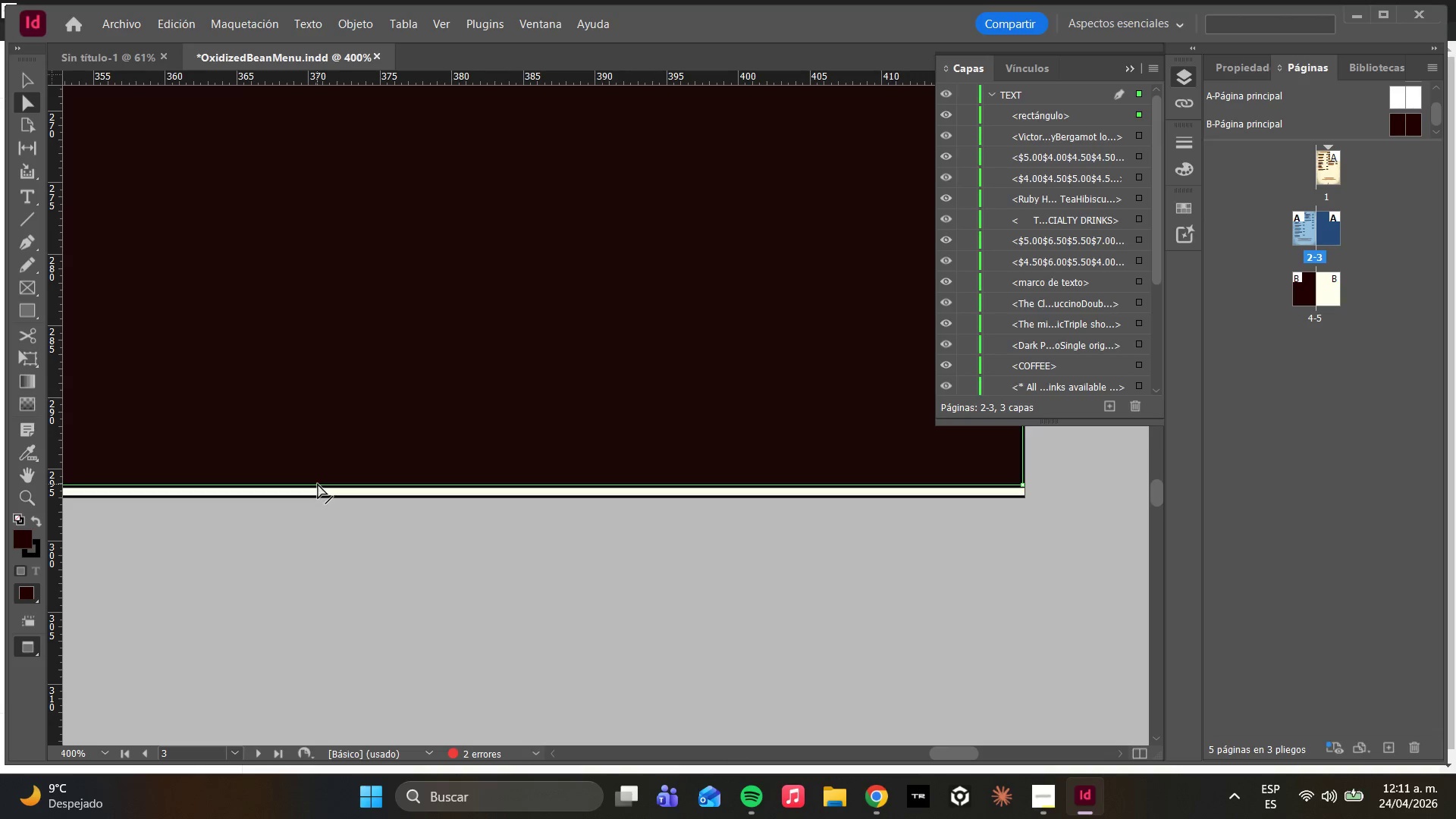 
left_click([318, 484])
 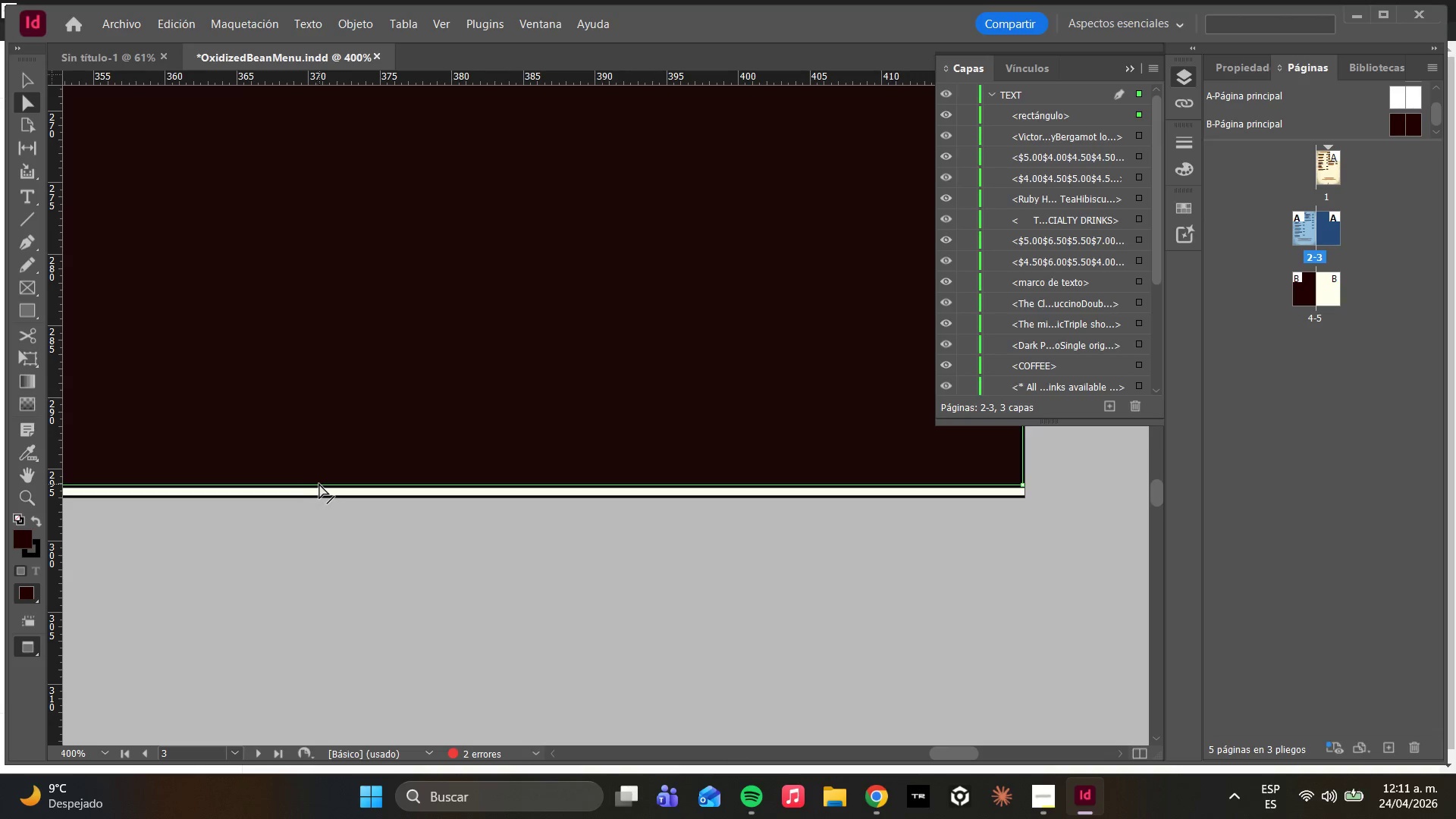 
left_click_drag(start_coordinate=[319, 484], to_coordinate=[318, 506])
 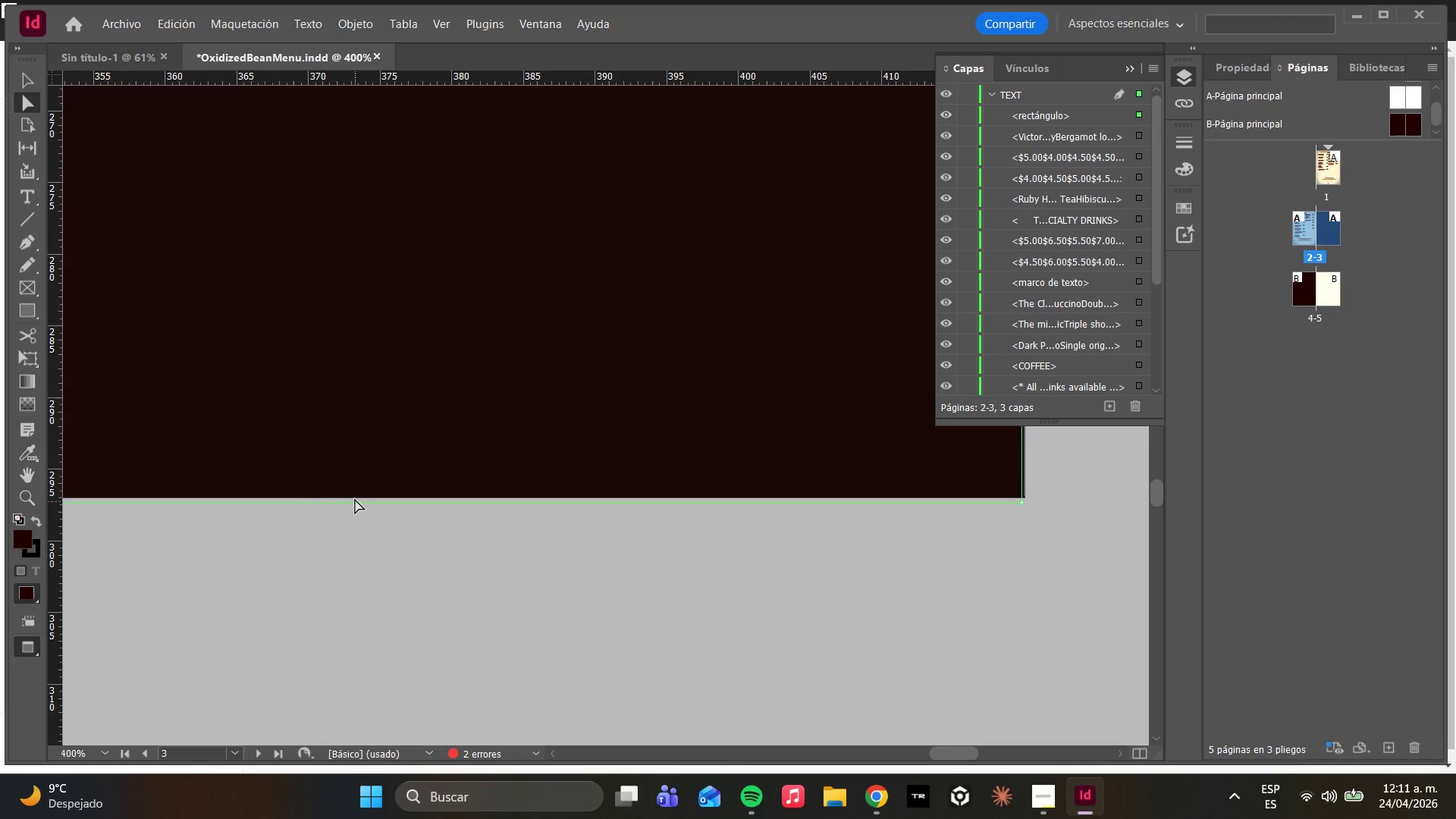 
left_click_drag(start_coordinate=[356, 502], to_coordinate=[359, 497])
 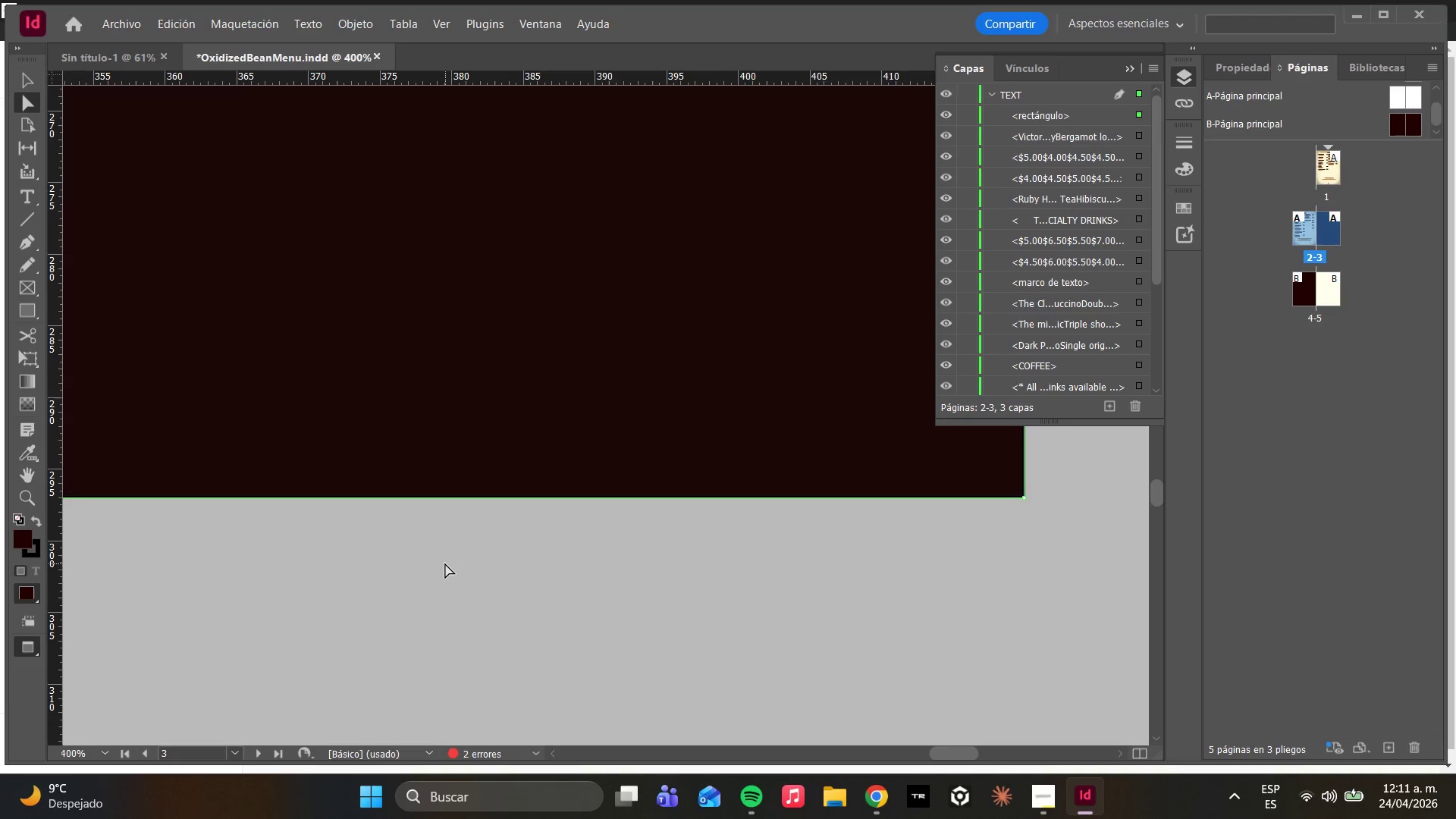 
hold_key(key=AltLeft, duration=1.84)
scroll: coordinate [472, 434], scroll_direction: down, amount: 9.0
 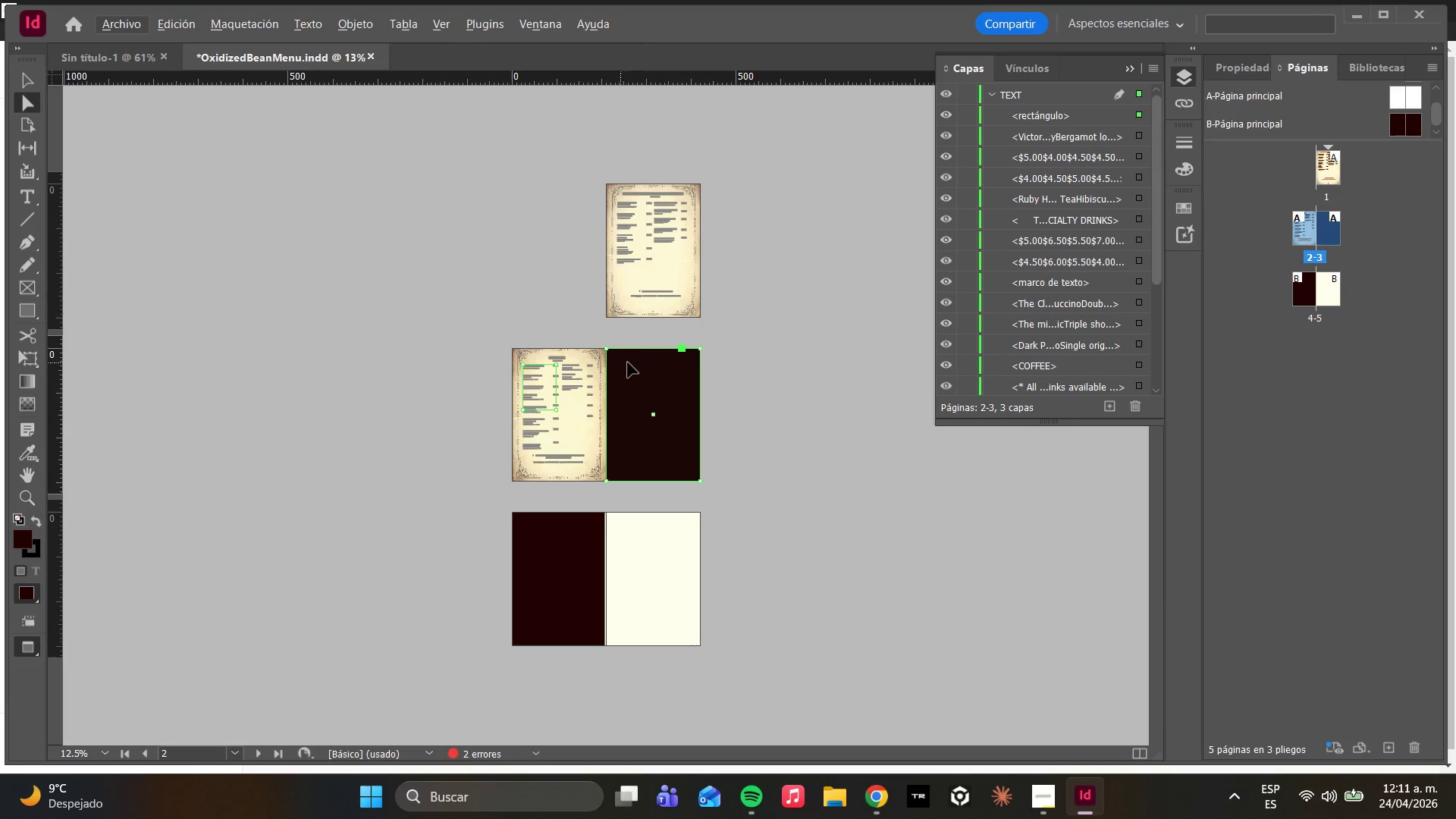 
hold_key(key=AltLeft, duration=0.72)
scroll: coordinate [799, 427], scroll_direction: up, amount: 2.0
 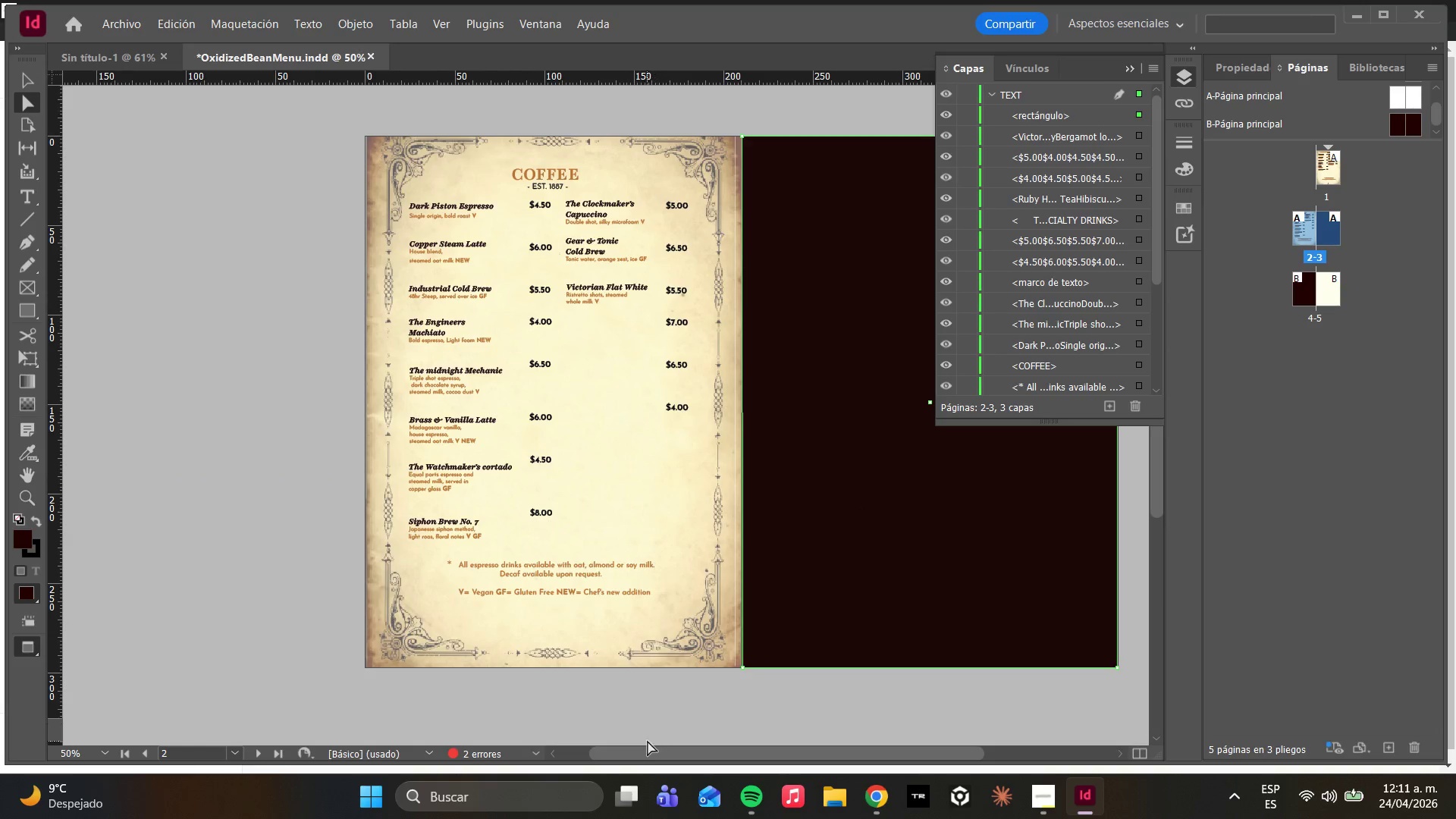 
left_click_drag(start_coordinate=[646, 748], to_coordinate=[741, 762])
 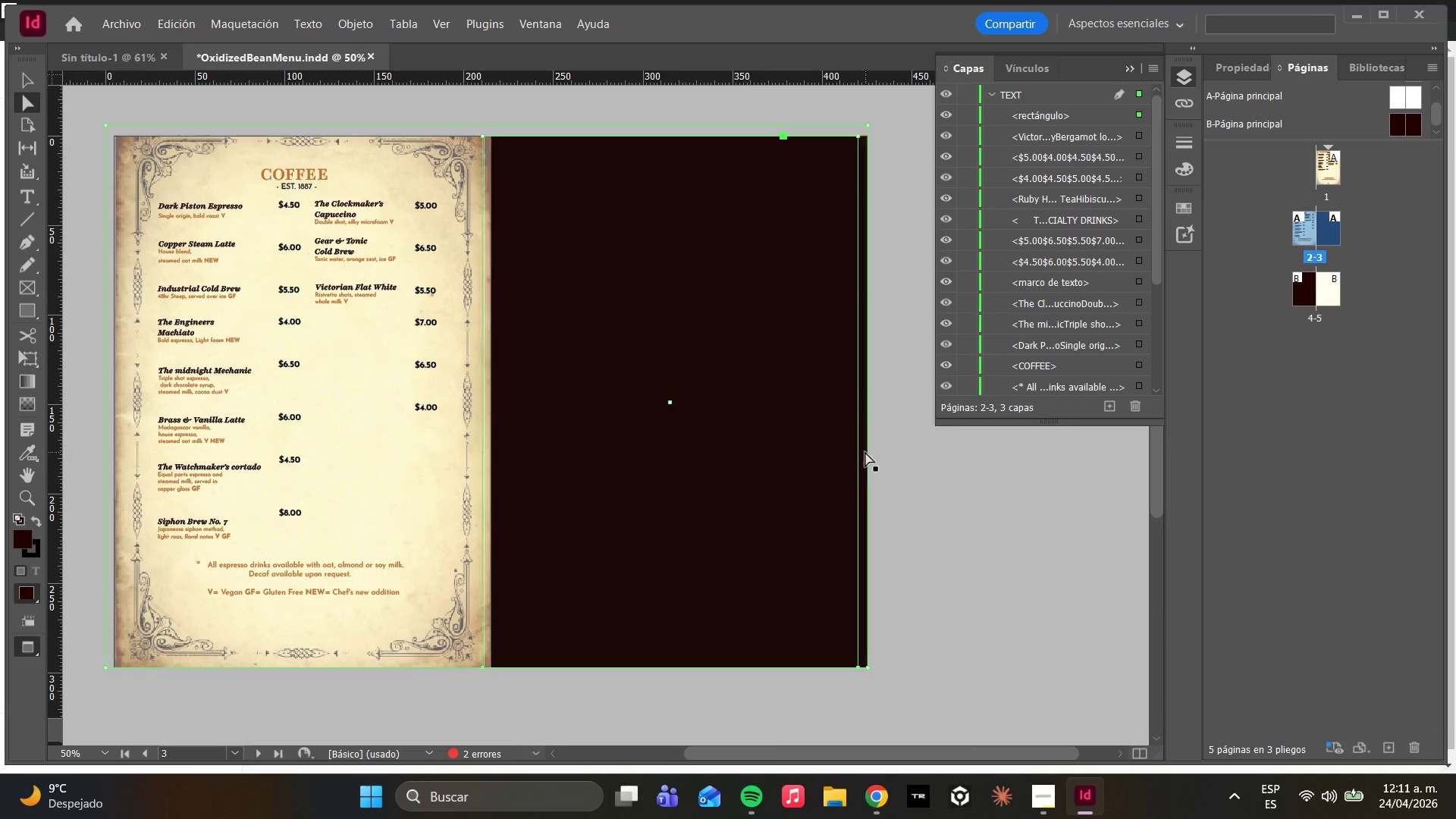 
scroll: coordinate [796, 318], scroll_direction: up, amount: 8.0
 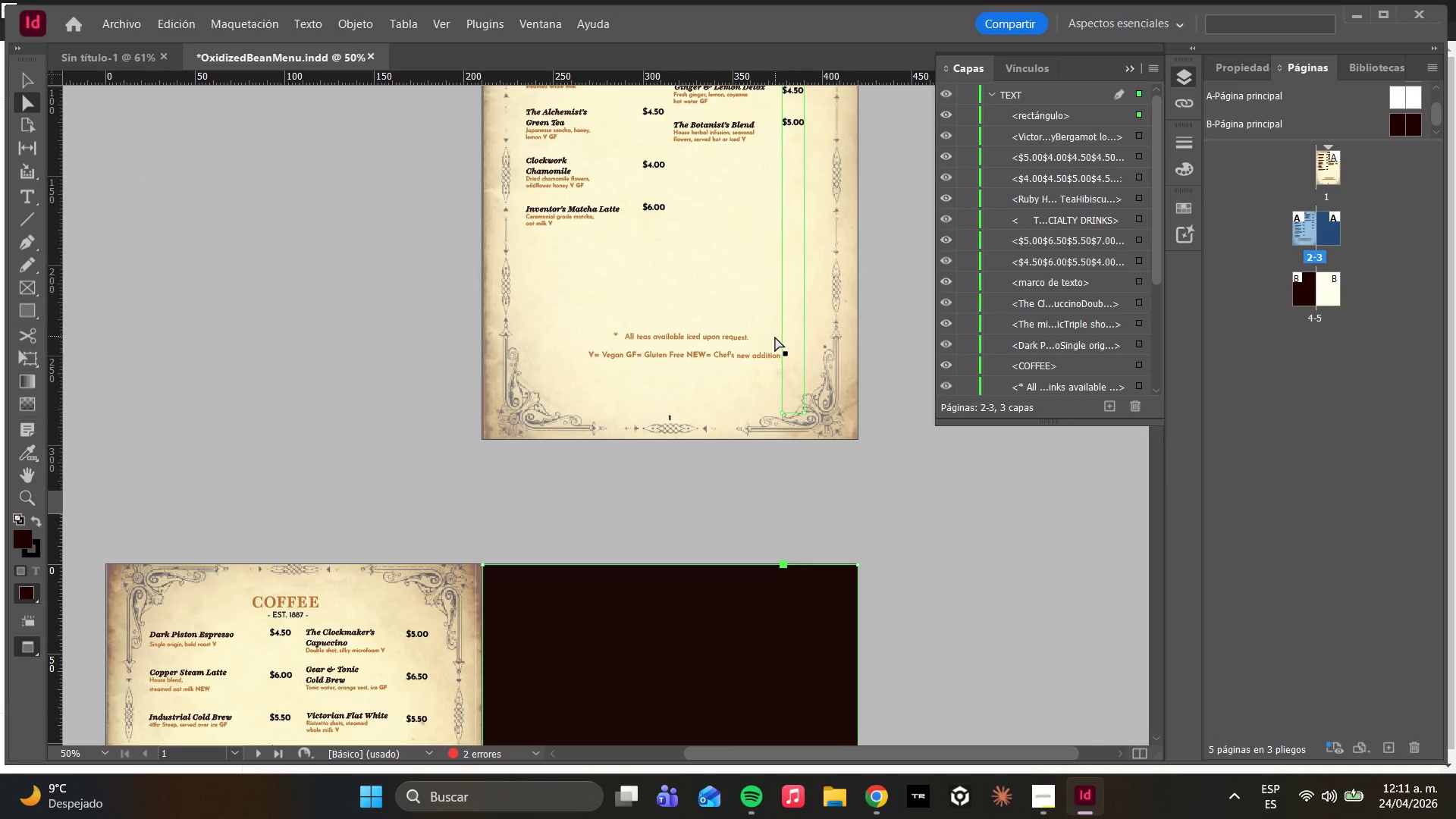 
scroll: coordinate [775, 352], scroll_direction: down, amount: 7.0
 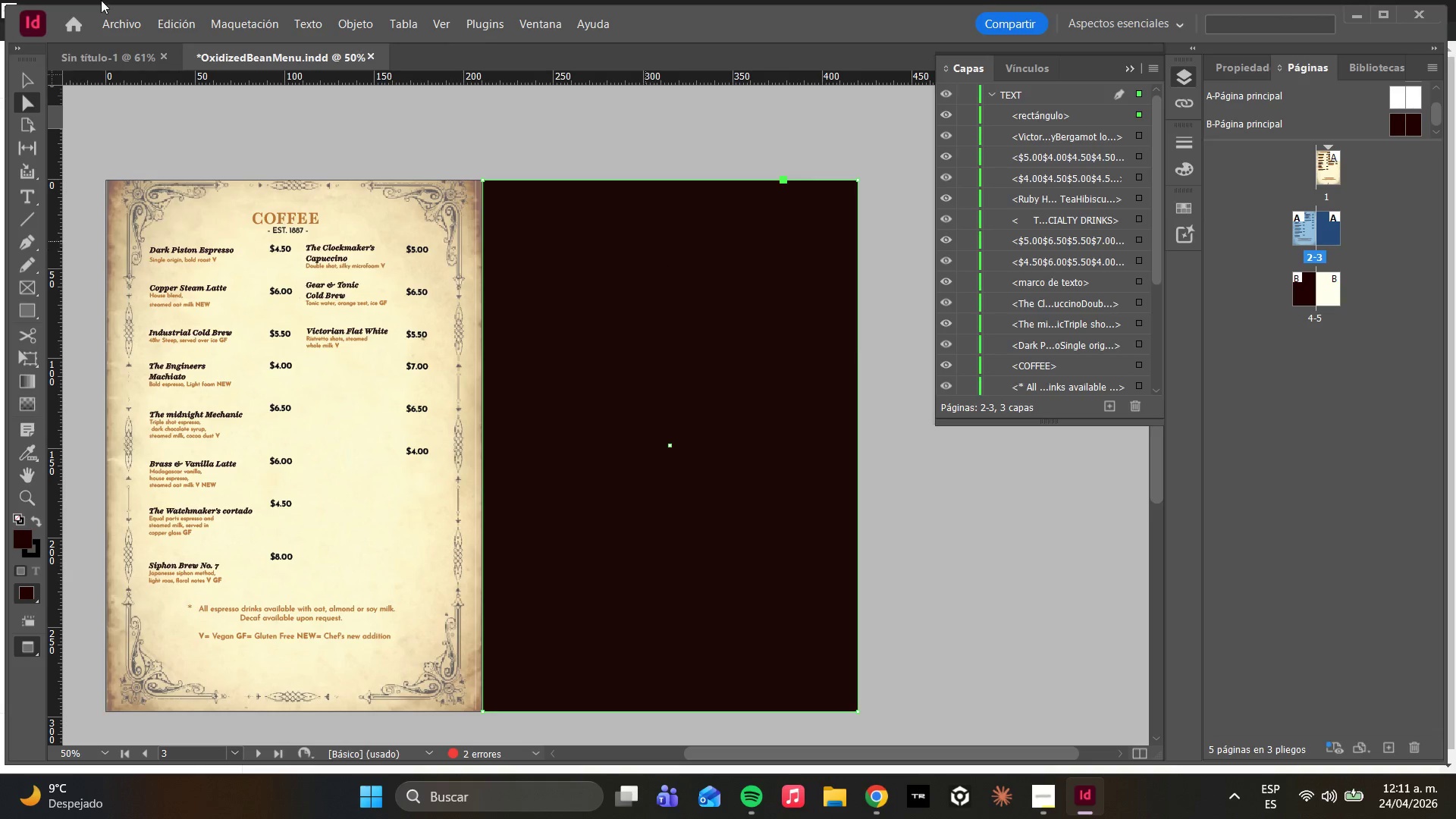 
wait(6.05)
 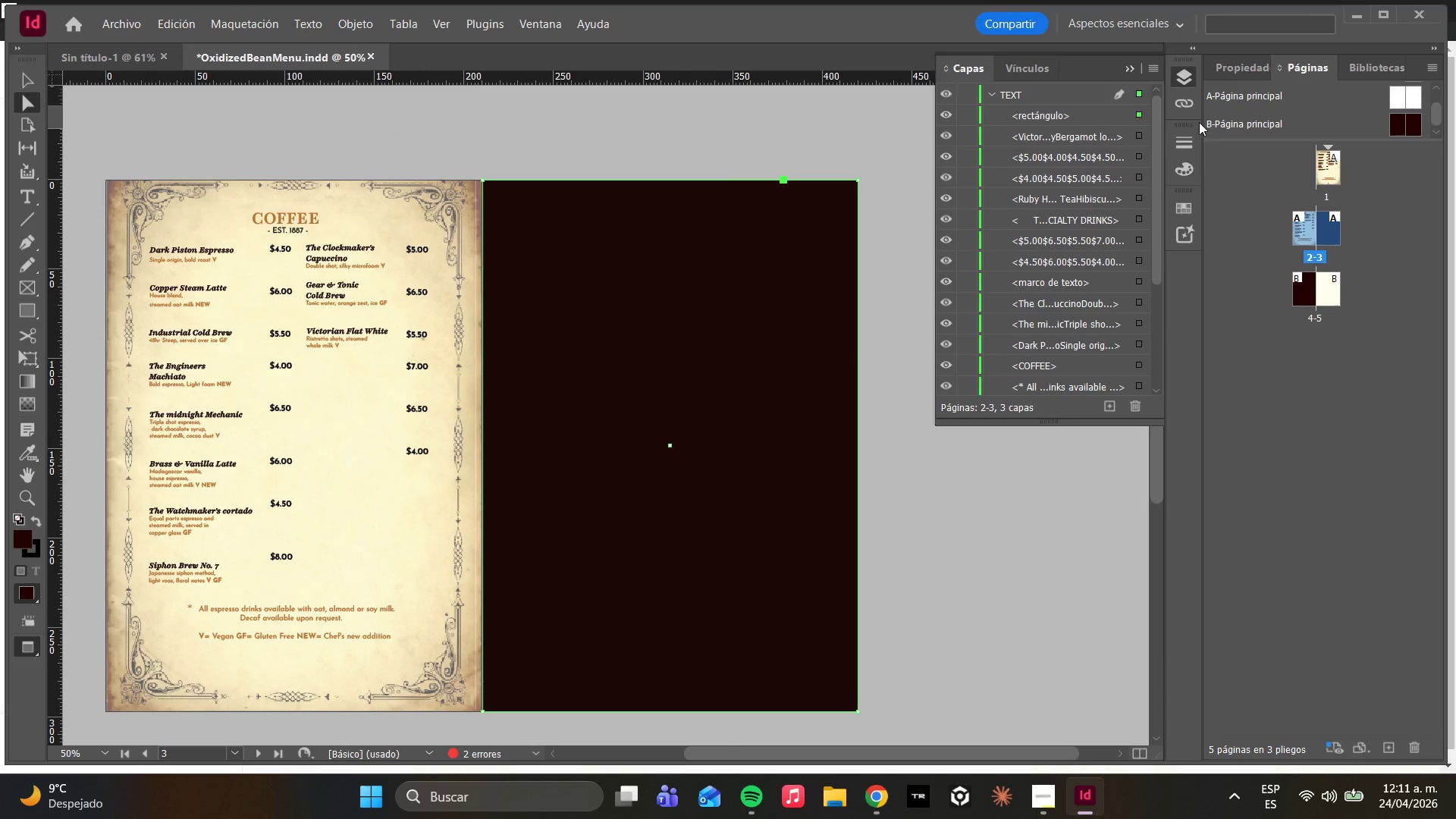 
left_click([1240, 64])
 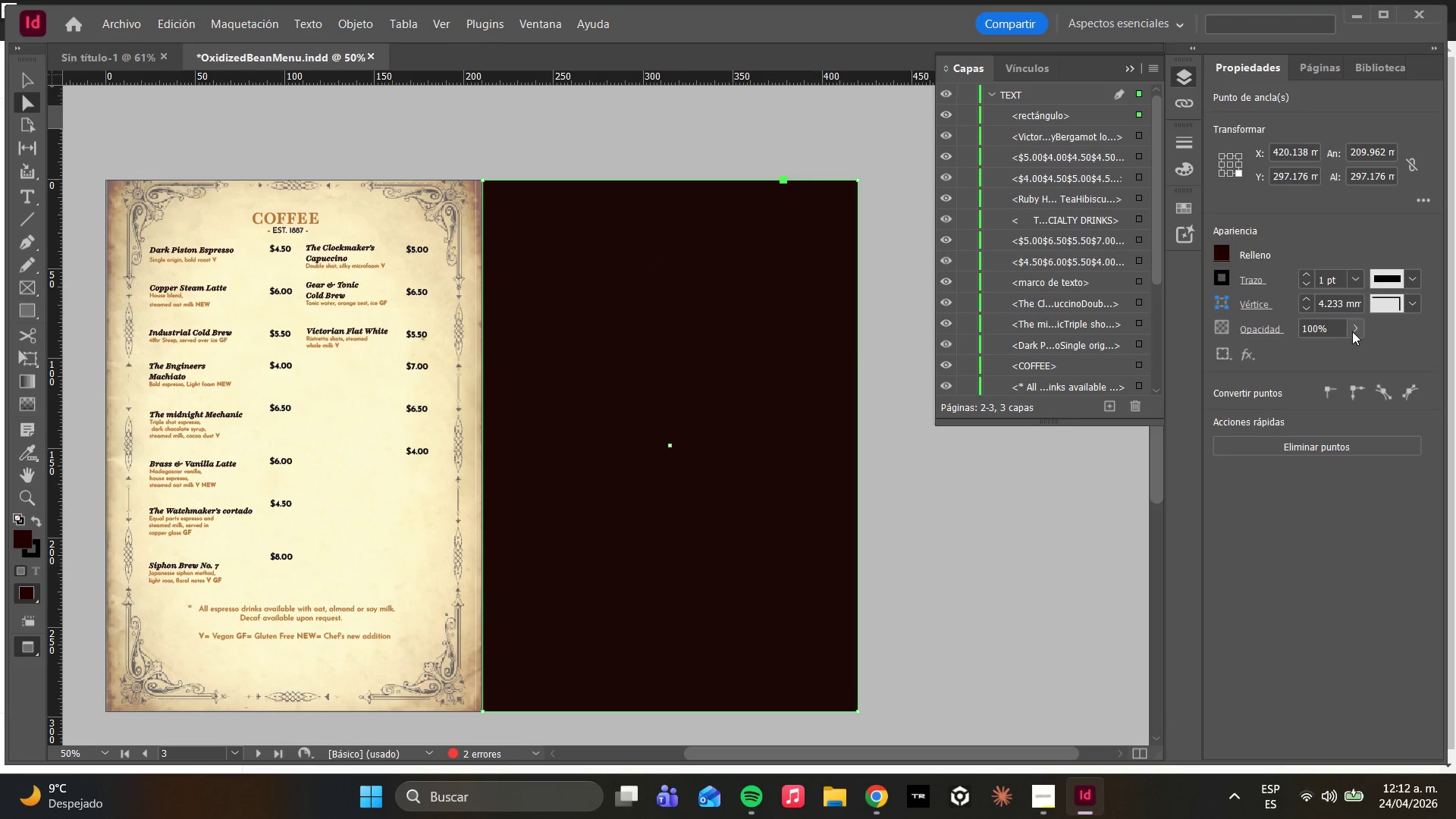 
left_click([1357, 328])
 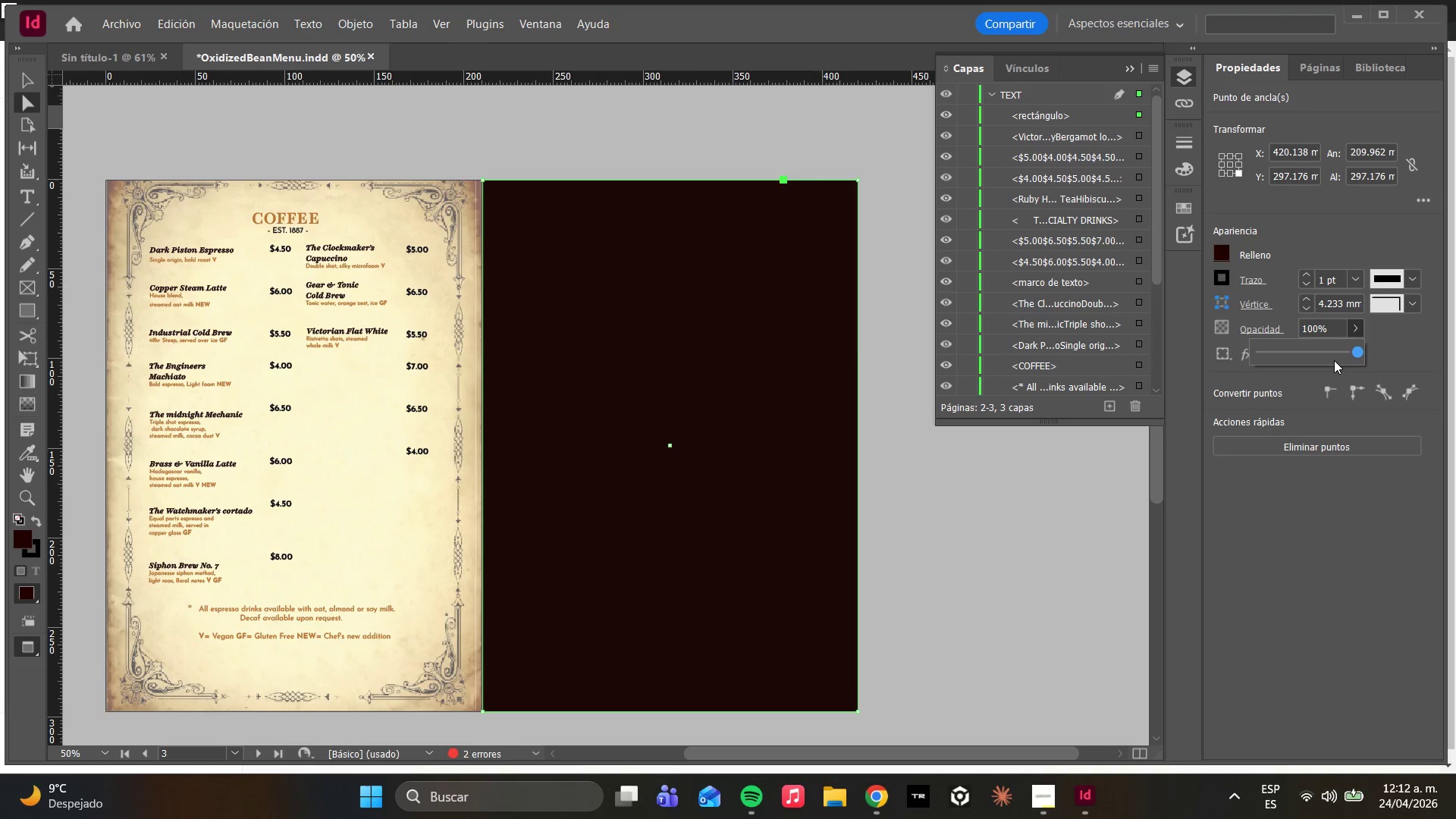 
left_click_drag(start_coordinate=[1331, 359], to_coordinate=[1322, 347])
 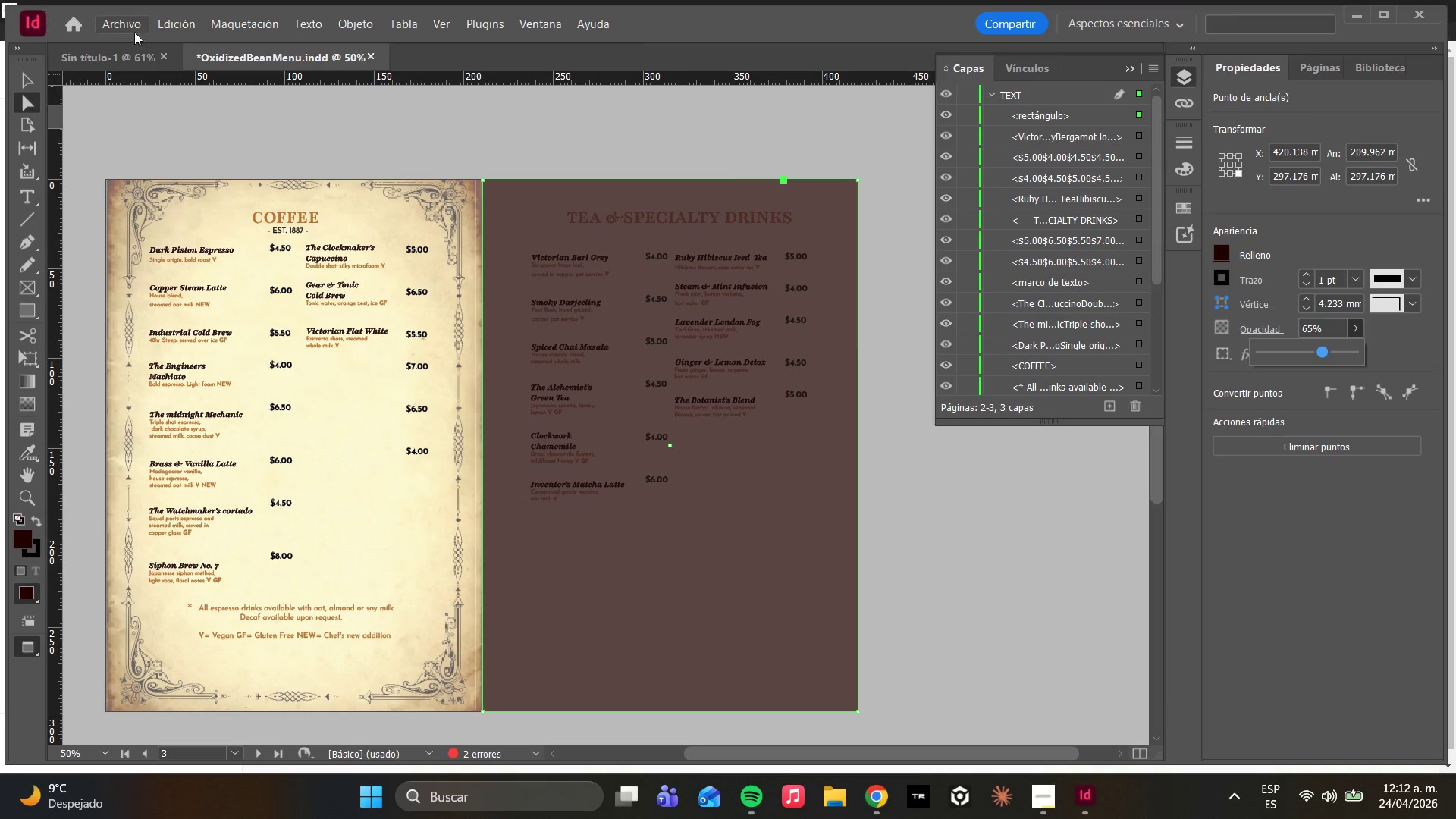 
left_click([139, 28])
 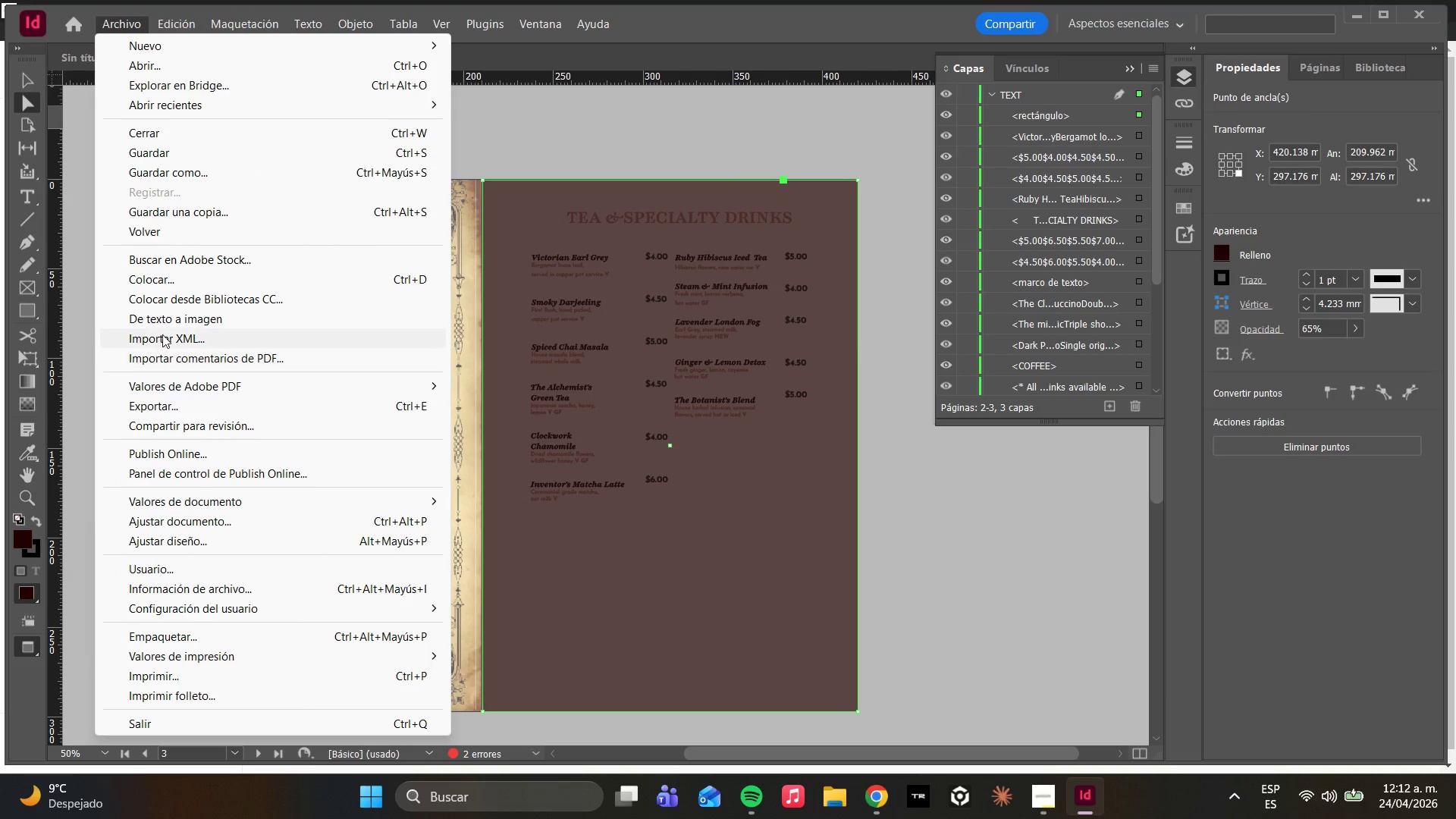 
left_click([172, 279])
 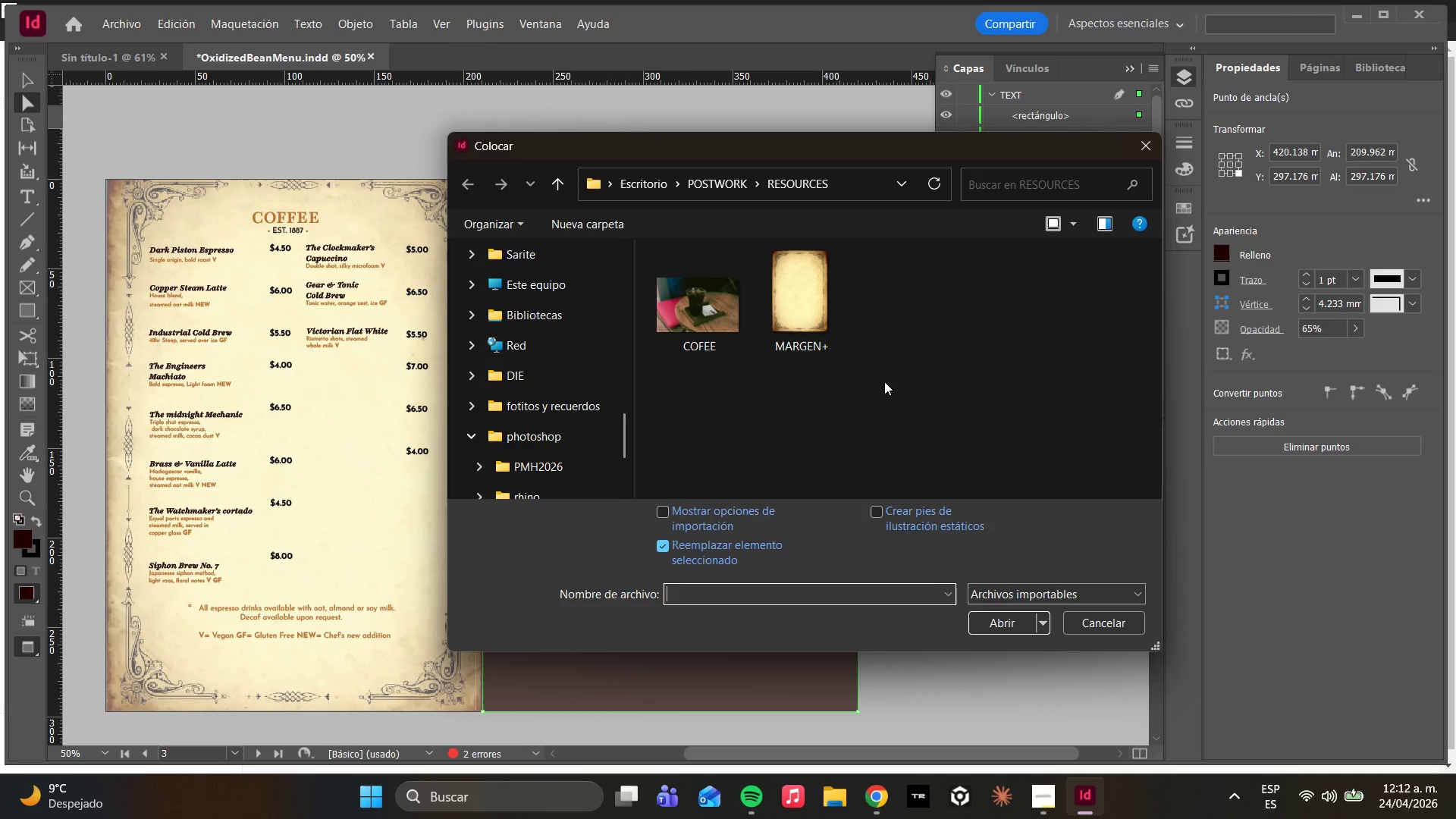 
left_click([811, 325])
 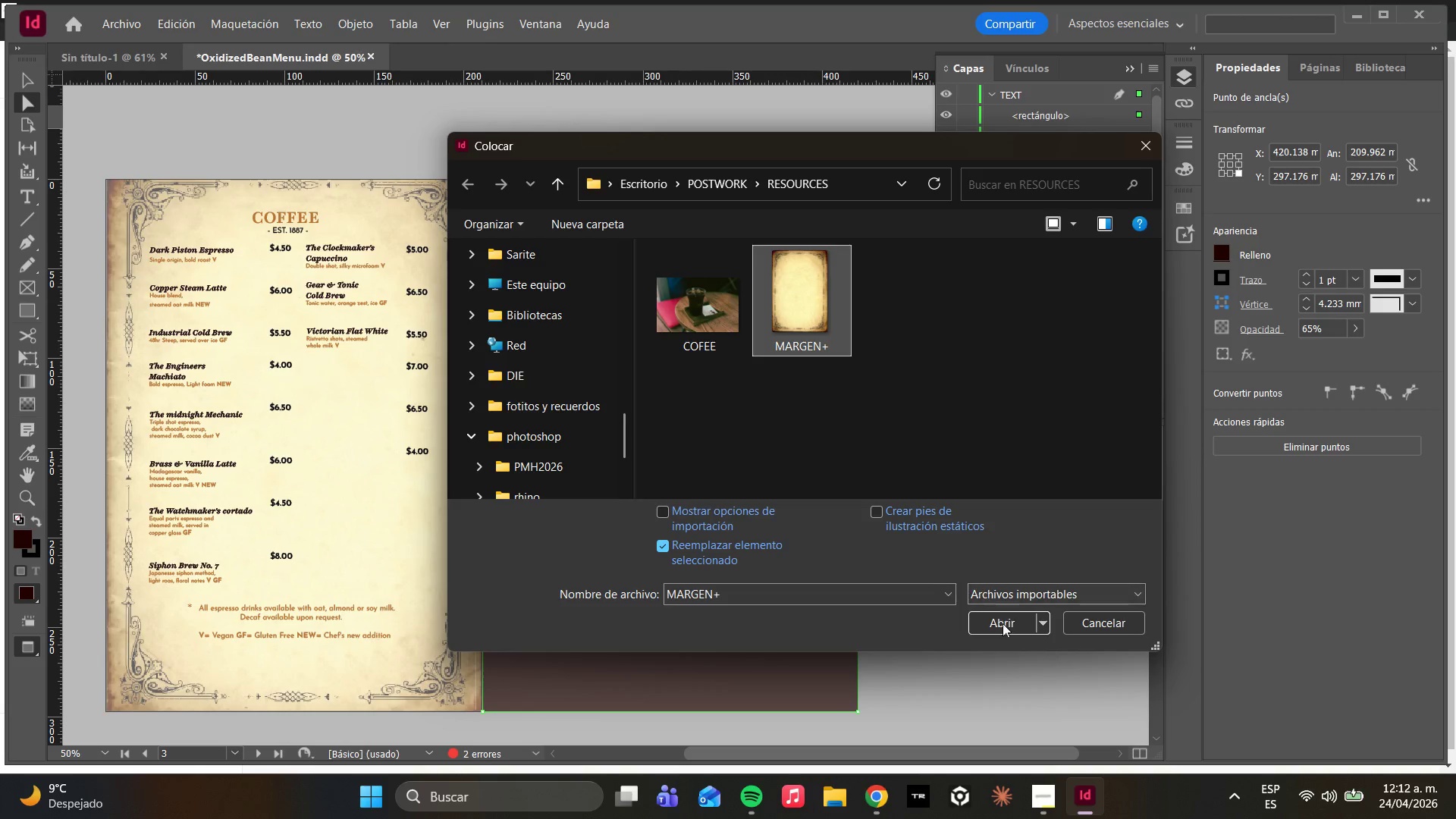 
left_click([1005, 632])
 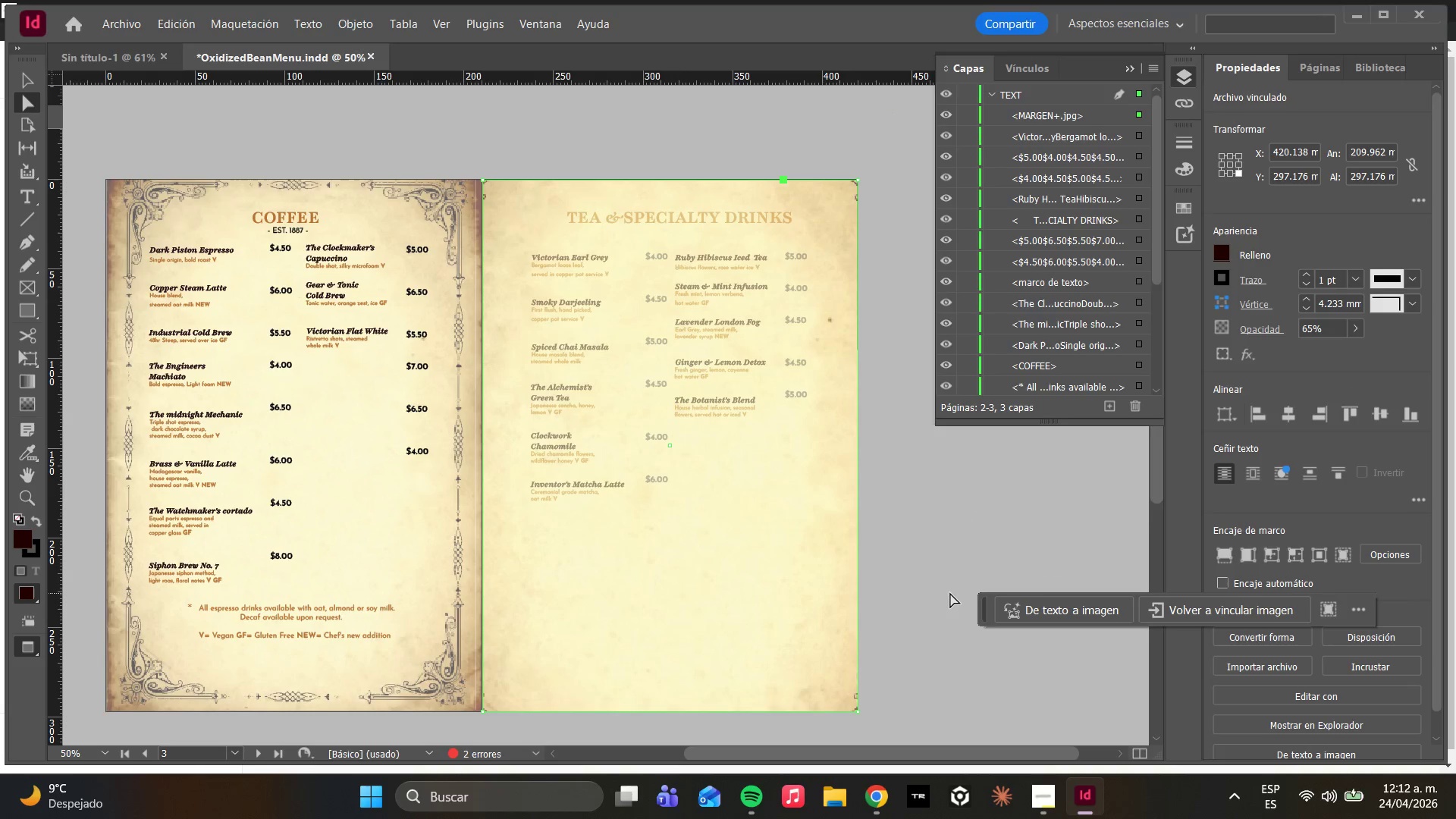 
right_click([802, 560])
 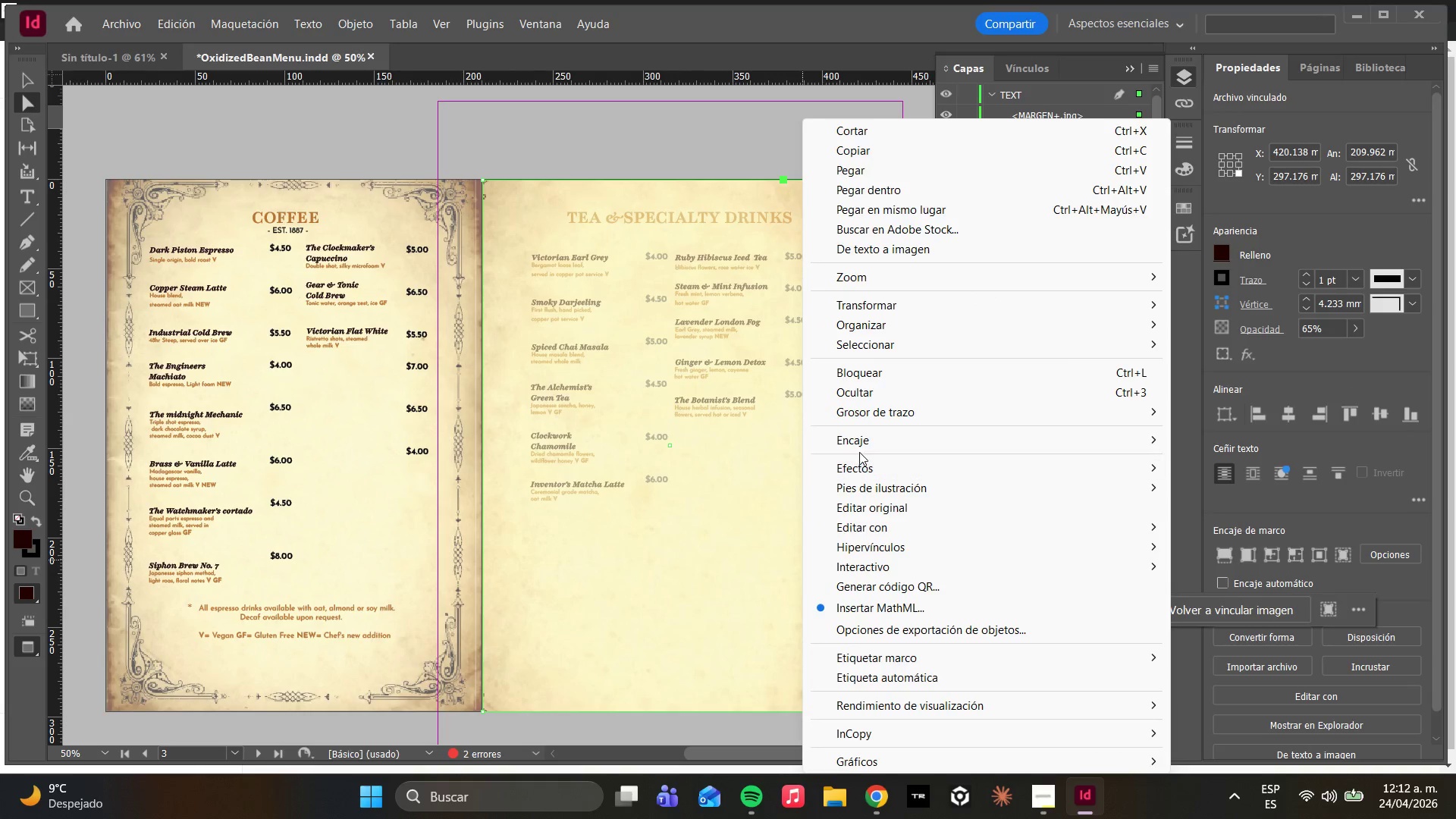 
left_click([861, 442])
 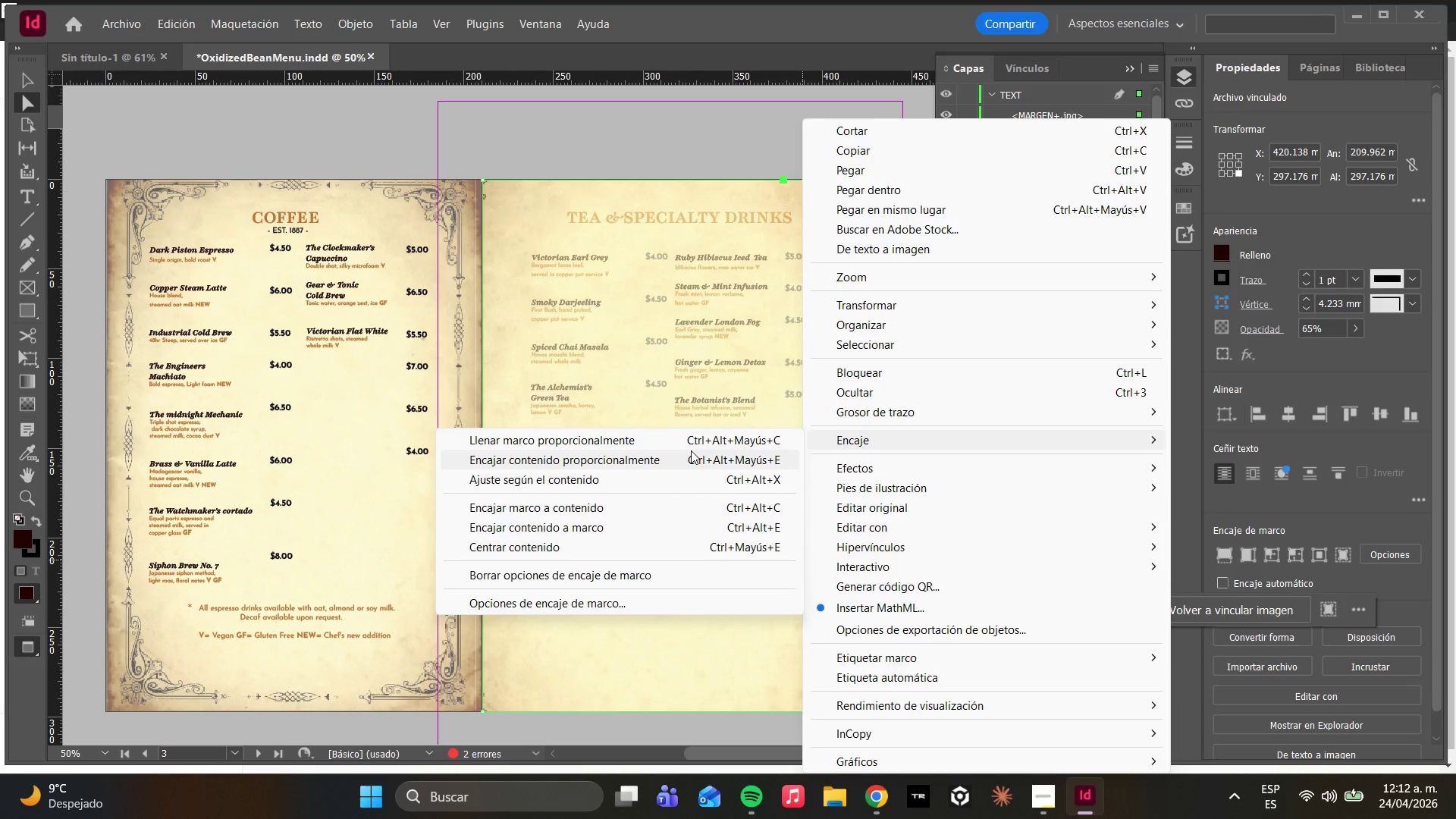 
left_click([679, 444])
 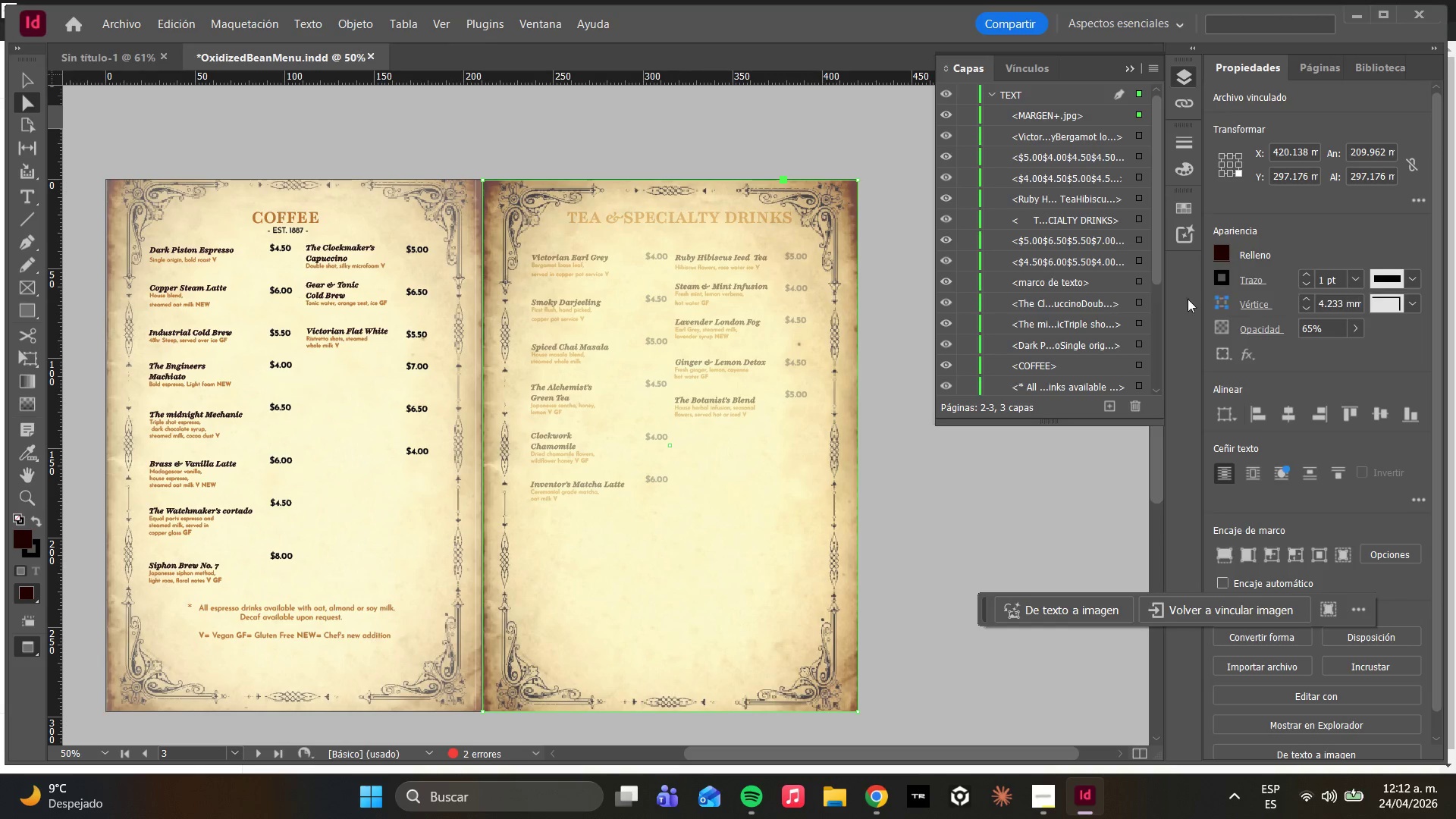 
wait(5.52)
 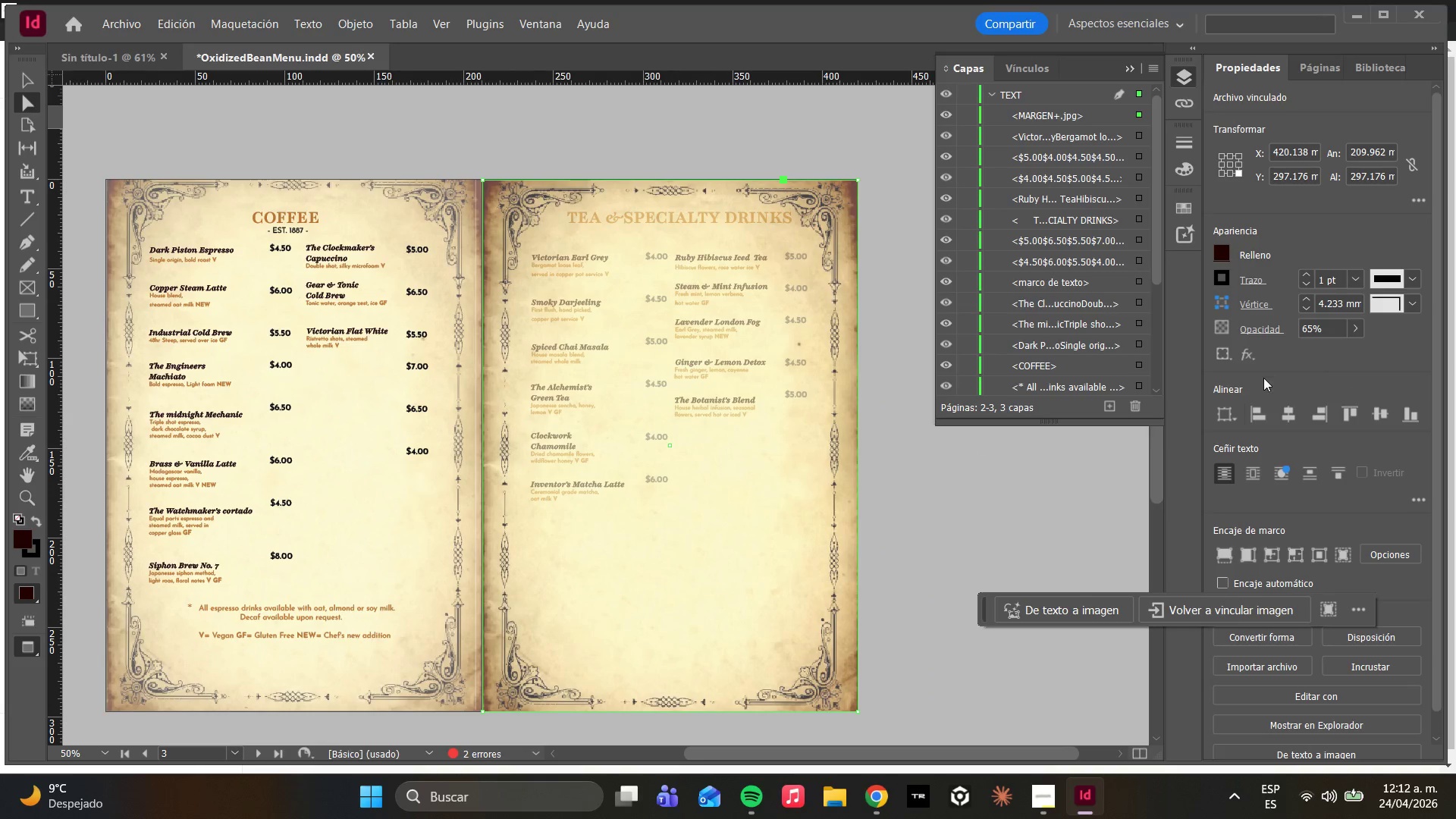 
left_click([1357, 325])
 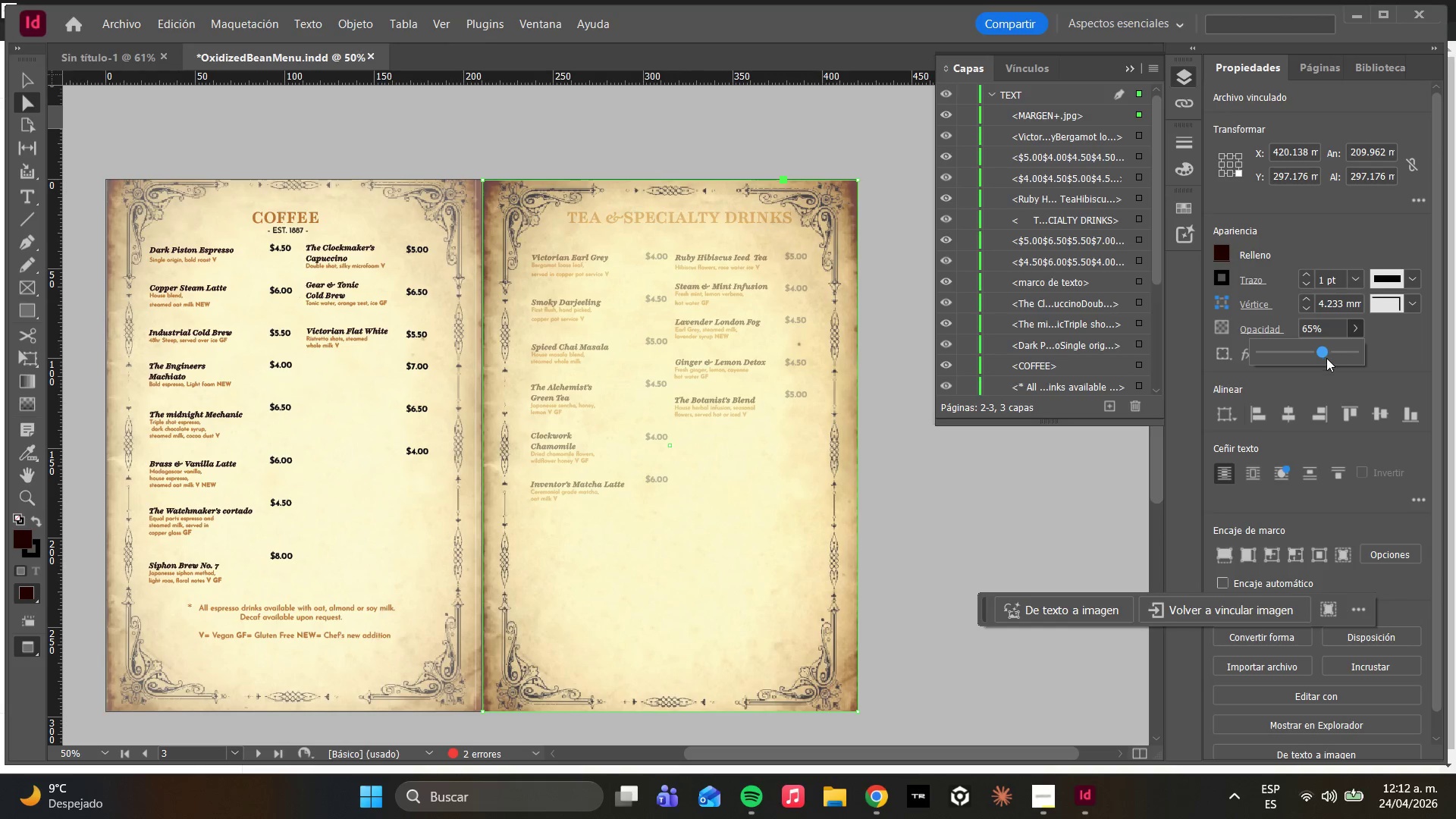 
left_click_drag(start_coordinate=[1330, 351], to_coordinate=[1310, 347])
 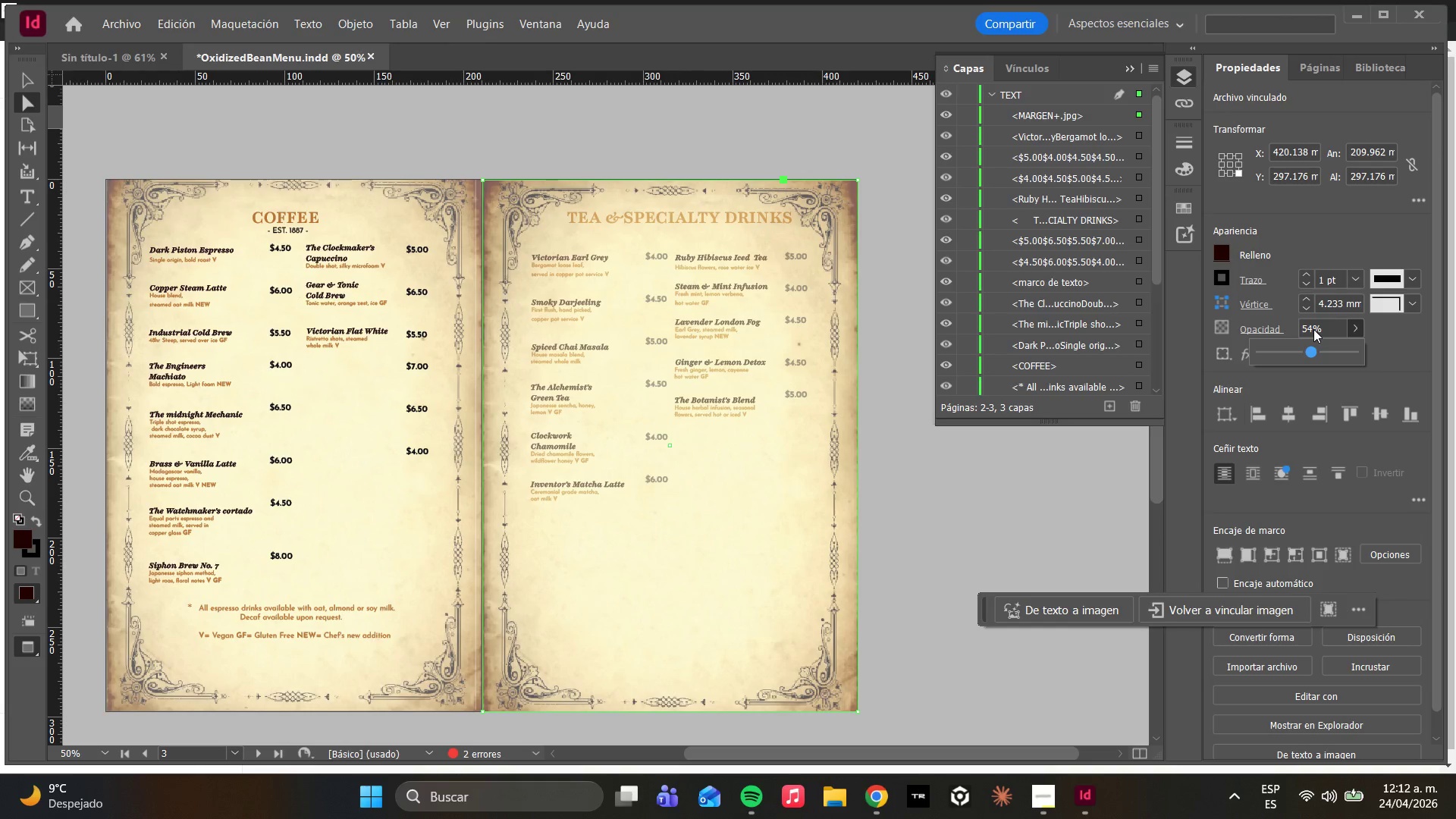 
scroll: coordinate [739, 418], scroll_direction: up, amount: 6.0
 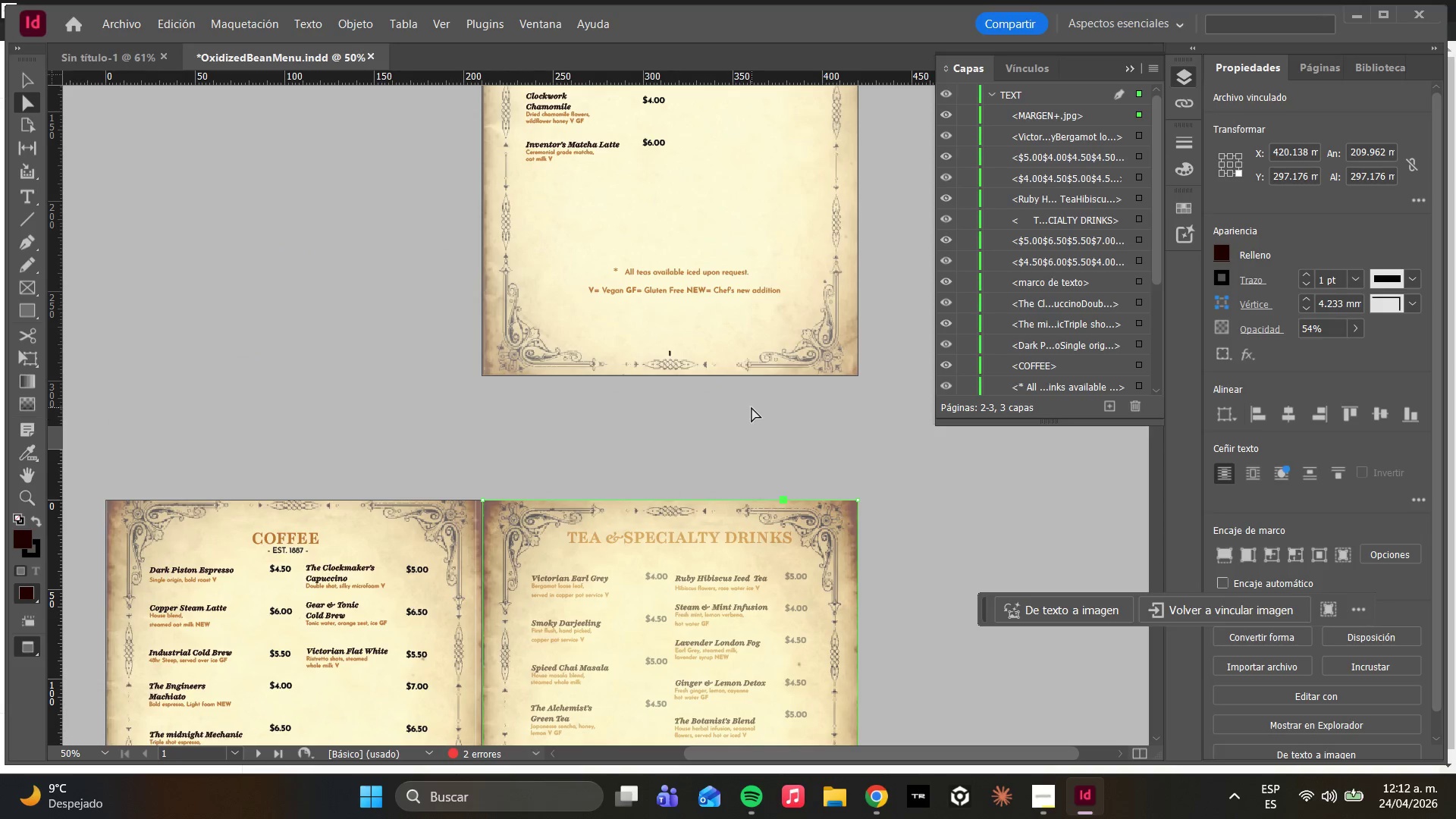 
scroll: coordinate [752, 407], scroll_direction: down, amount: 10.0
 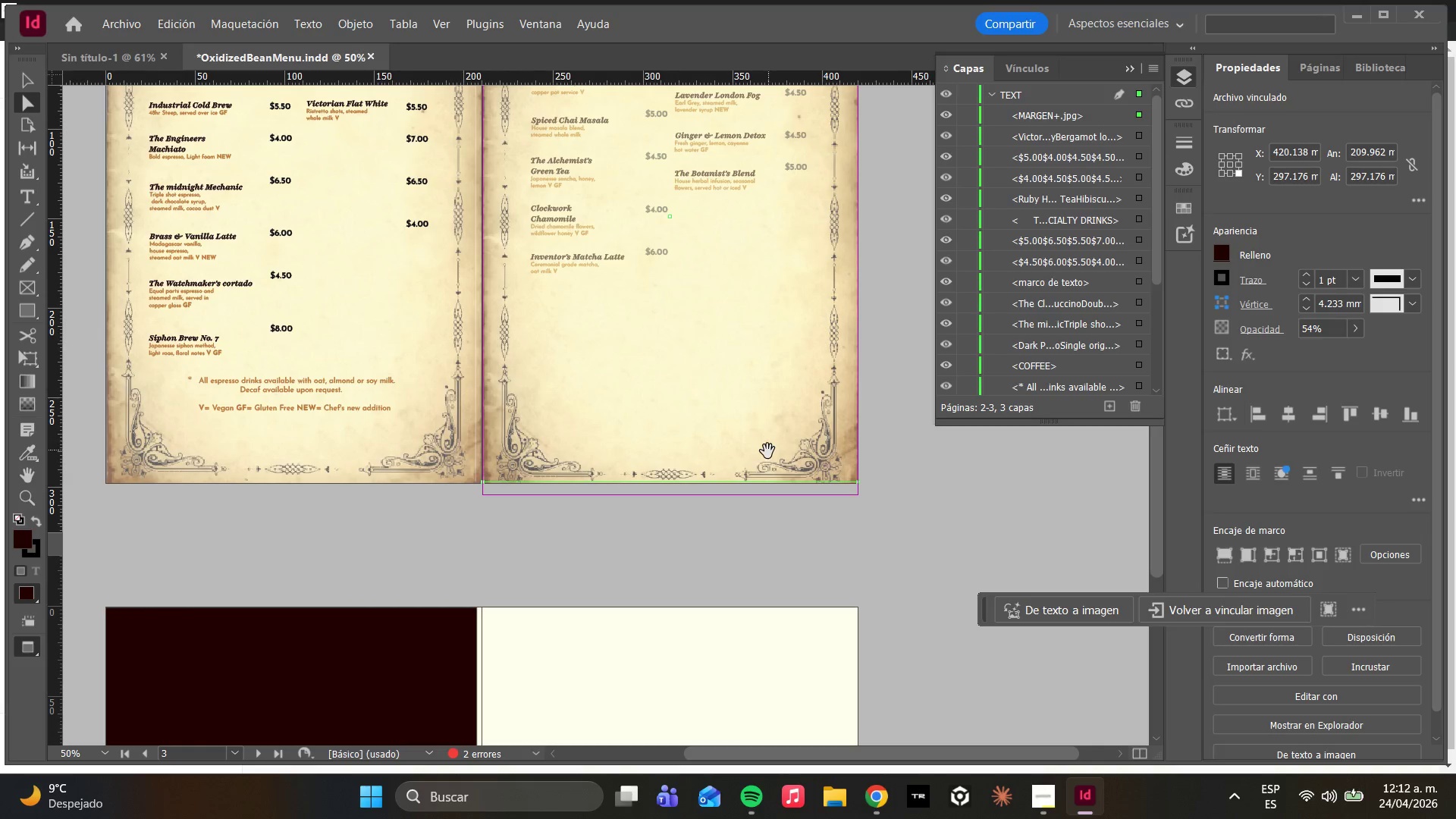 
scroll: coordinate [762, 398], scroll_direction: up, amount: 5.0
 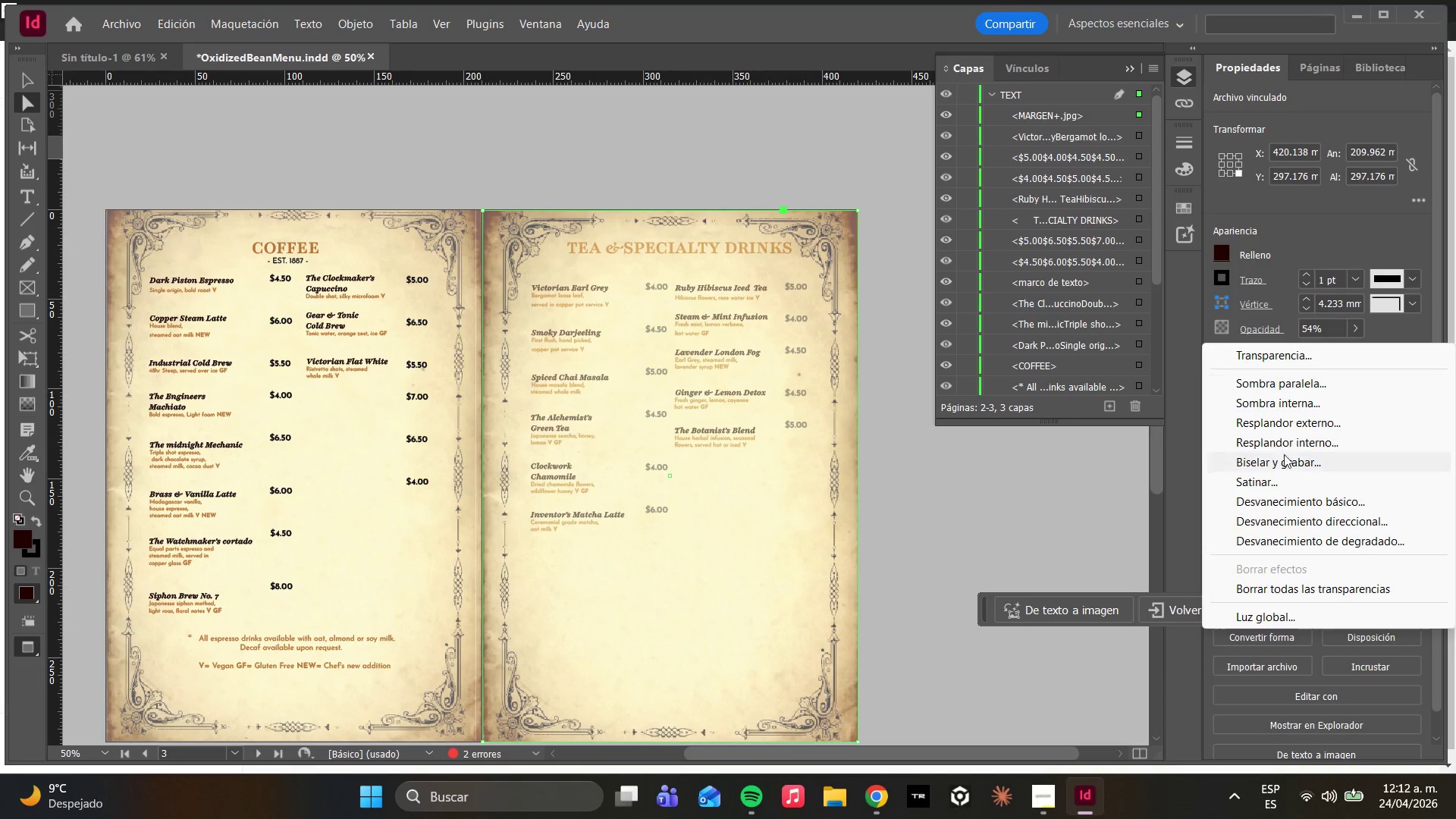 
wait(8.88)
 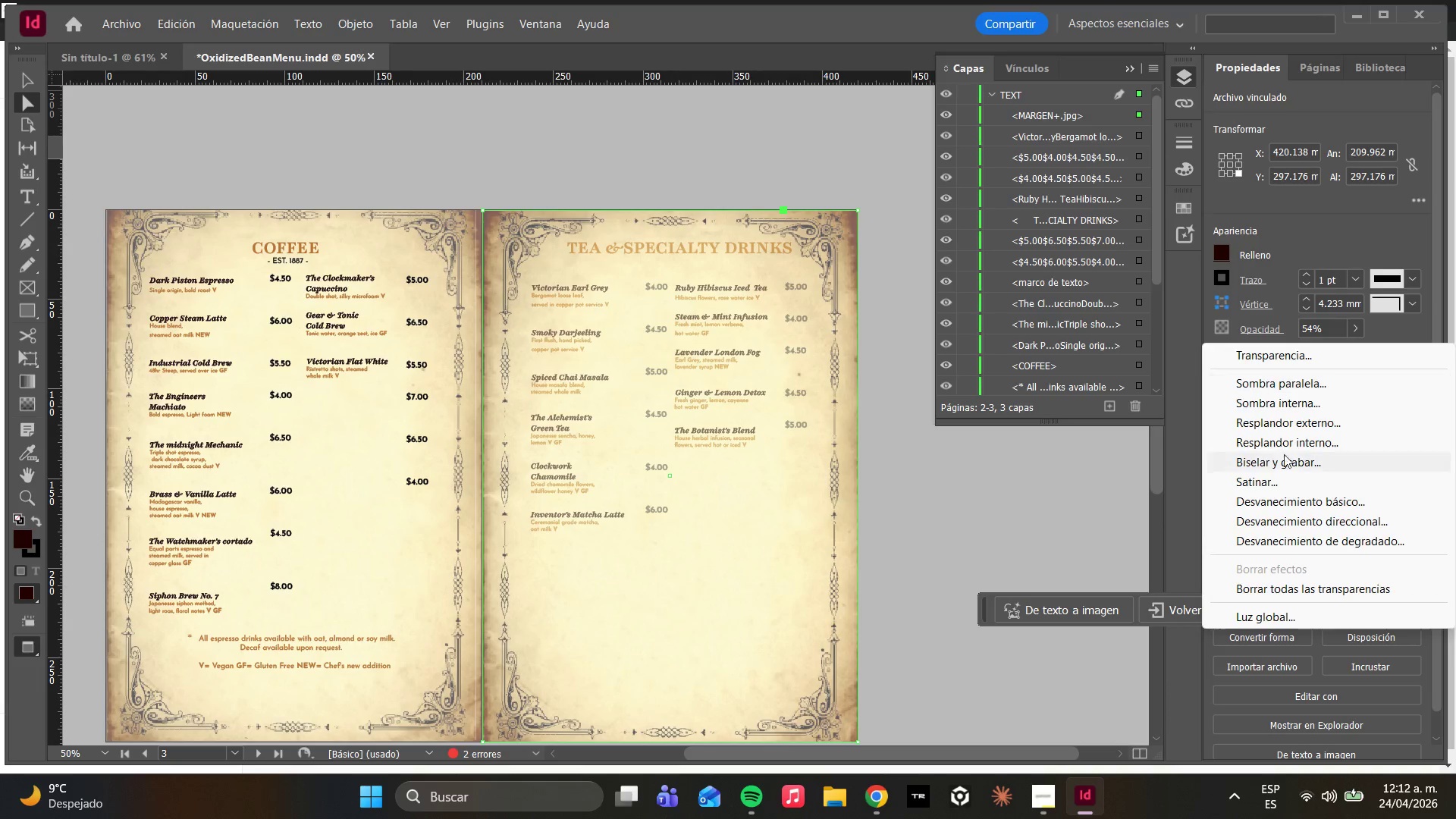 
left_click([1012, 552])
 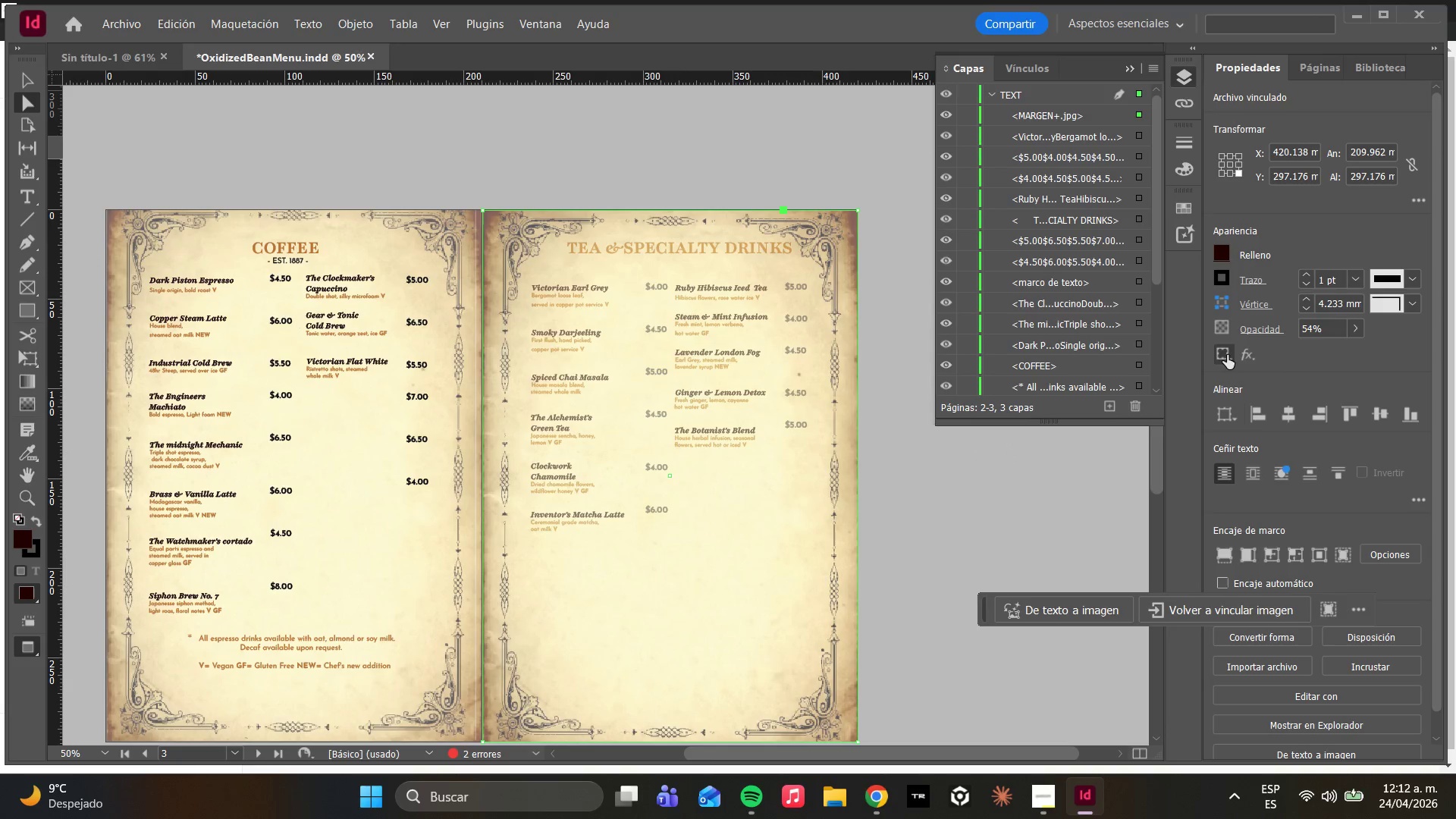 
left_click([1254, 352])
 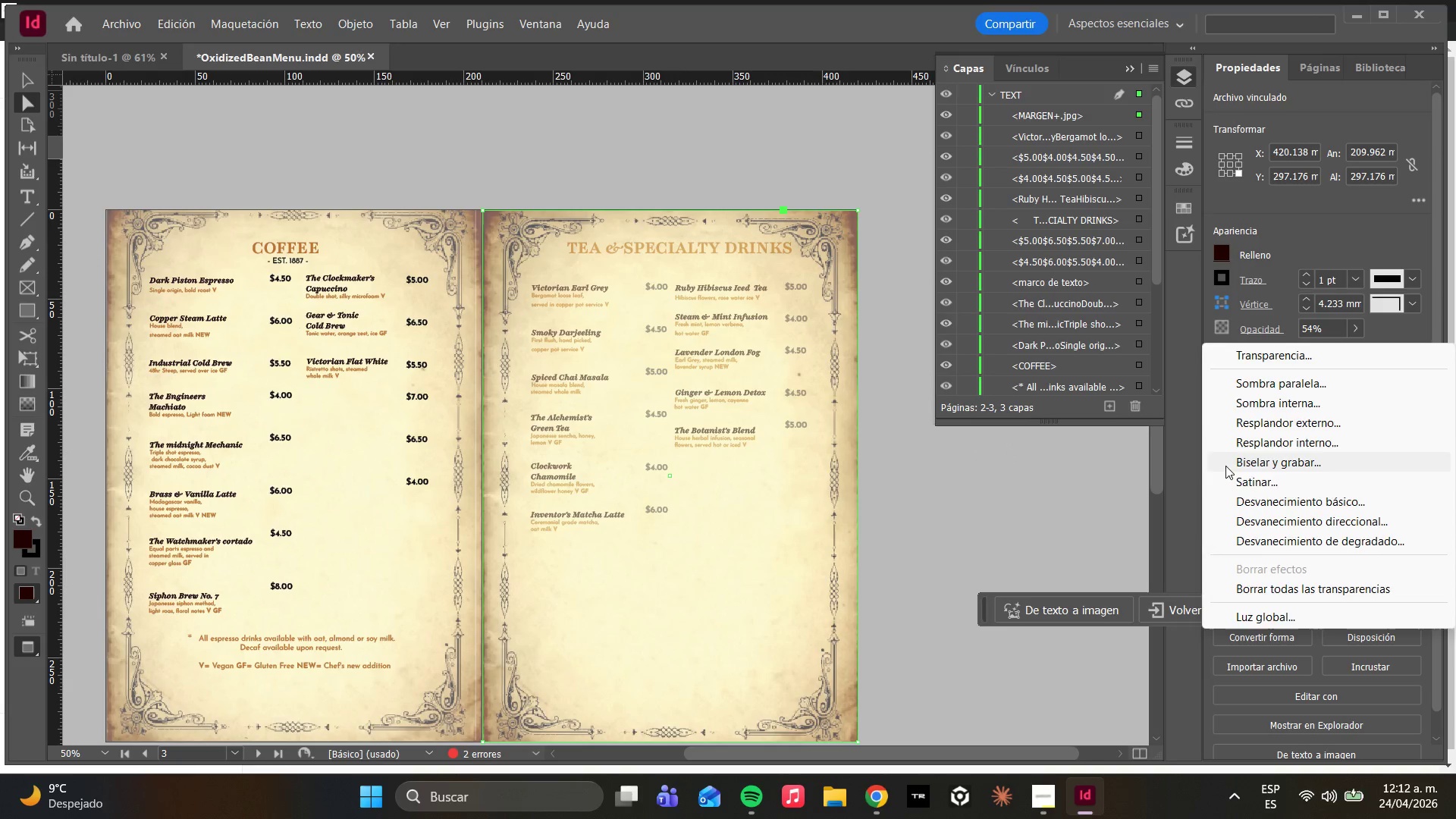 
left_click([1245, 480])
 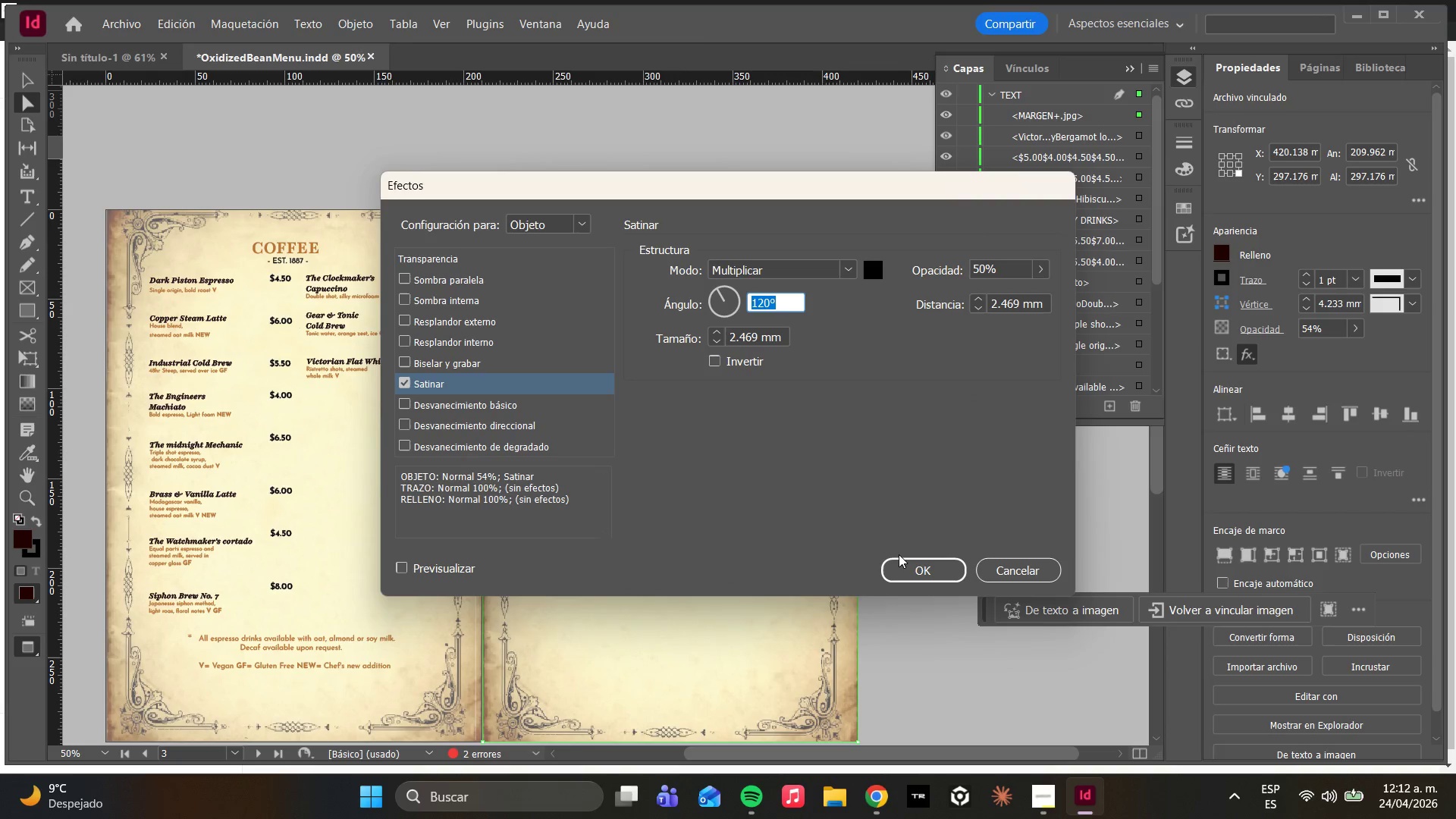 
left_click([896, 560])
 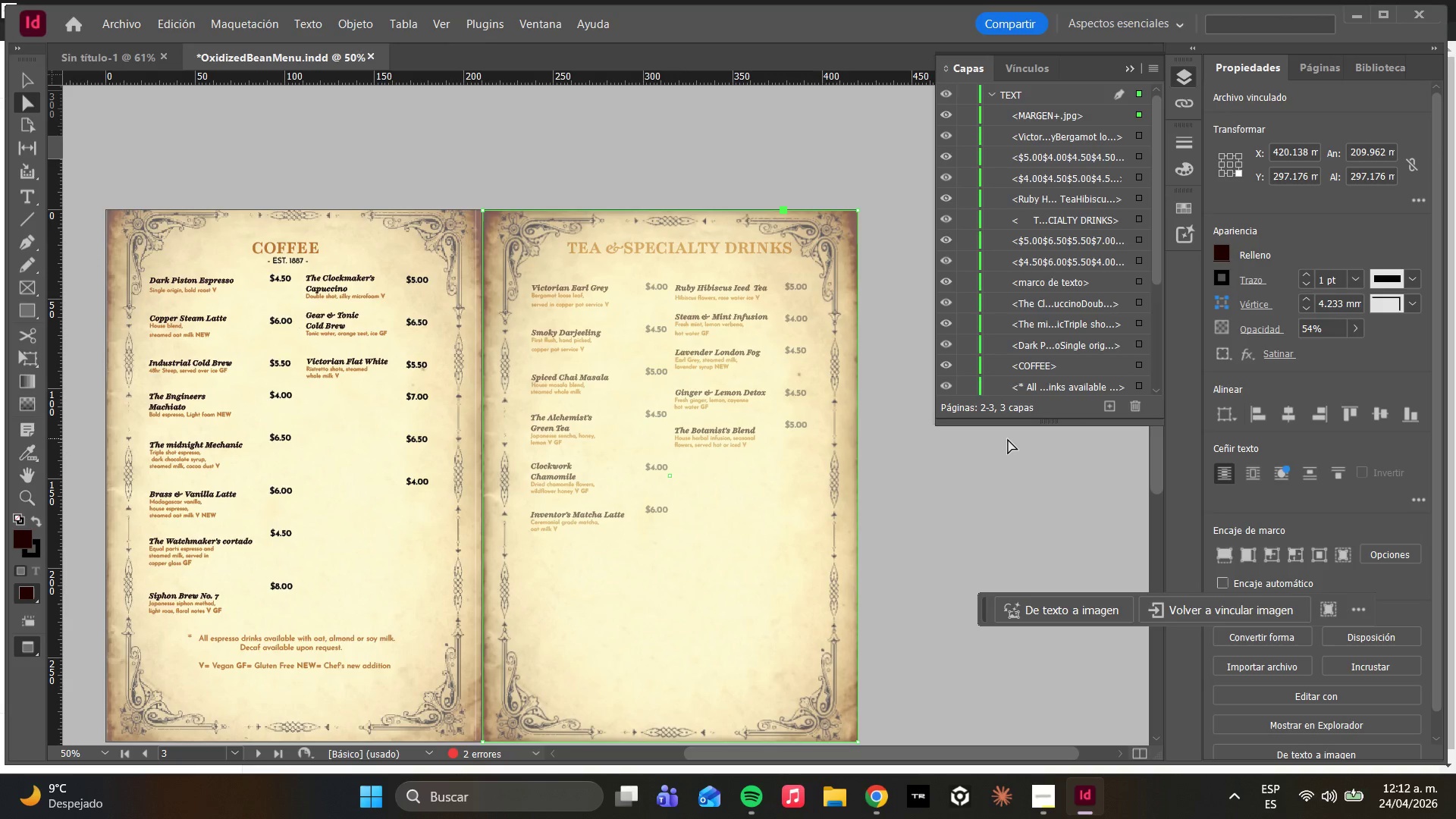 
key(Control+Z)
 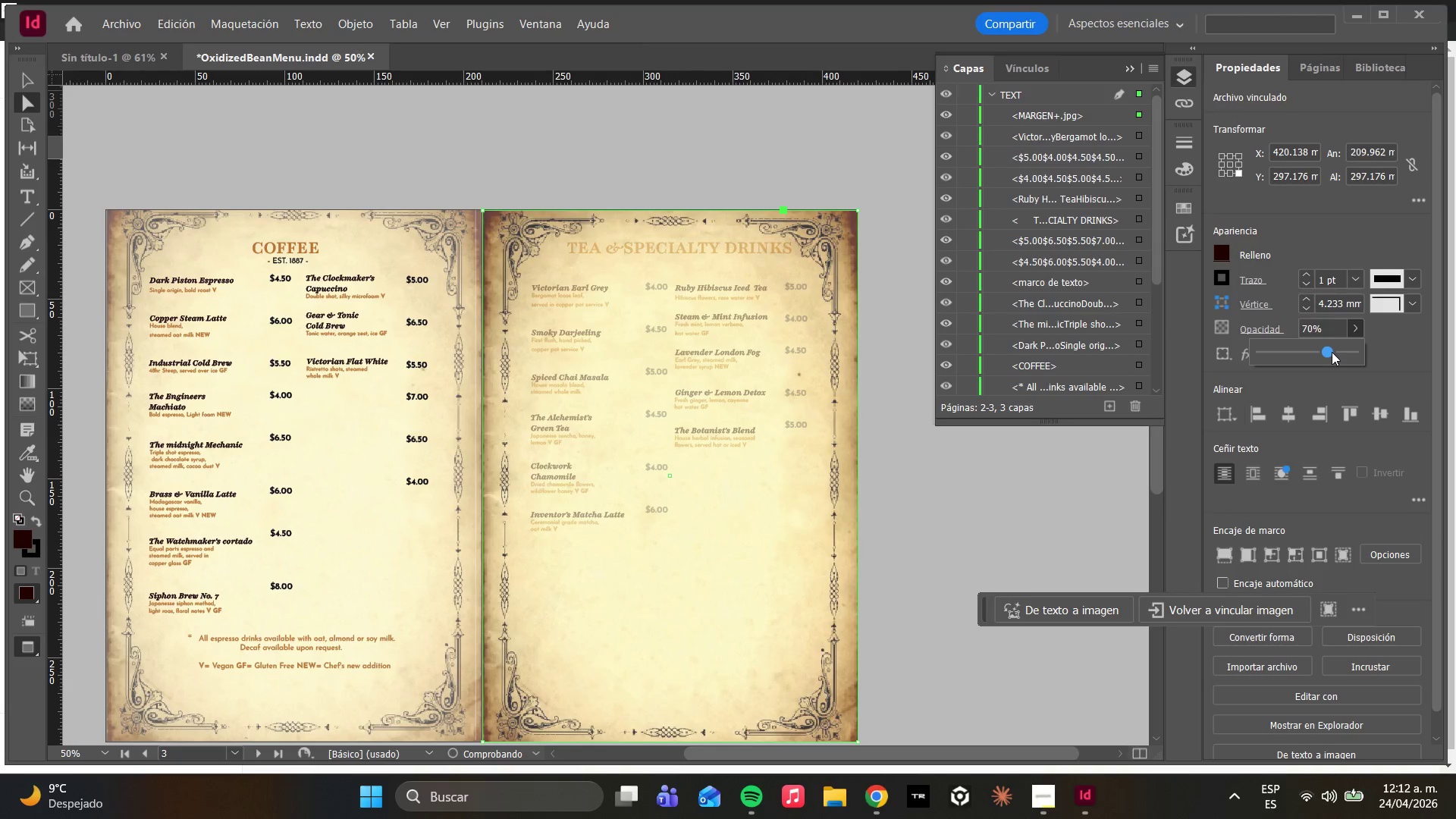 
wait(10.58)
 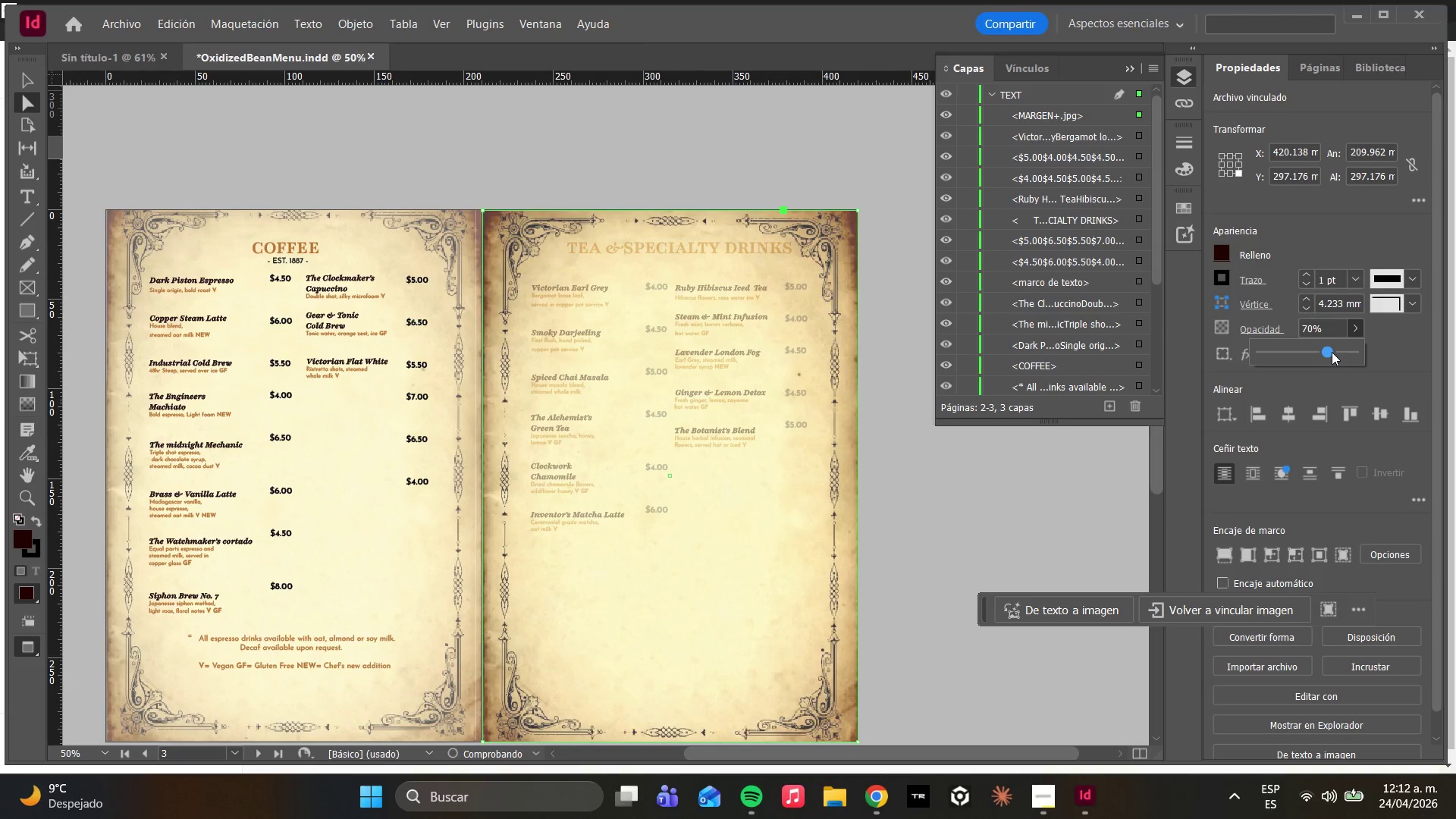 
scroll: coordinate [1105, 314], scroll_direction: up, amount: 5.0
 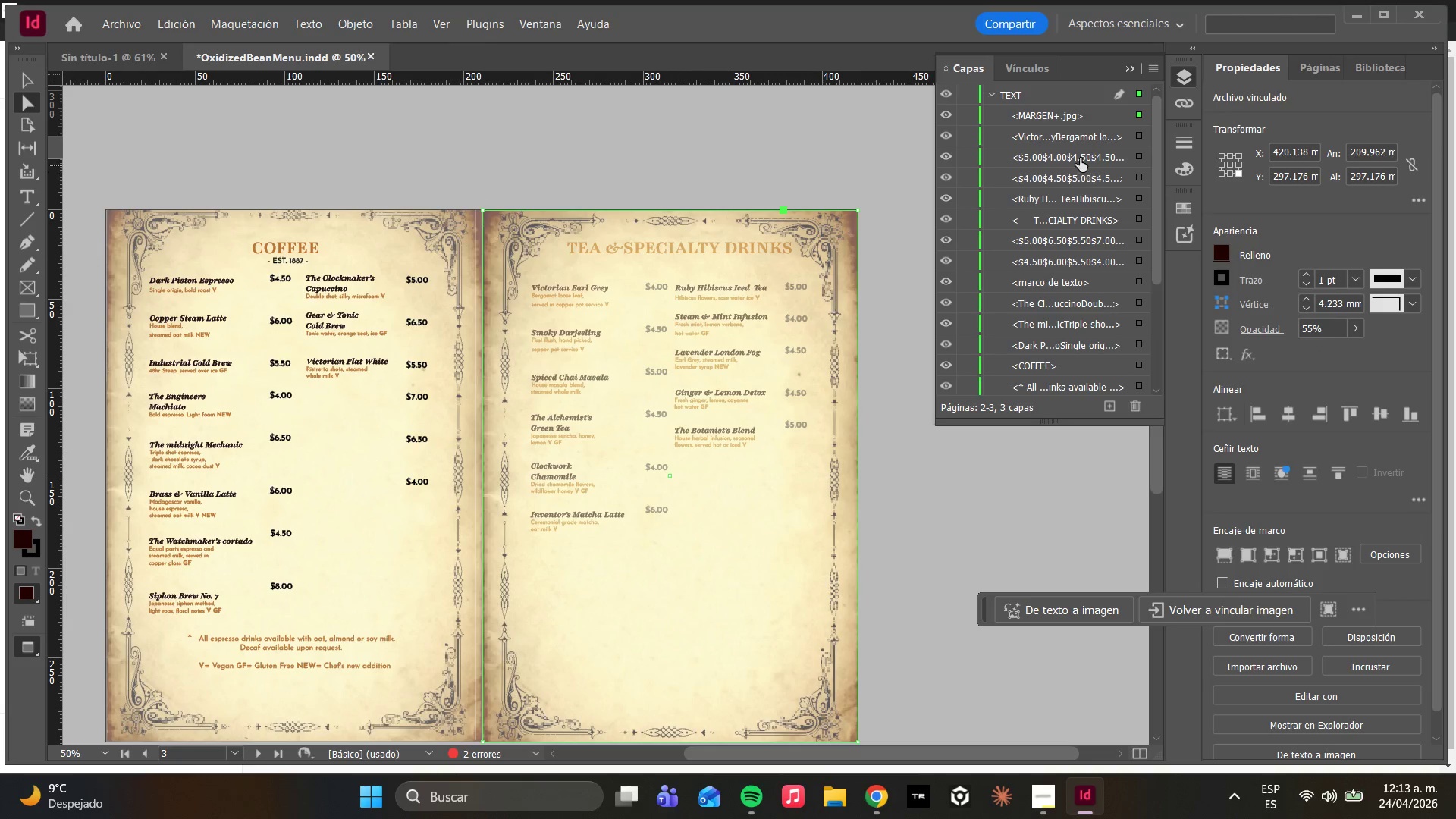 
left_click([1059, 119])
 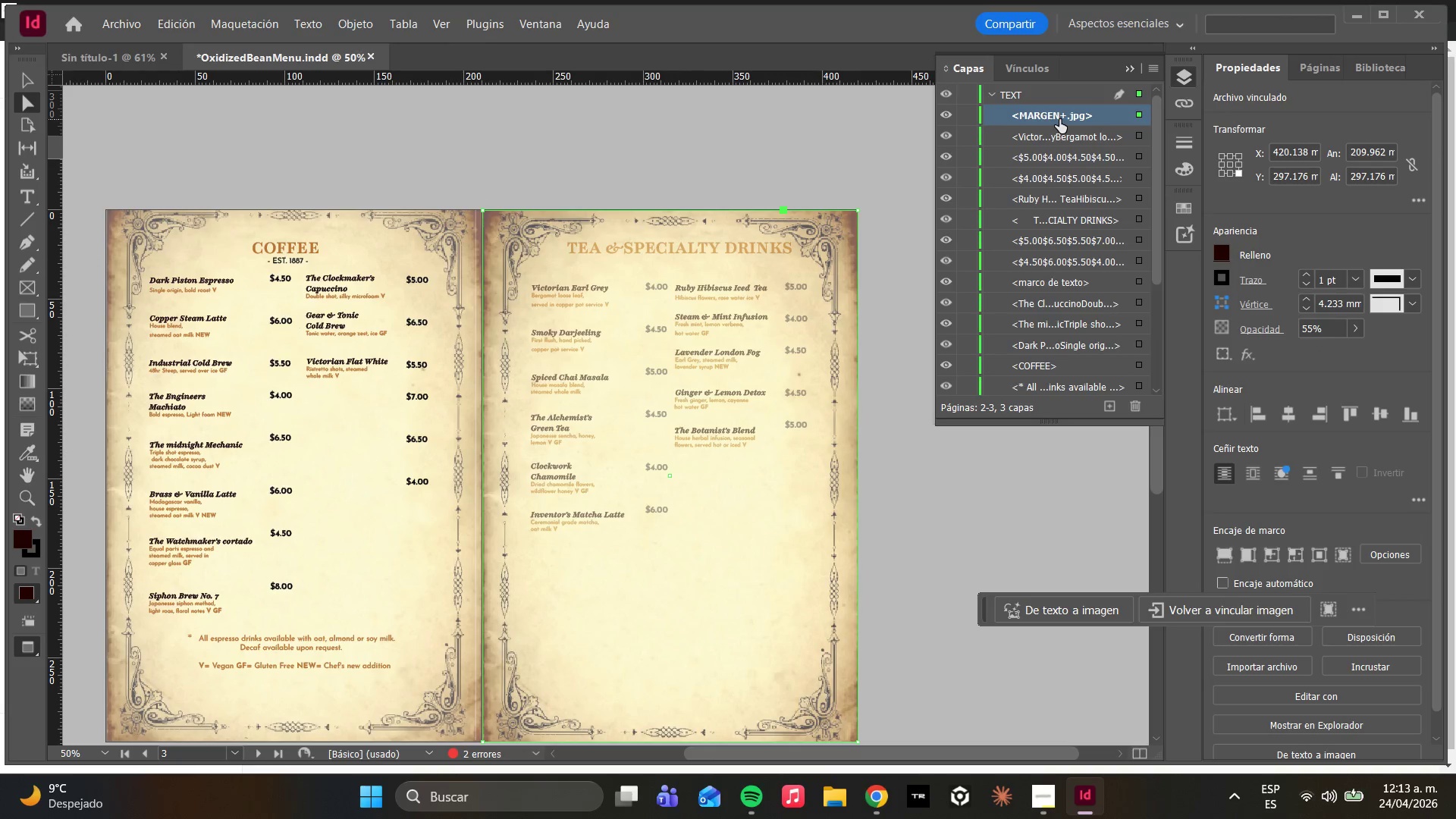 
left_click_drag(start_coordinate=[1059, 119], to_coordinate=[1027, 306])
 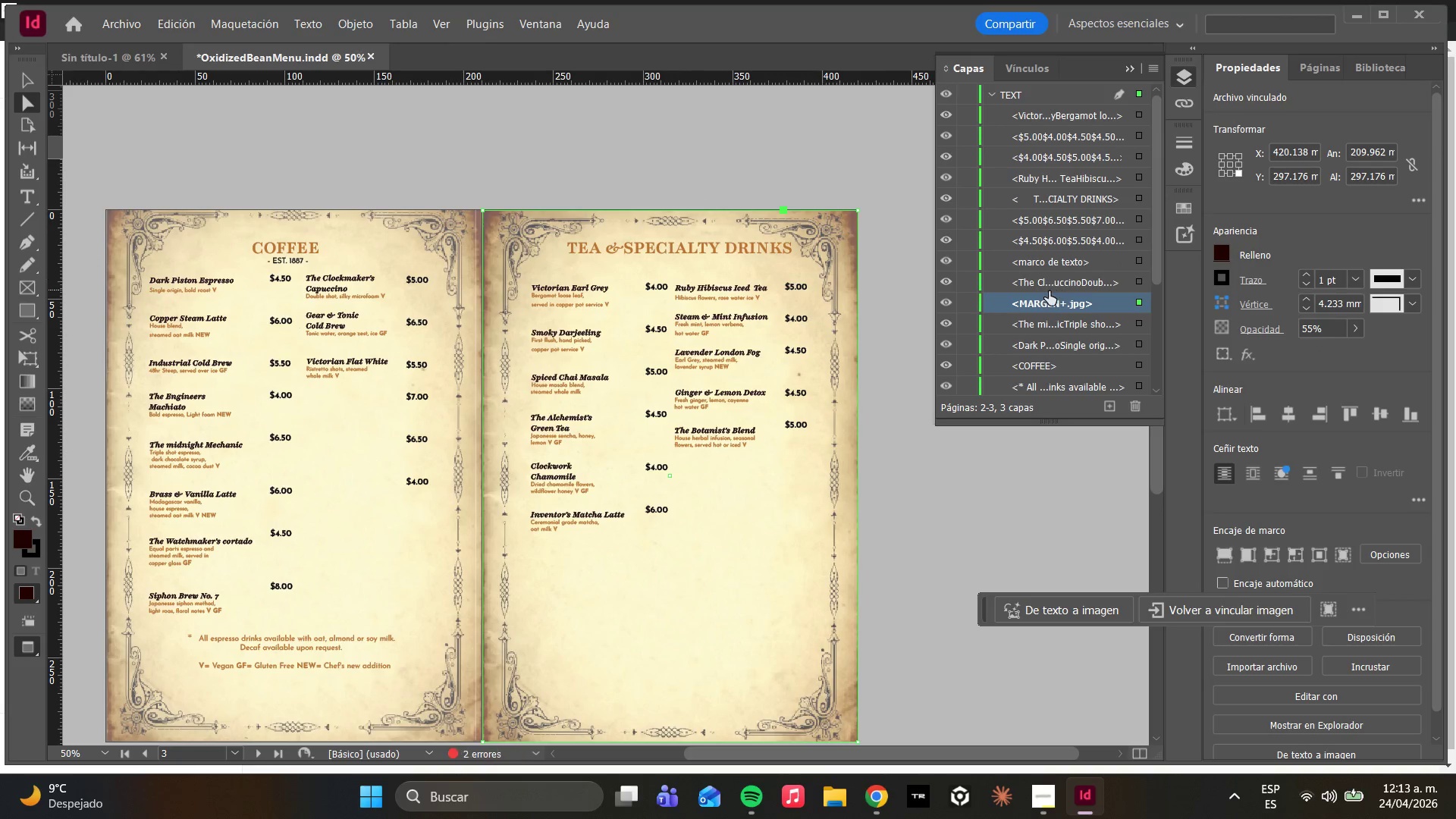 
left_click_drag(start_coordinate=[1044, 301], to_coordinate=[1034, 275])
 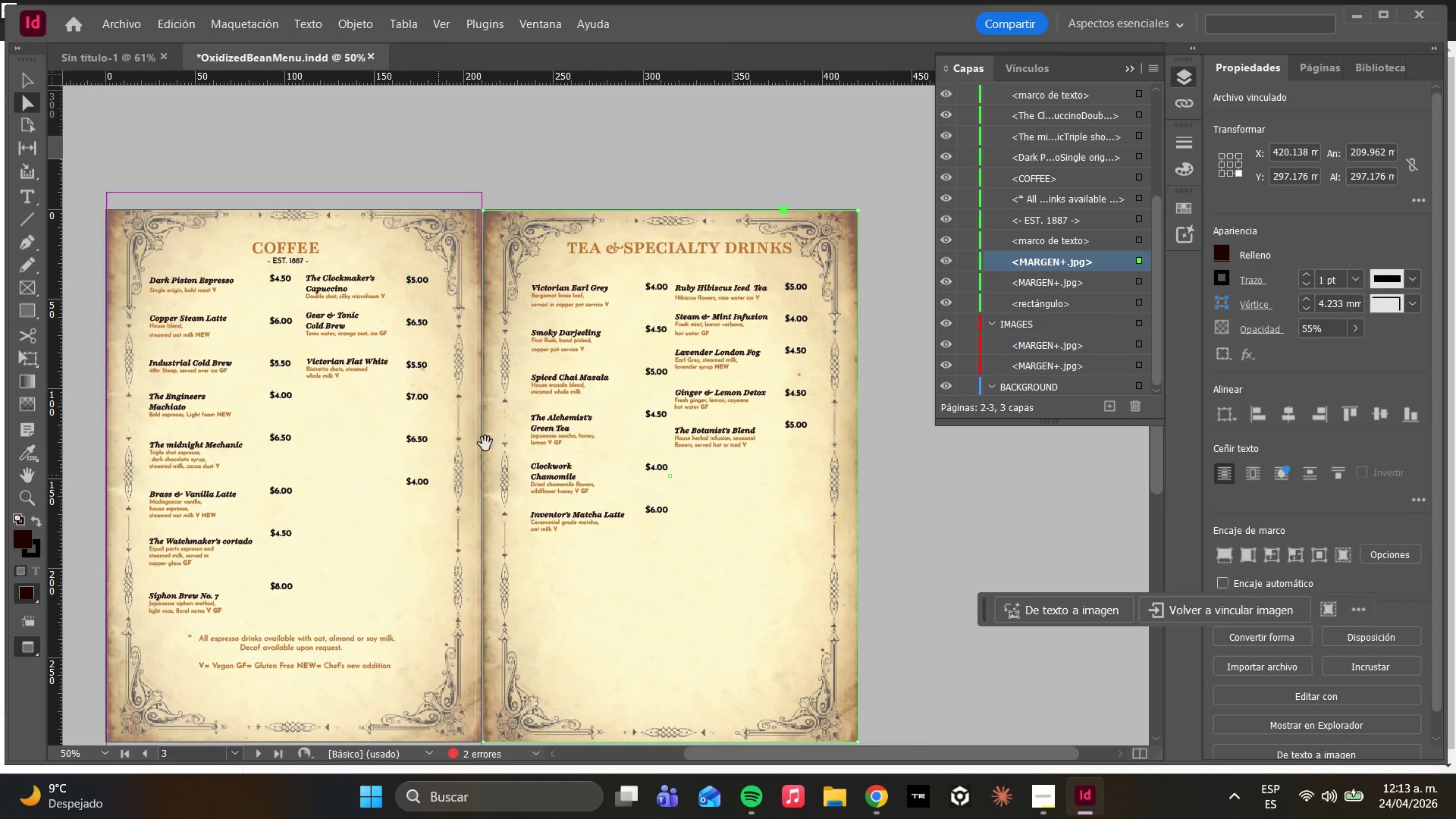 
scroll: coordinate [622, 379], scroll_direction: up, amount: 17.0
 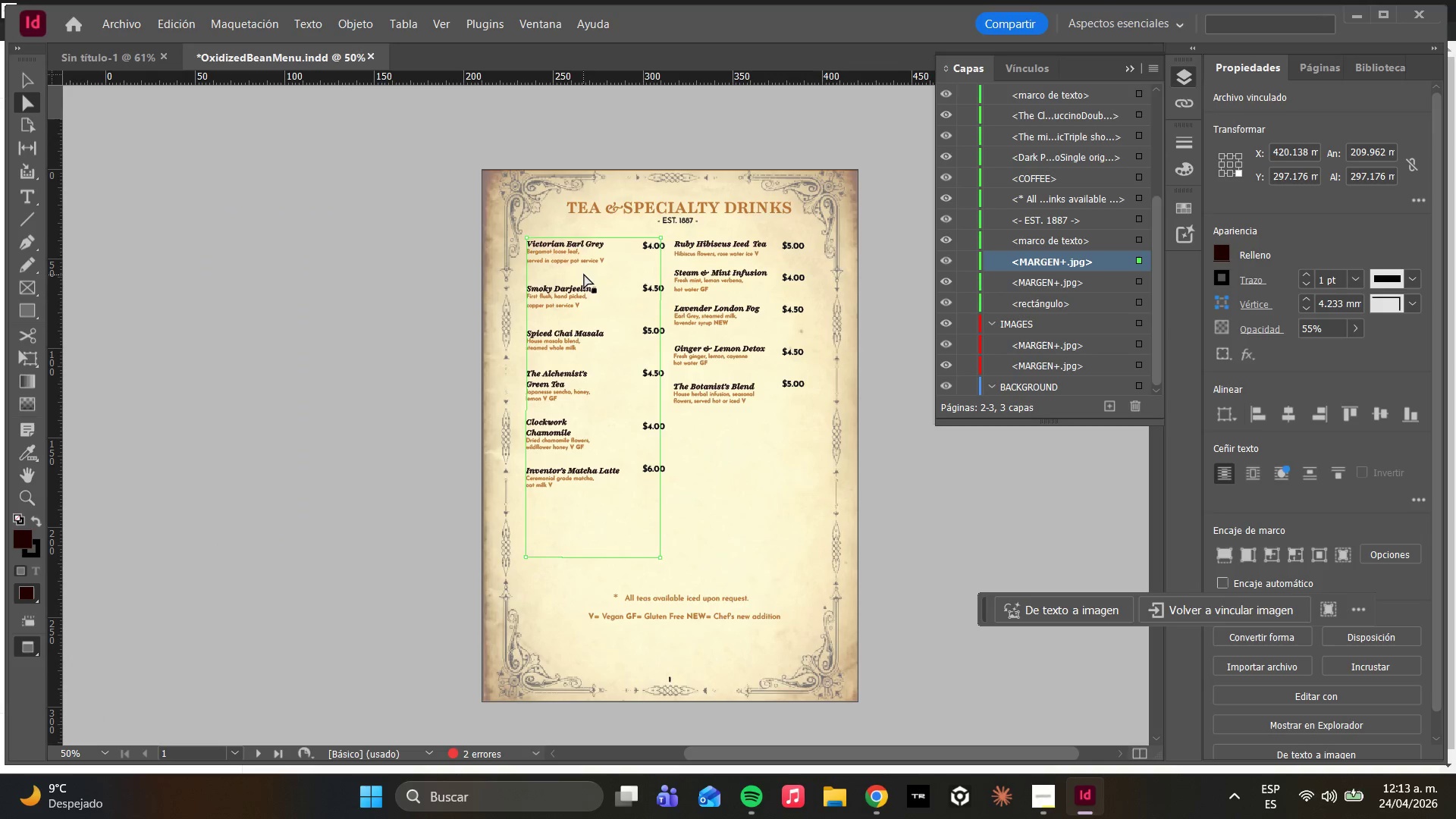 
scroll: coordinate [772, 466], scroll_direction: down, amount: 10.0
 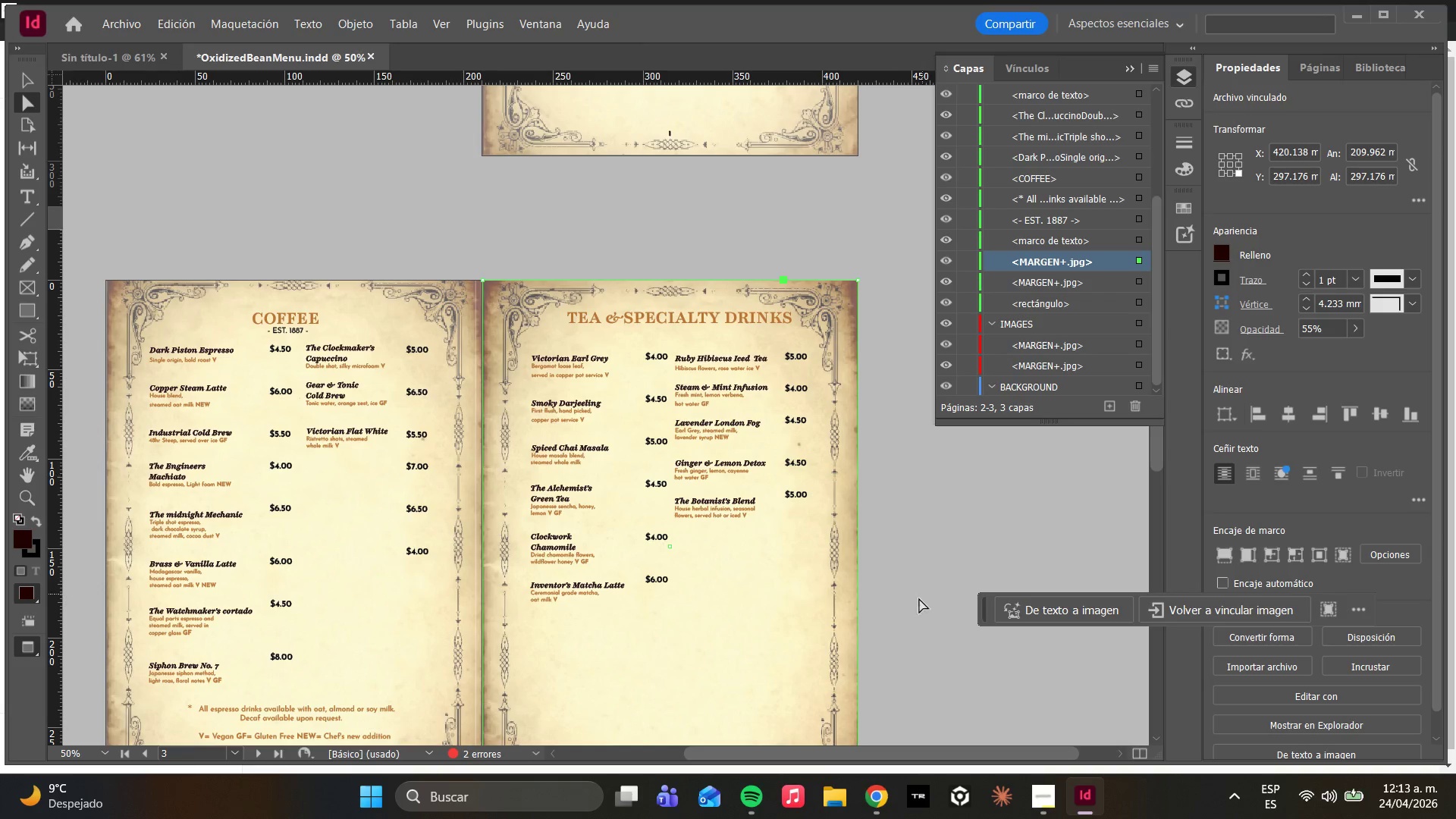 
right_click([821, 626])
 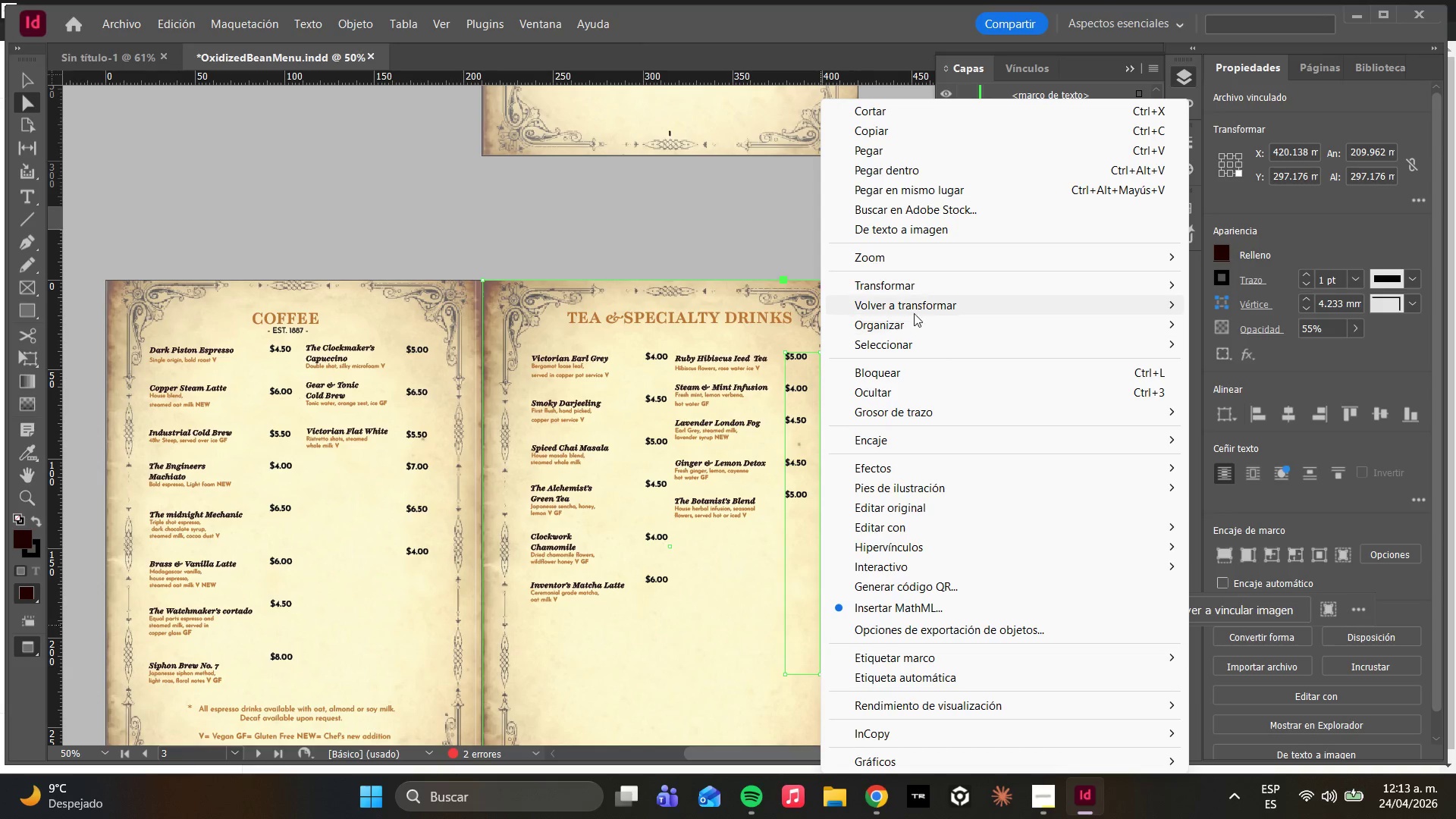 
wait(7.44)
 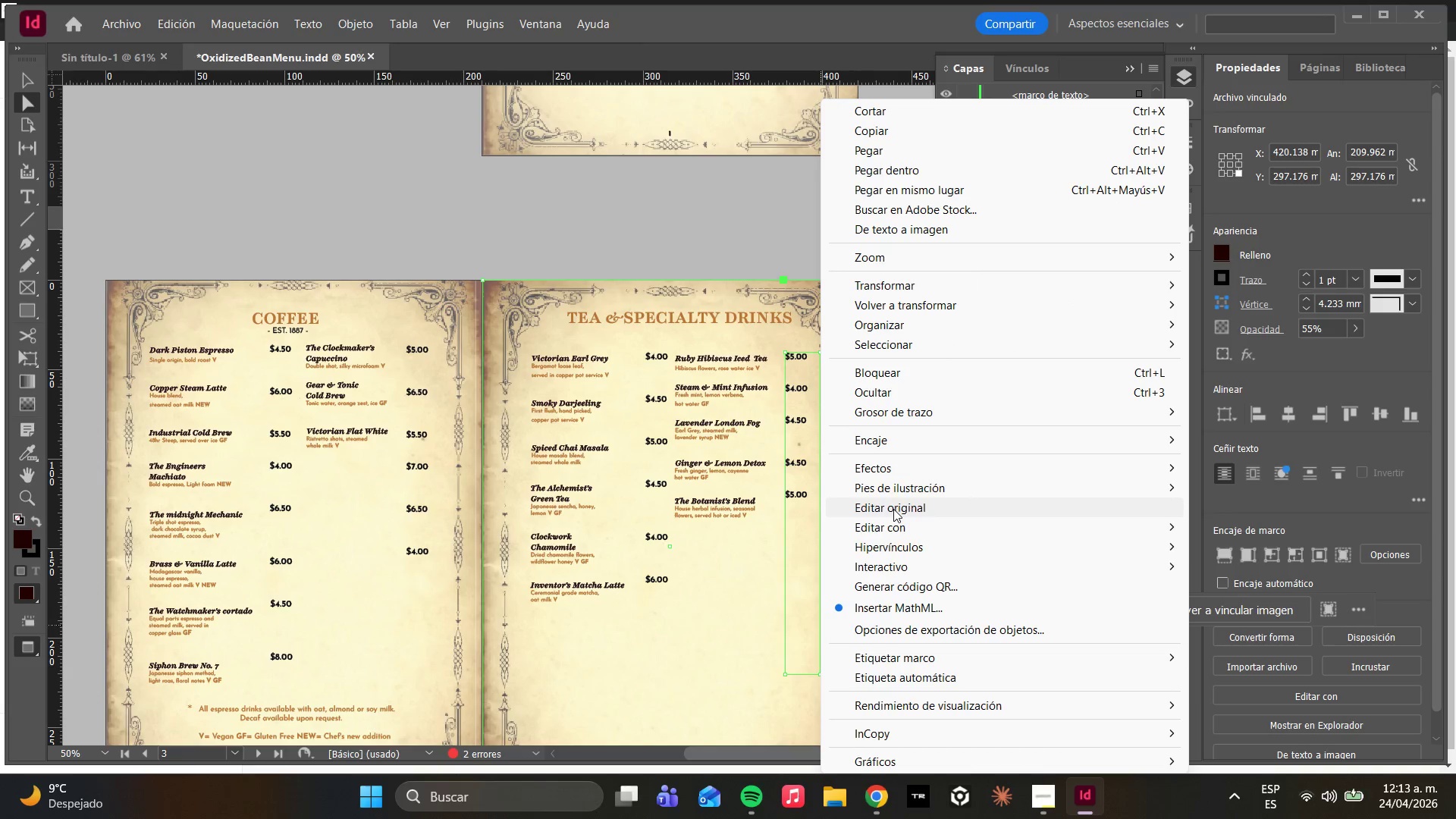 
left_click([686, 704])
 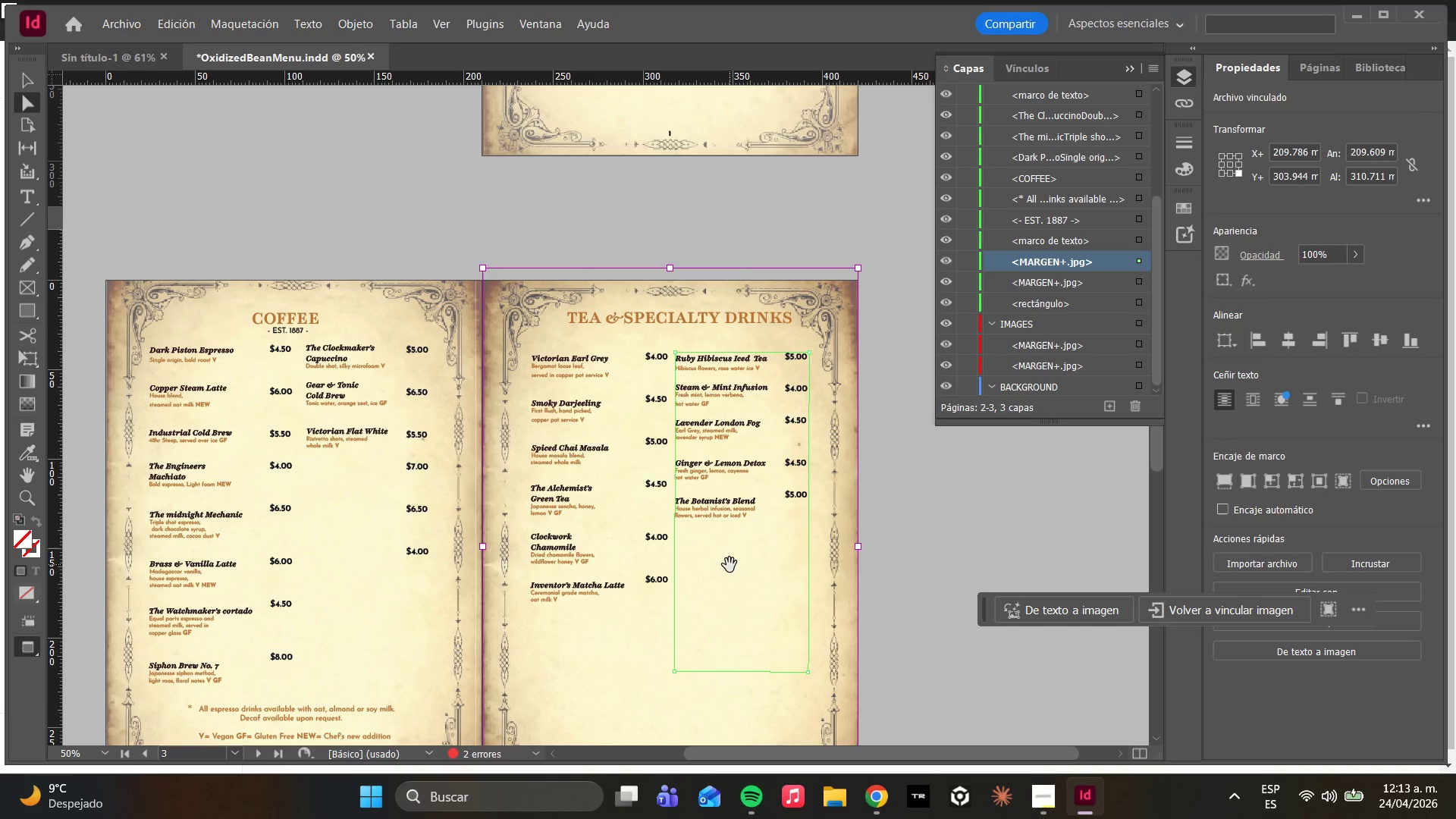 
scroll: coordinate [730, 557], scroll_direction: down, amount: 6.0
 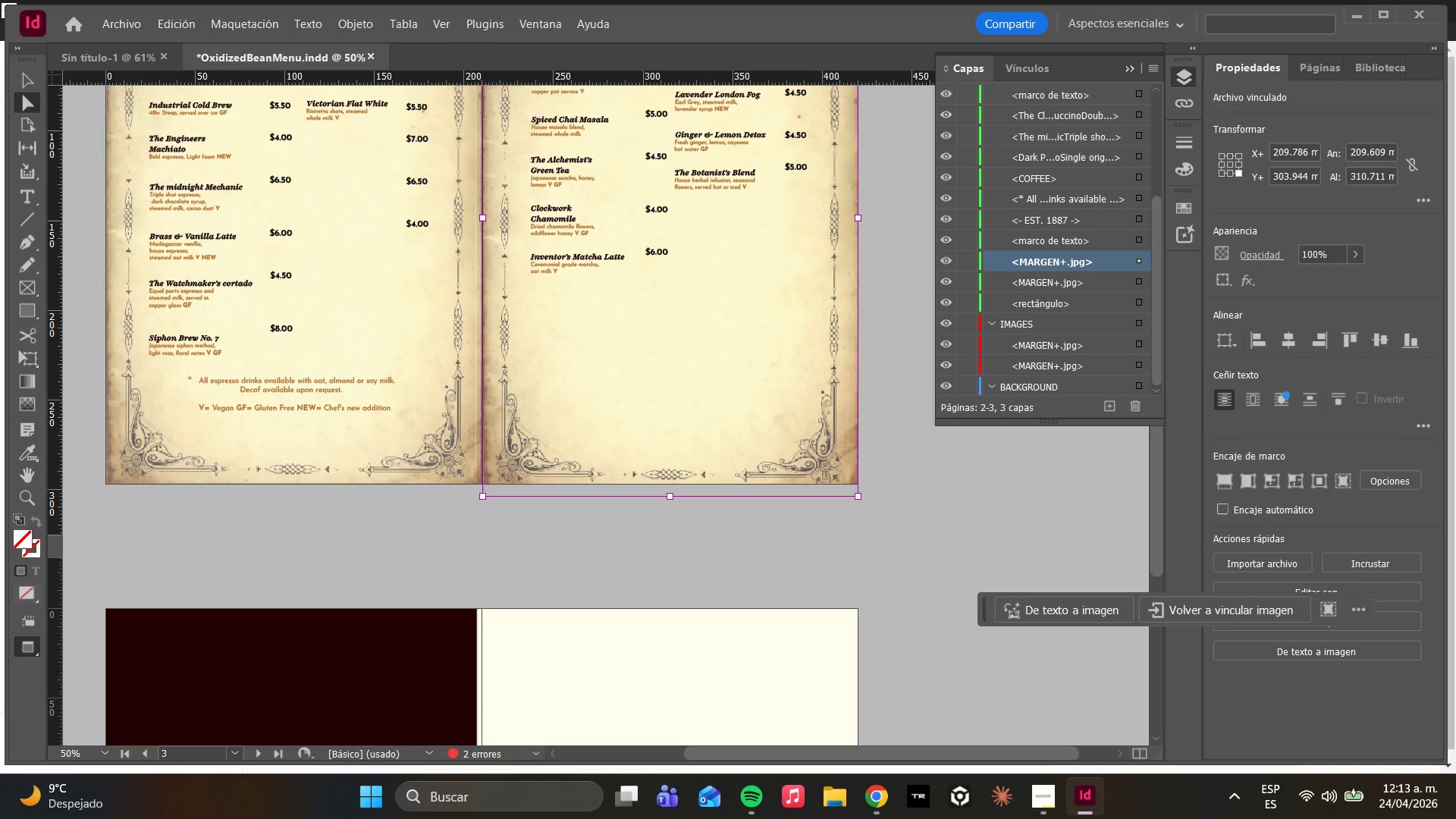 
wait(17.65)
 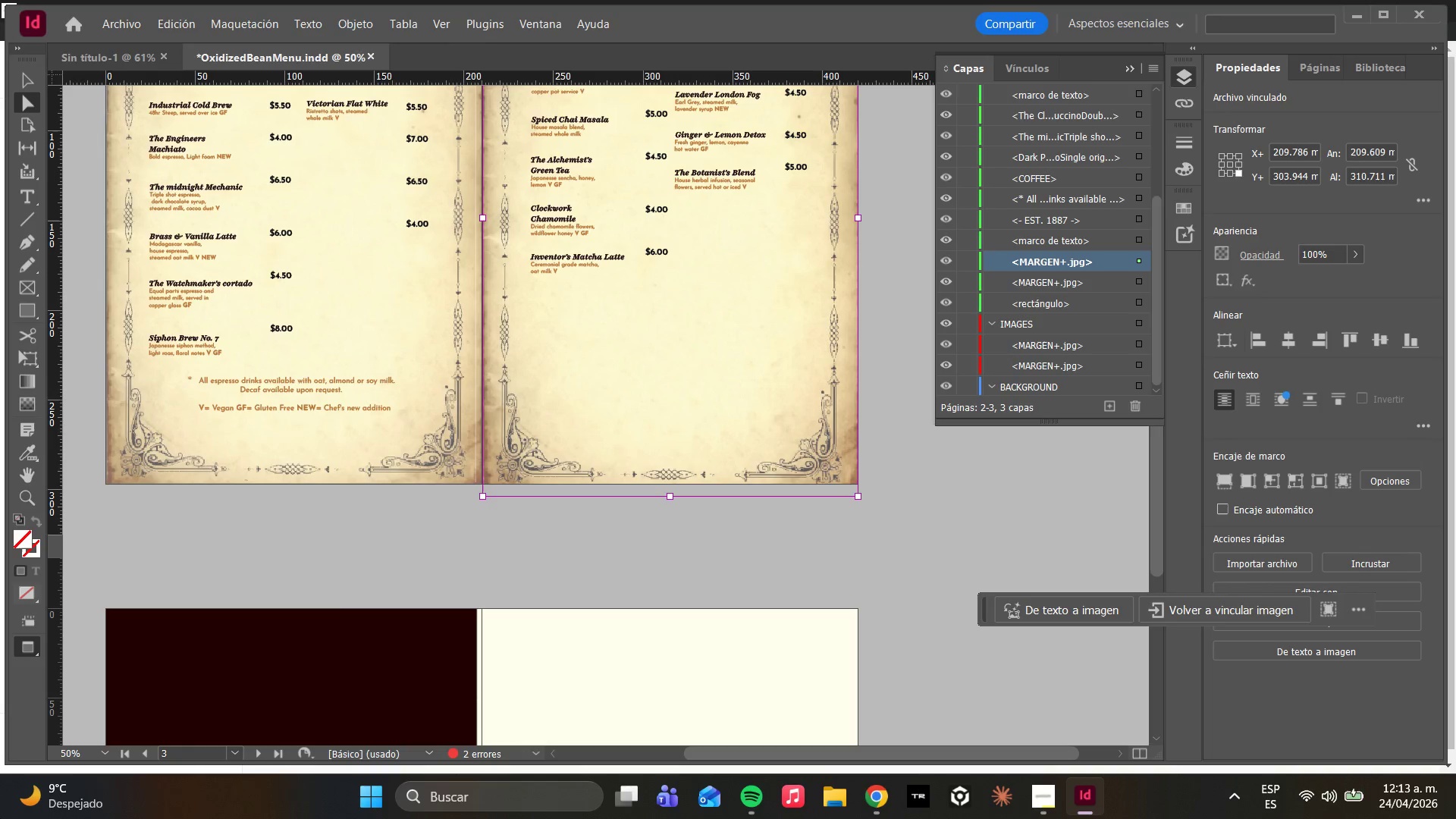 
scroll: coordinate [363, 516], scroll_direction: up, amount: 5.0
 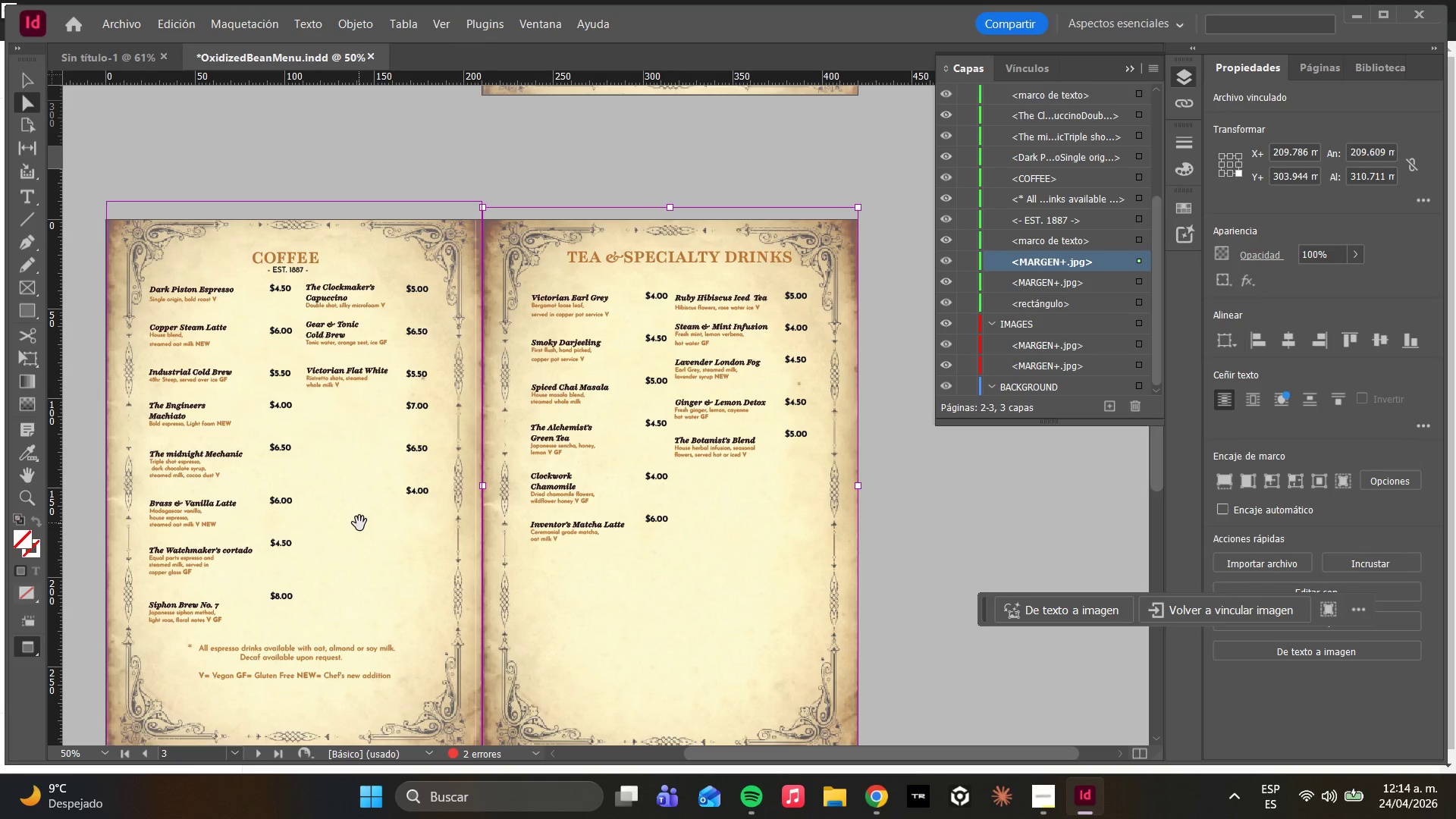 
wait(48.32)
 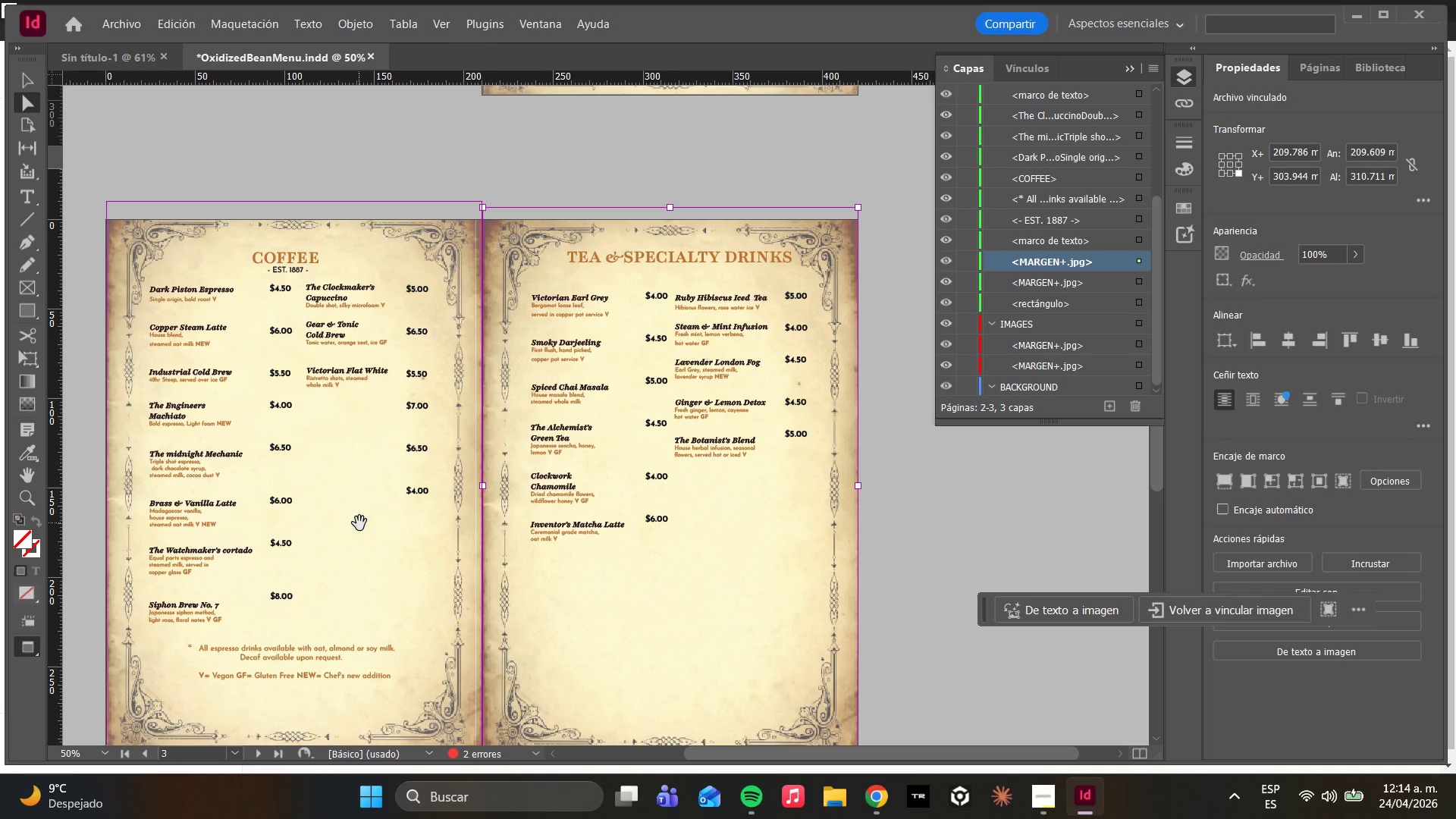 
left_click([608, 256])
 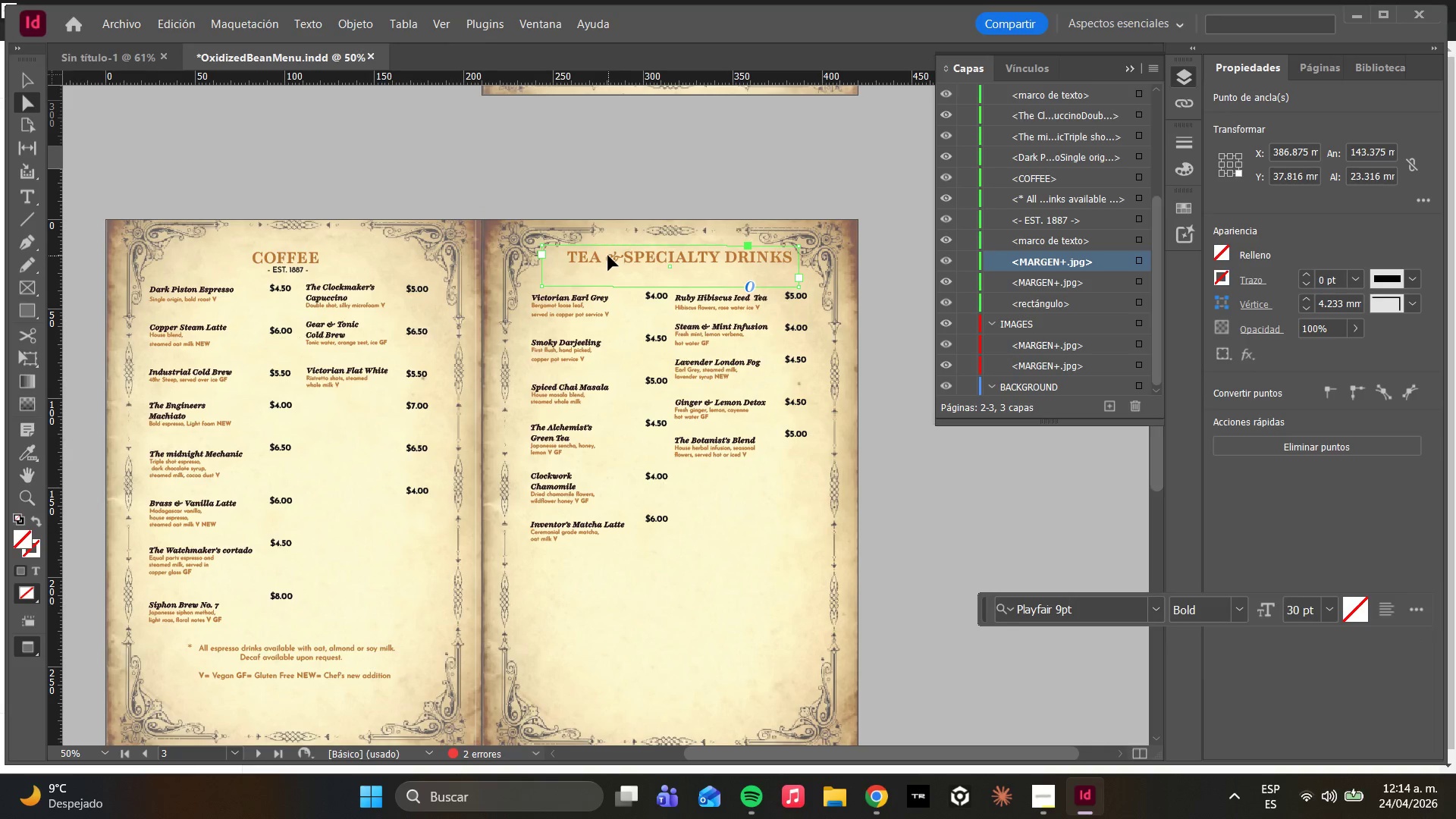 
double_click([608, 256])
 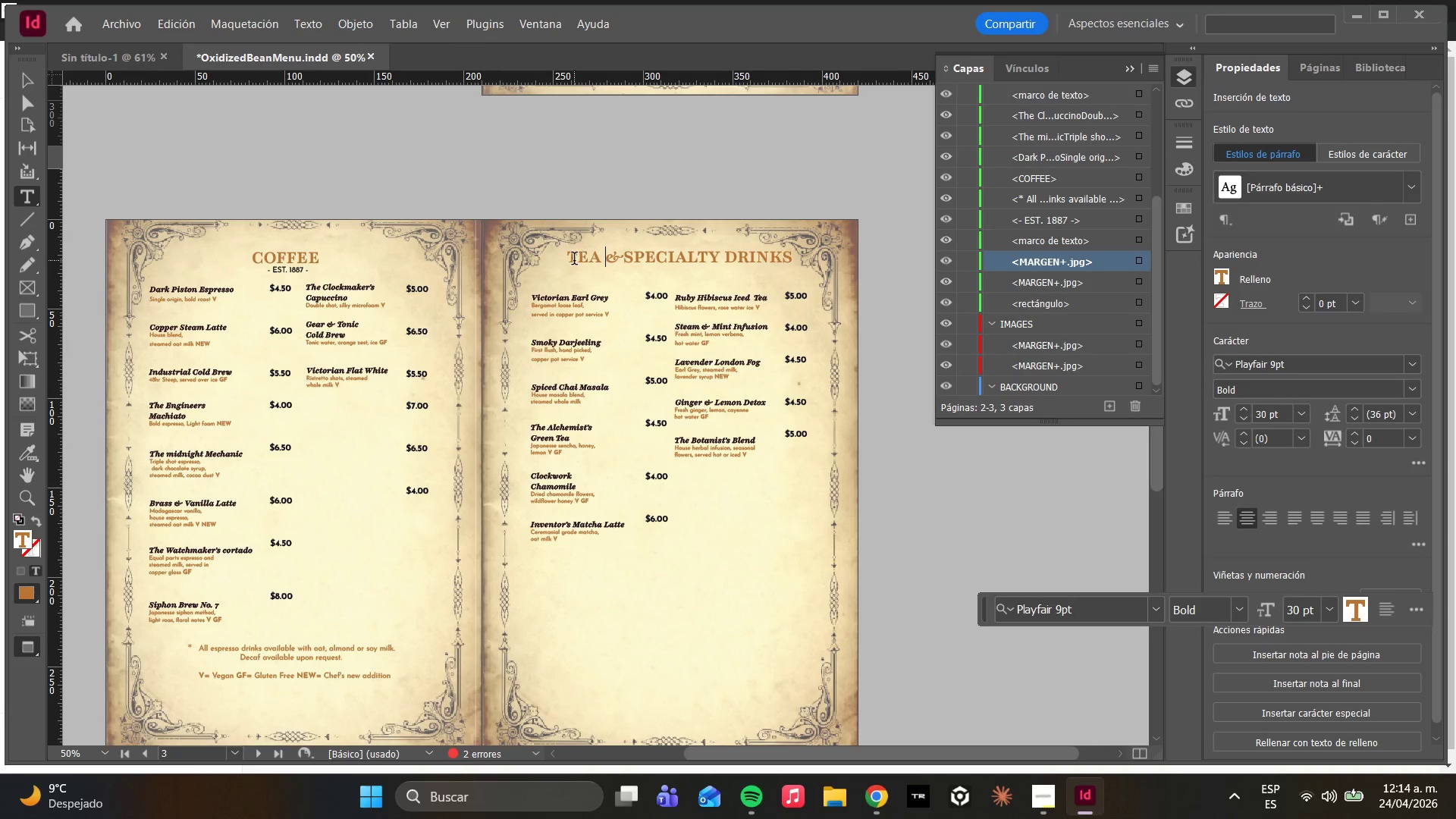 
left_click_drag(start_coordinate=[571, 259], to_coordinate=[797, 253])
 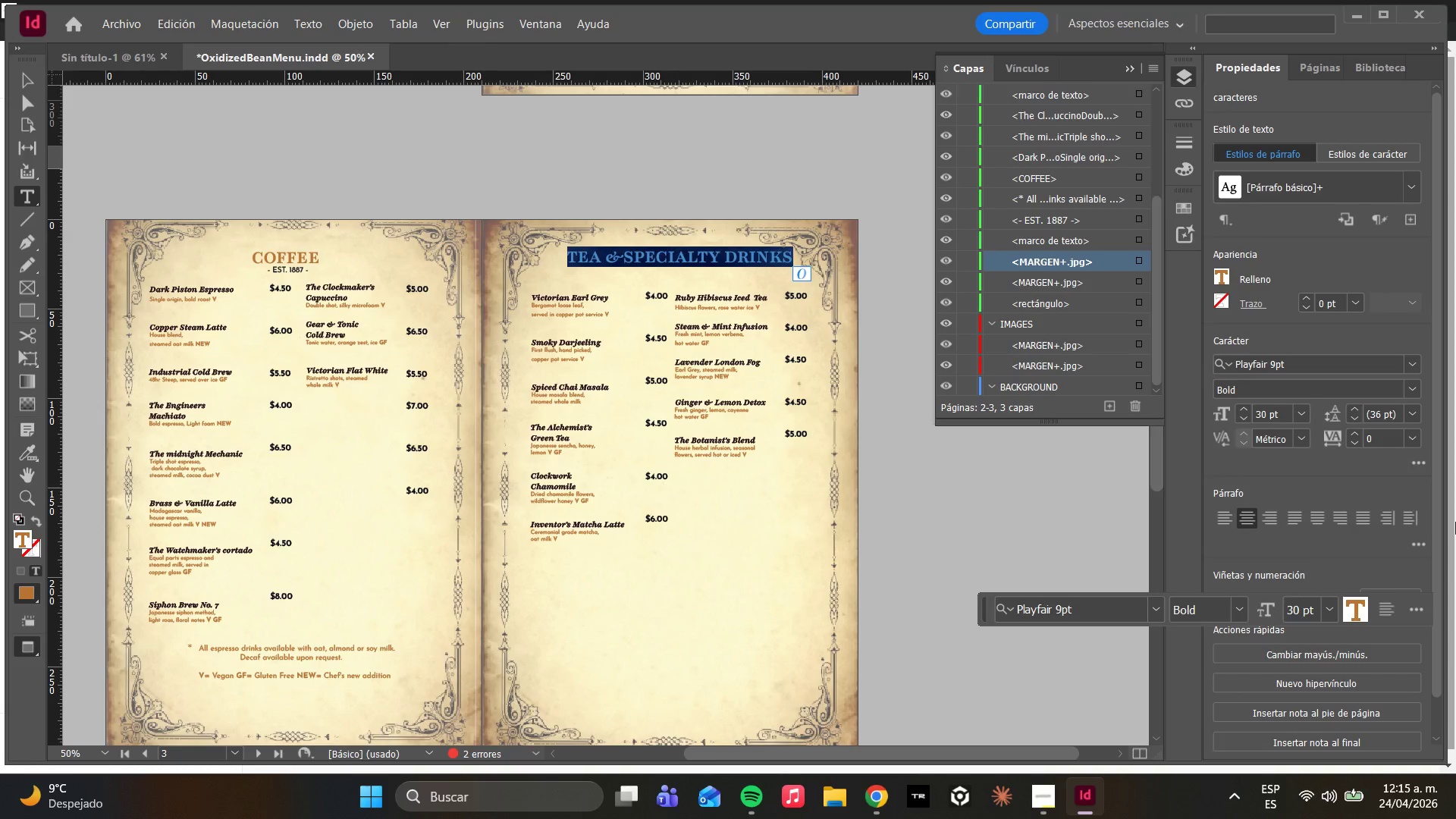 
wait(28.22)
 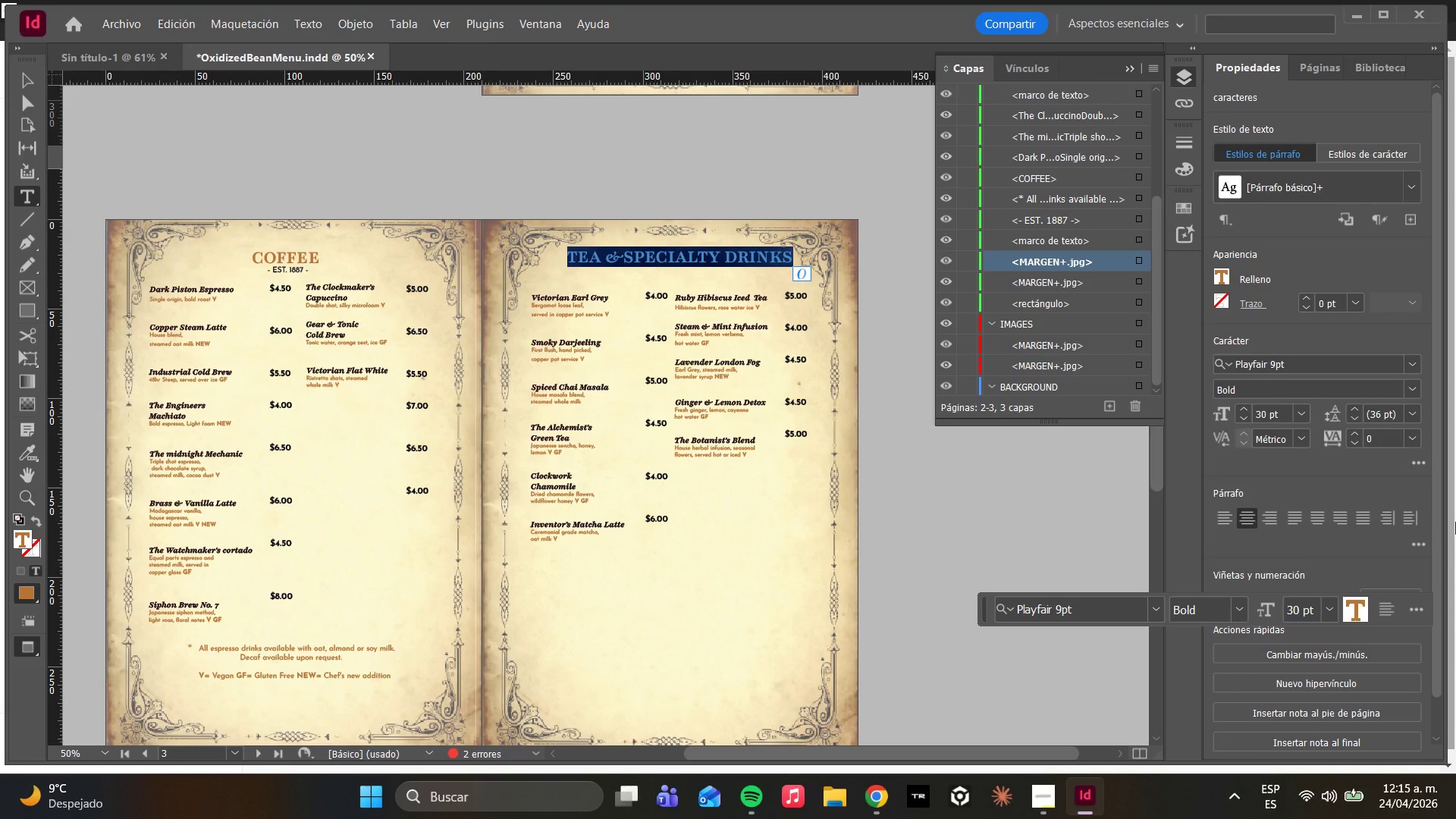 
type(BRUNCH)
 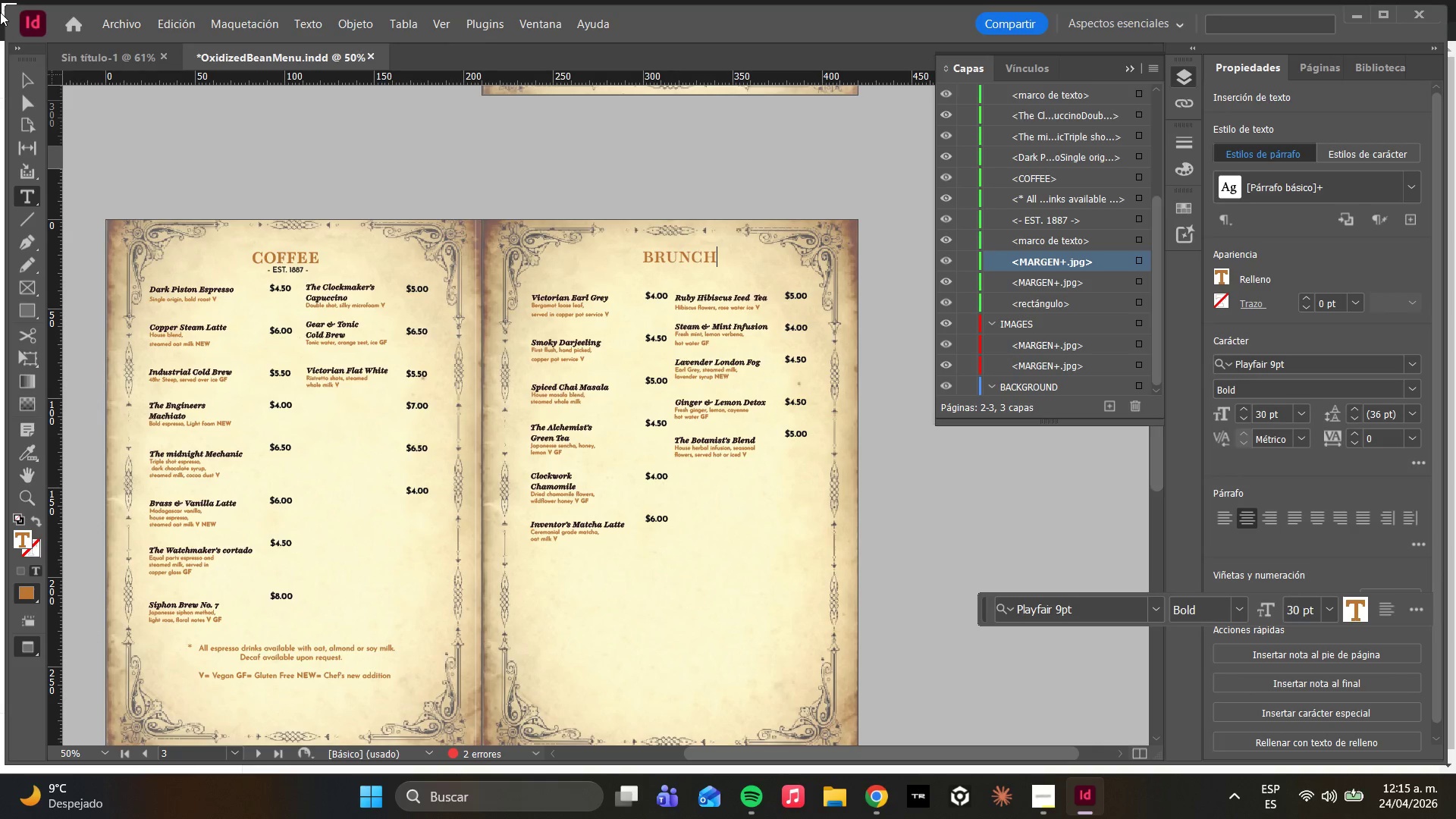 
left_click([27, 110])
 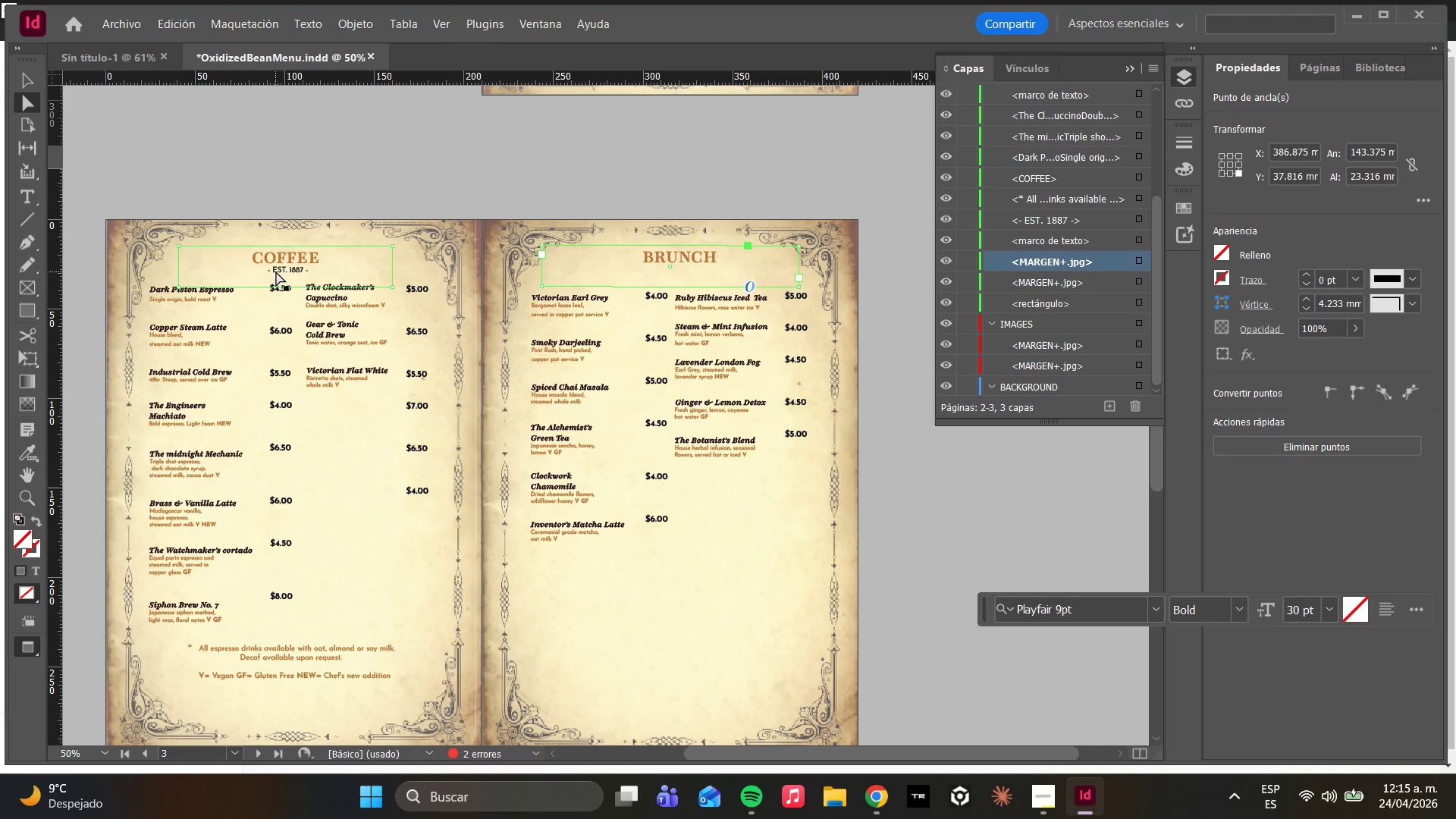 
key(W)
 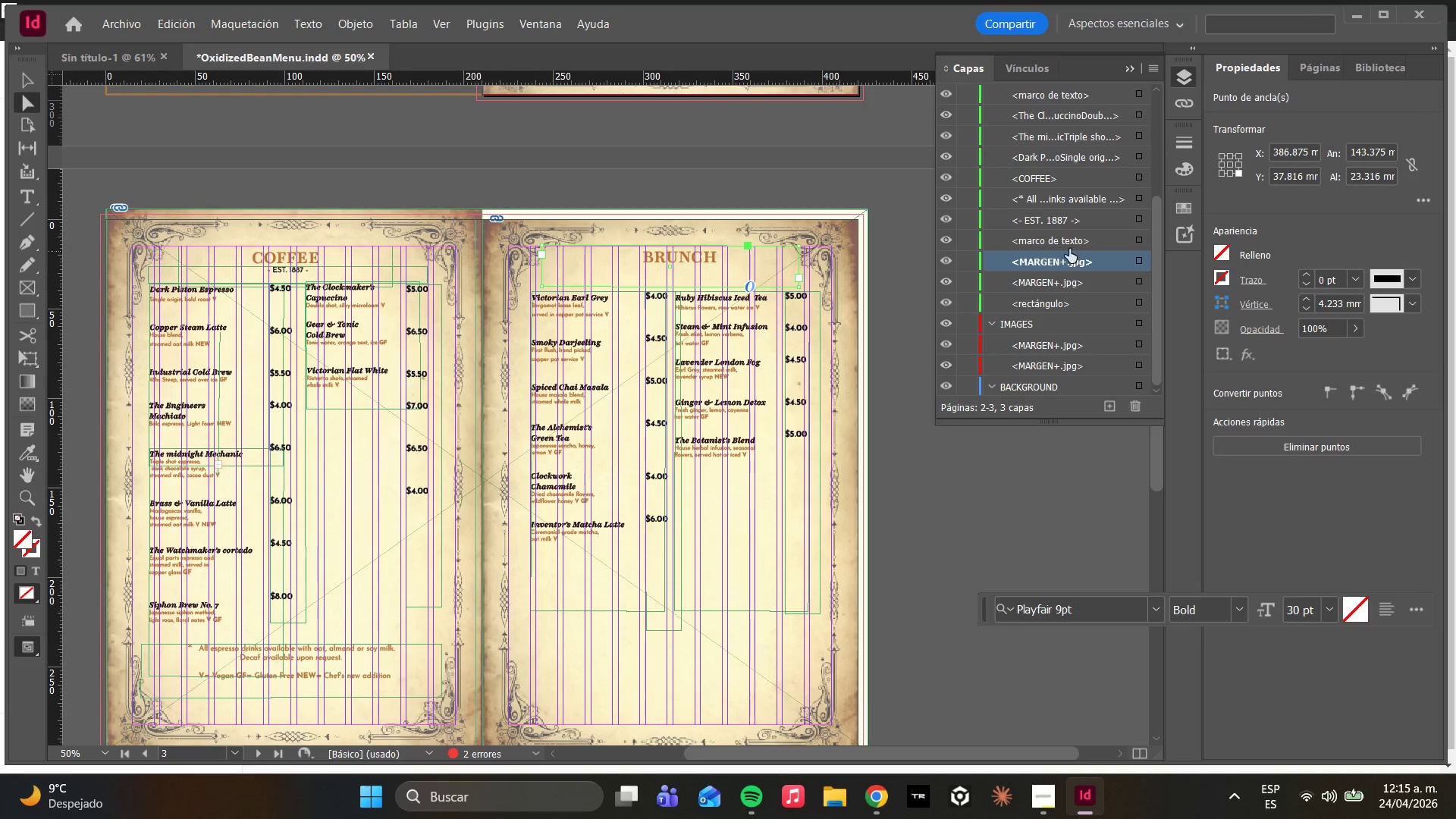 
scroll: coordinate [1047, 202], scroll_direction: up, amount: 9.0
 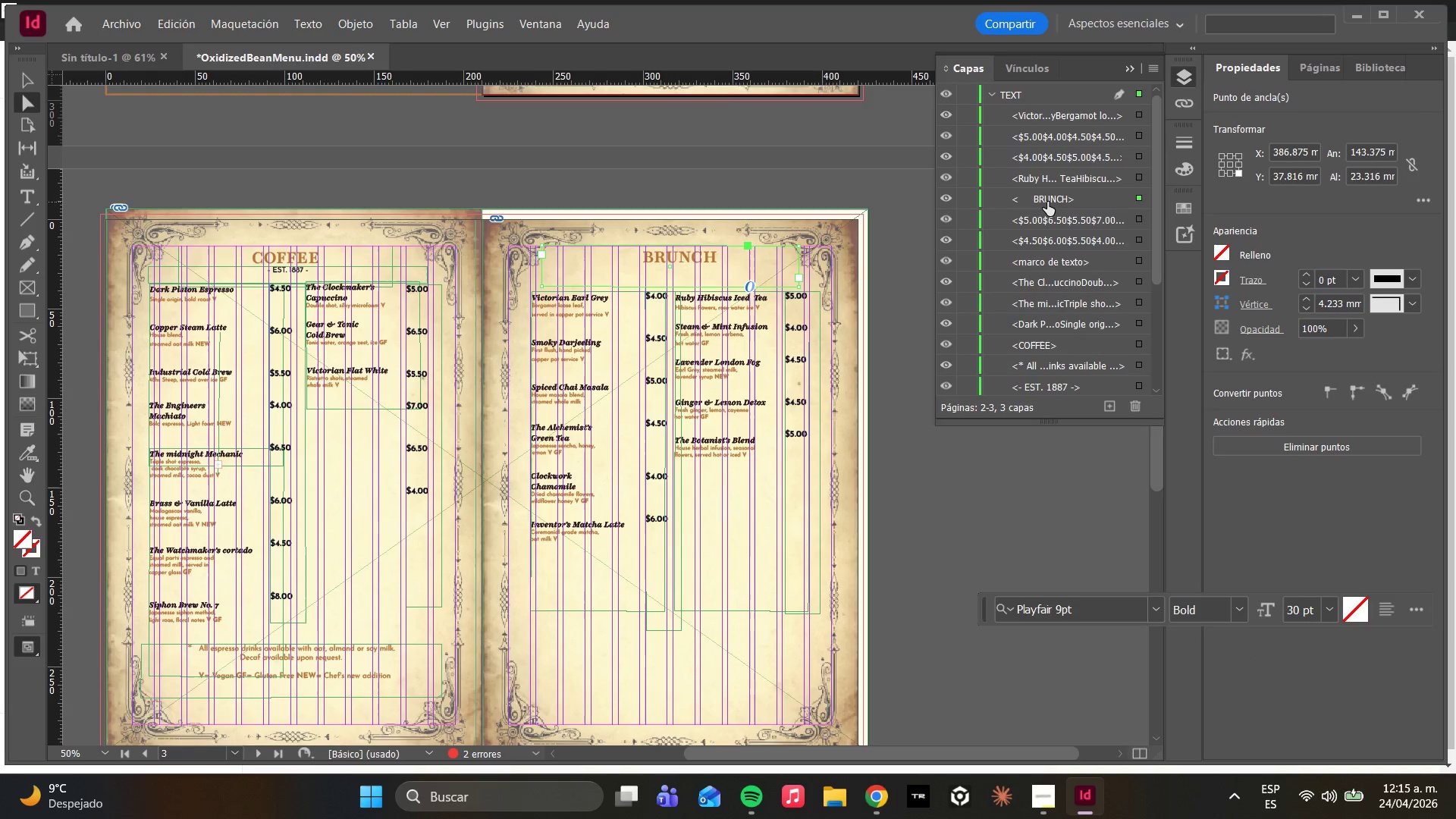 
scroll: coordinate [1046, 256], scroll_direction: down, amount: 8.0
 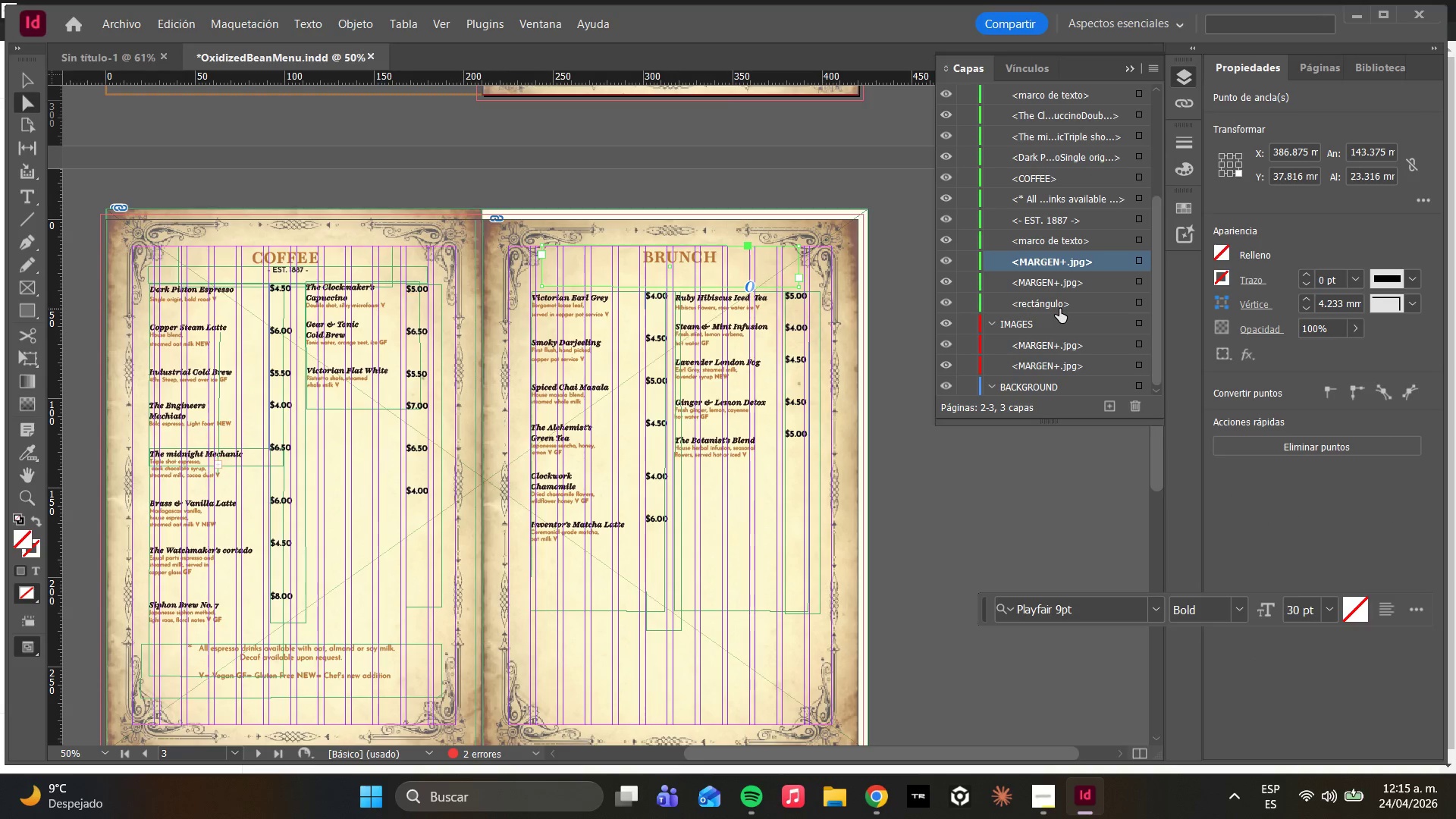 
scroll: coordinate [1038, 274], scroll_direction: up, amount: 2.0
 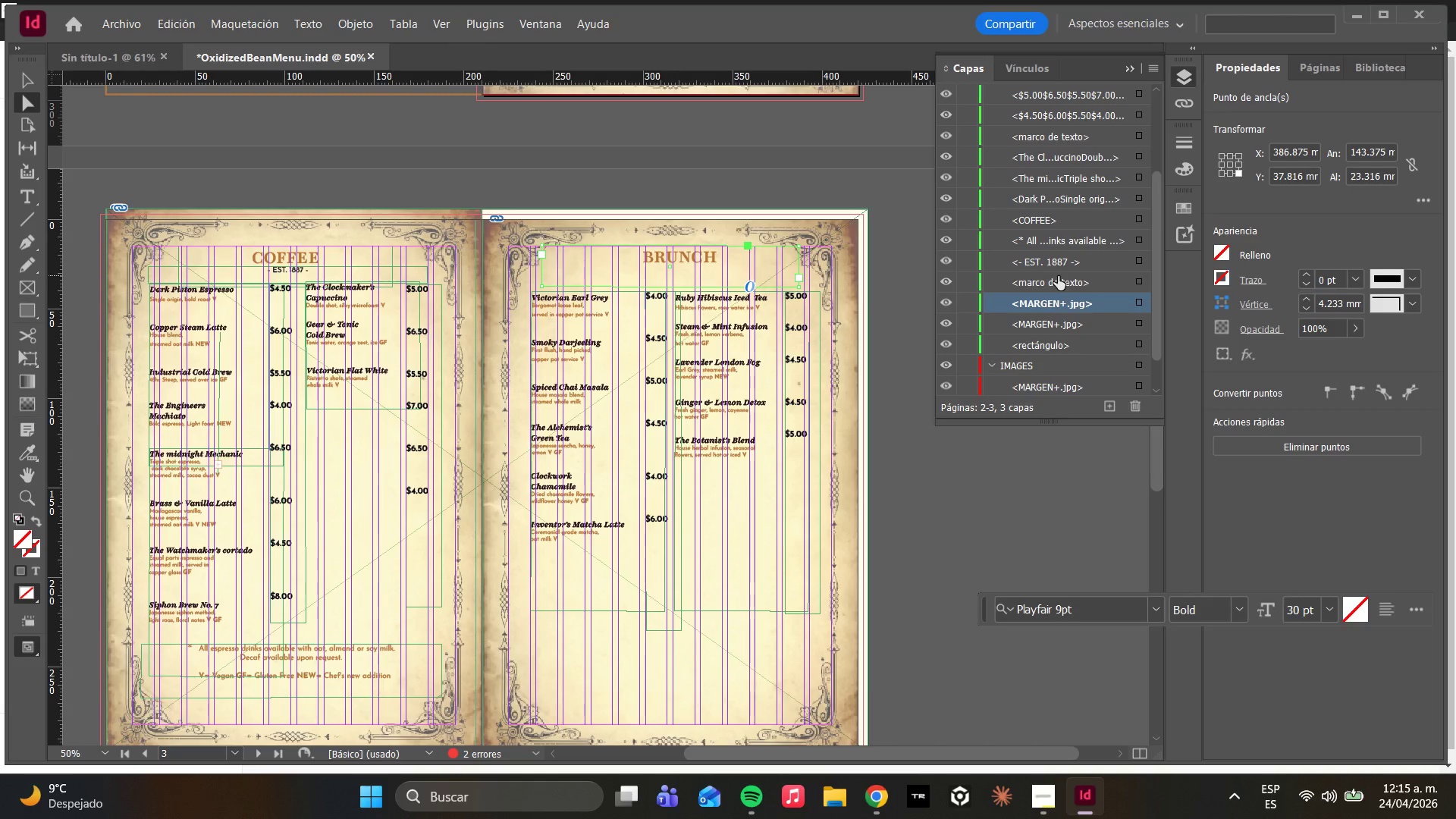 
left_click([1048, 260])
 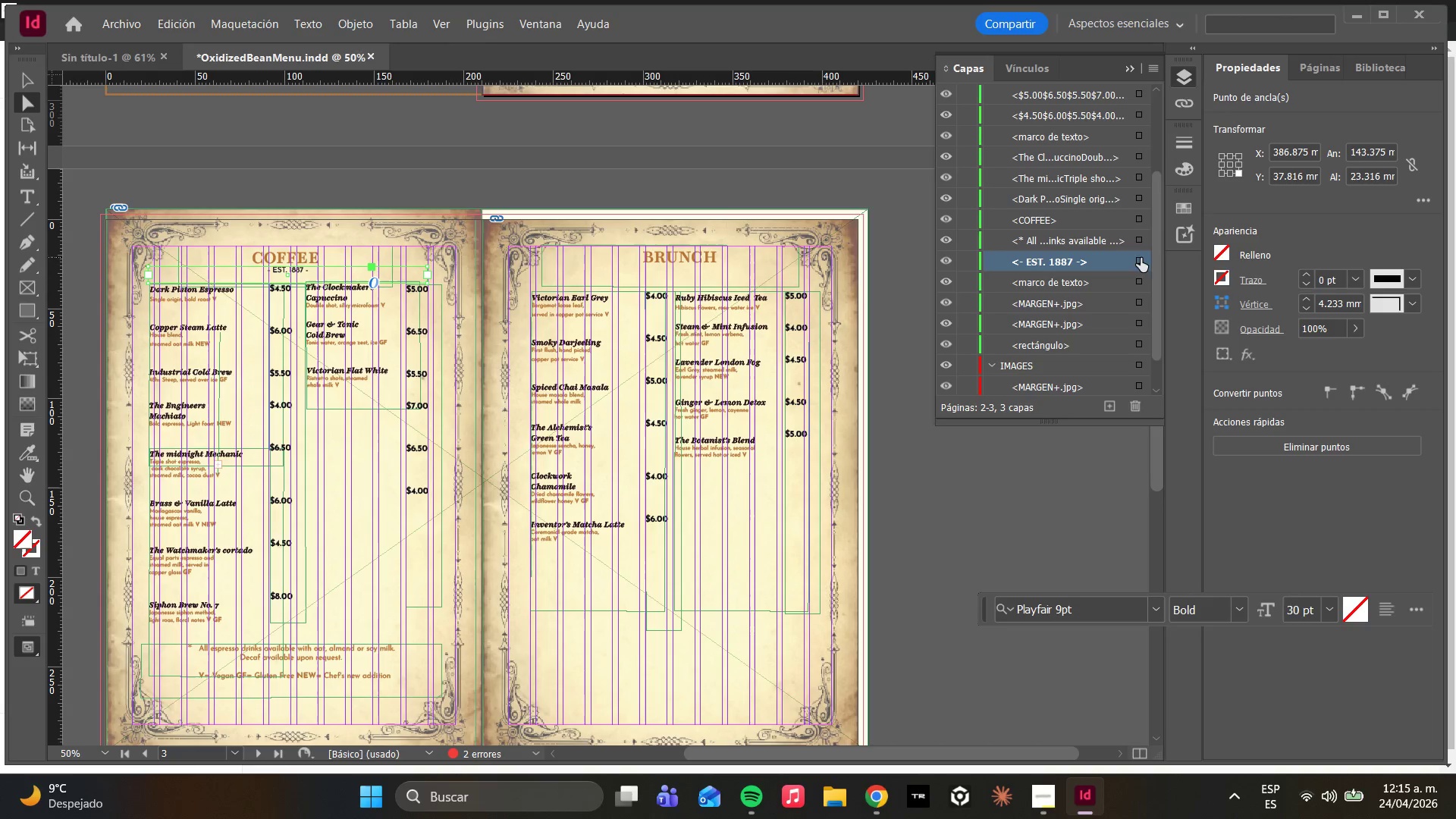 
key(Control+C)
 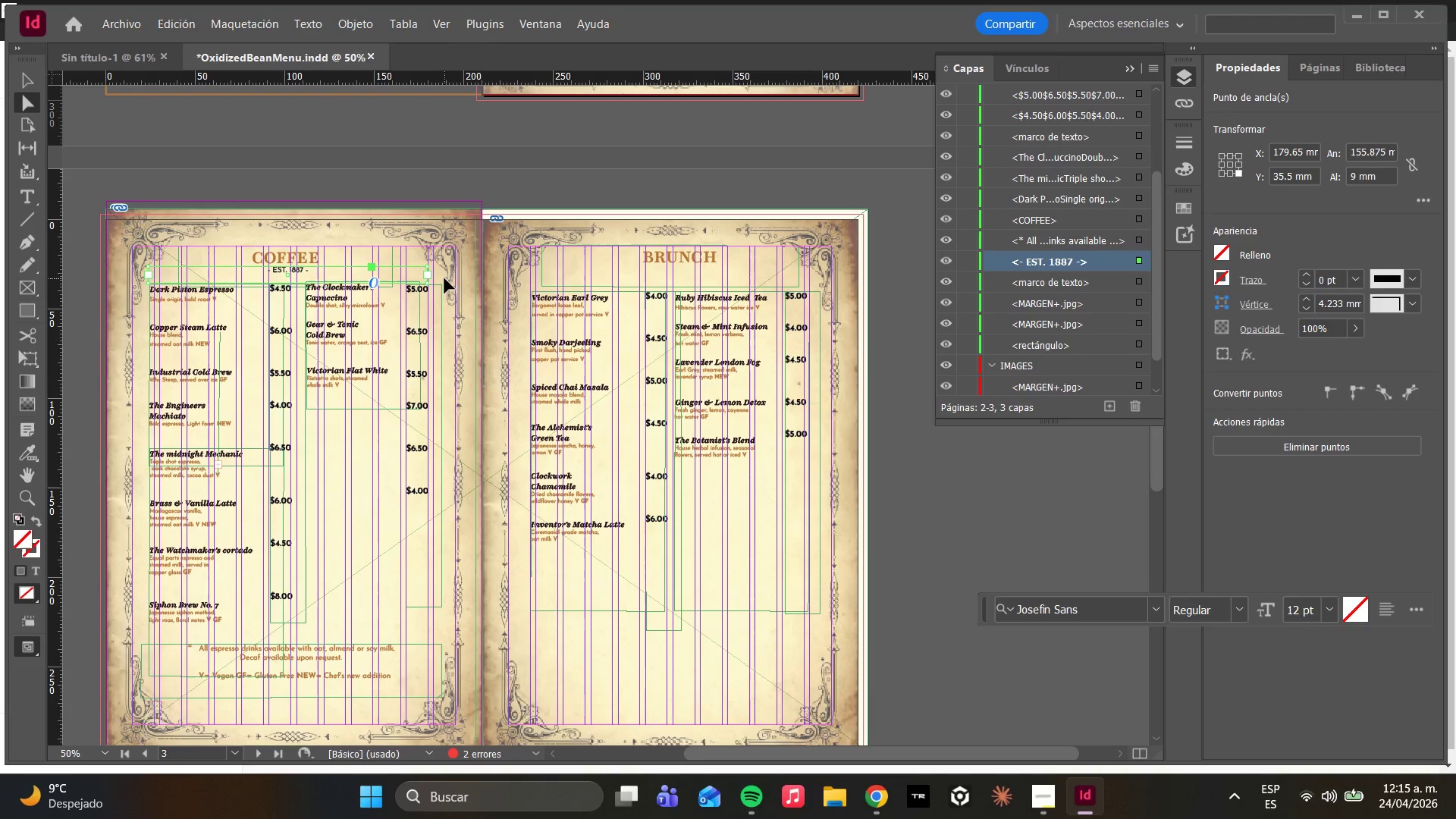 
key(Control+V)
 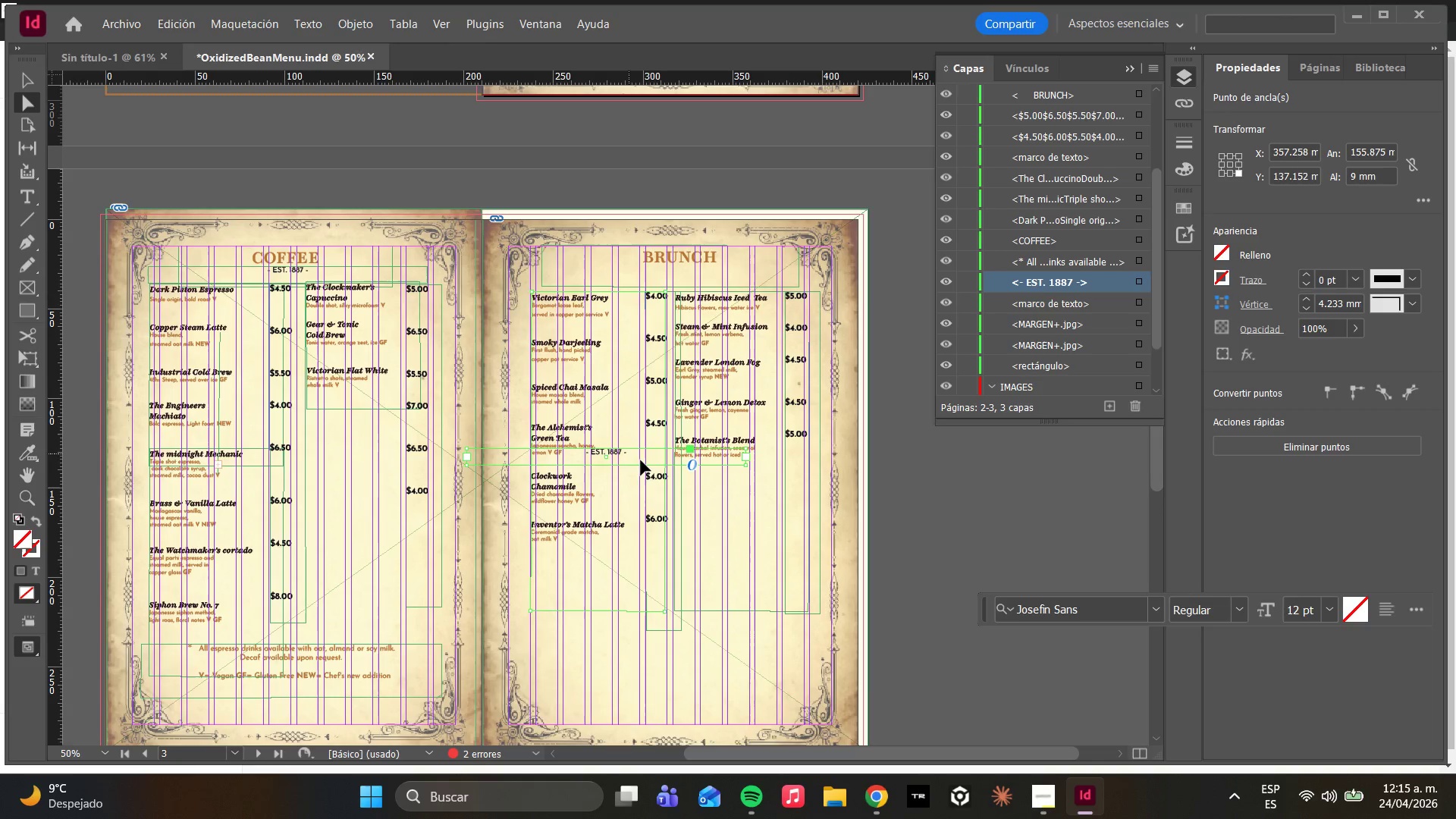 
left_click_drag(start_coordinate=[646, 459], to_coordinate=[720, 275])
 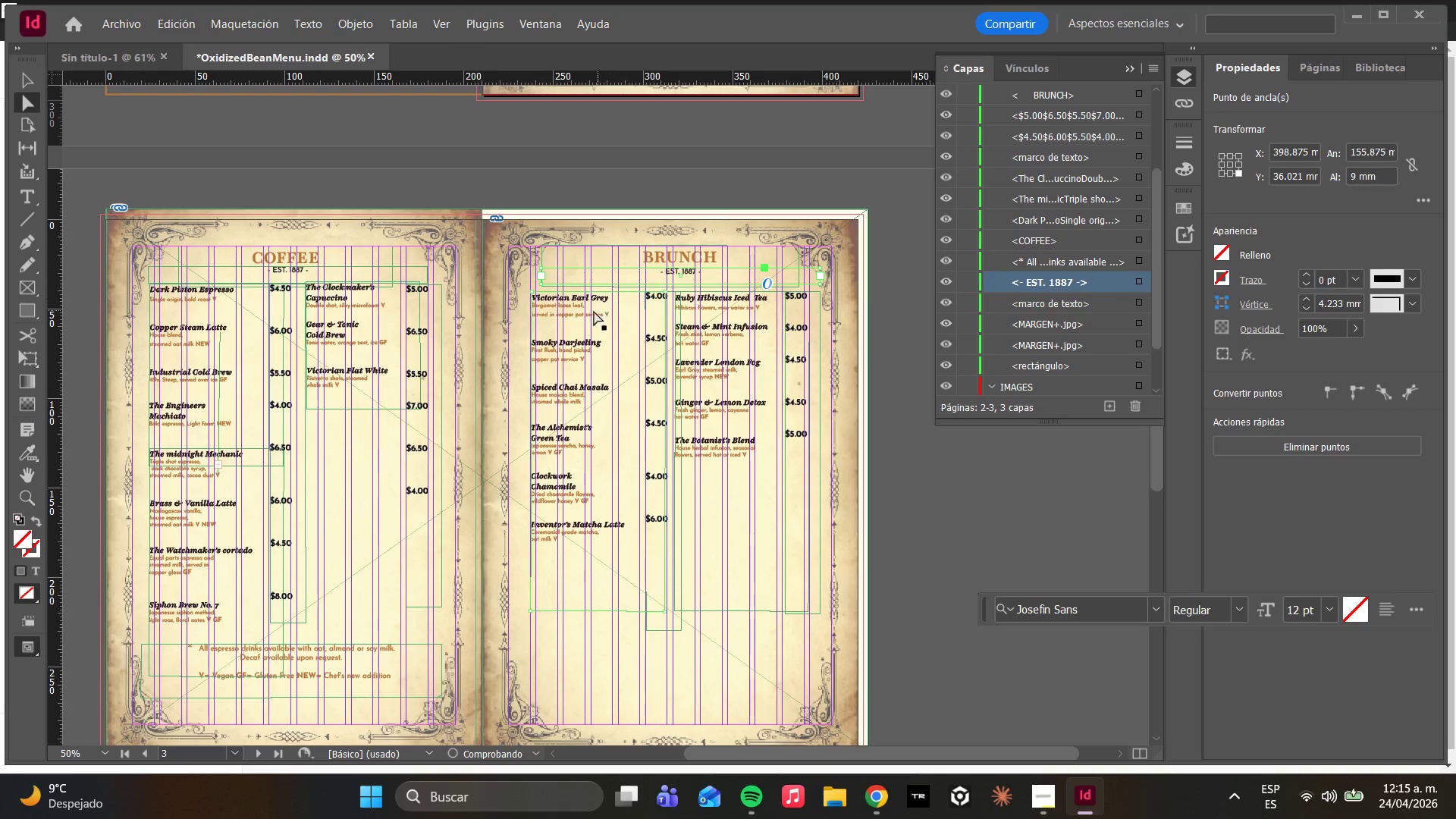 
wait(15.5)
 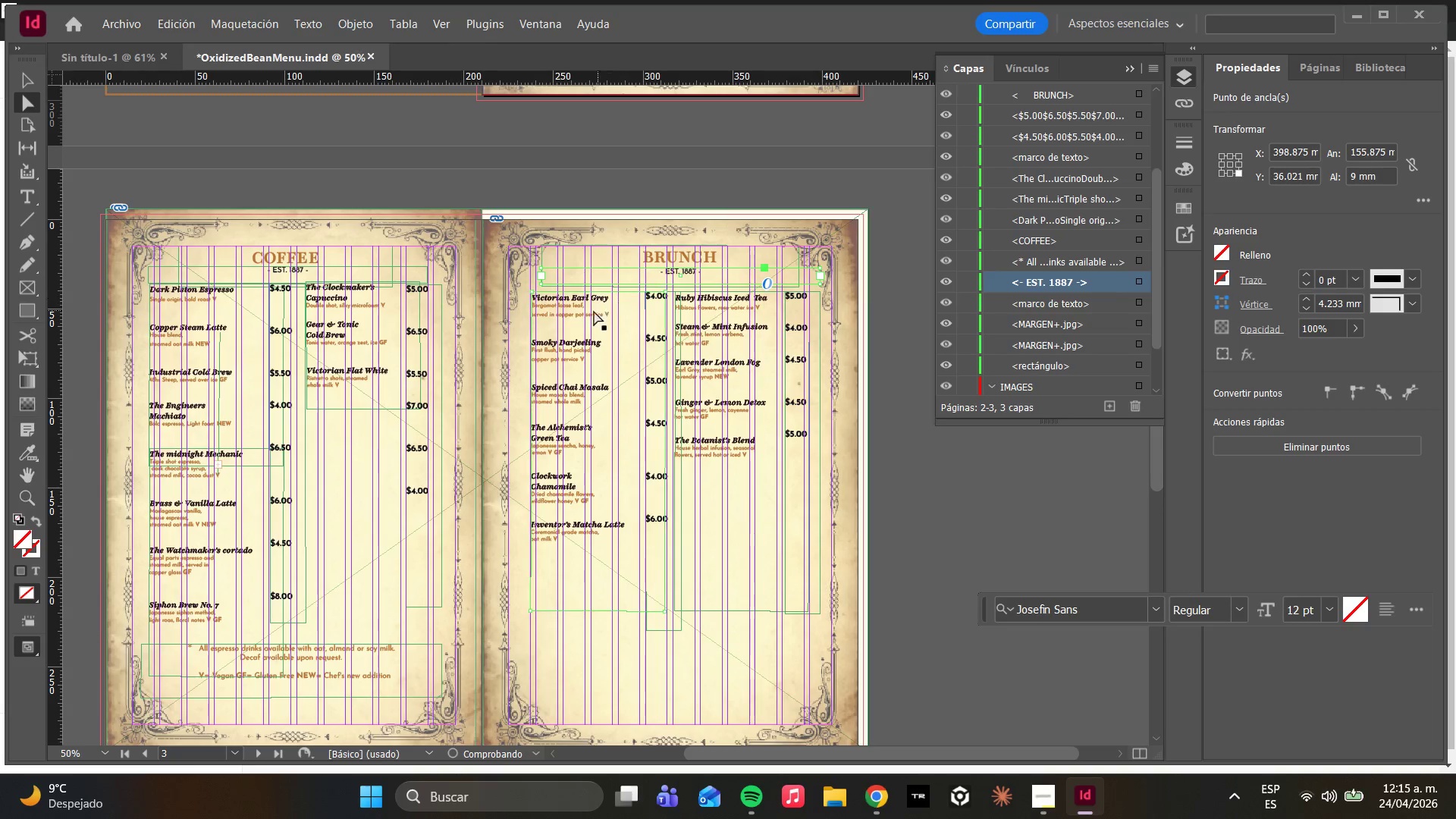 
left_click([673, 257])
 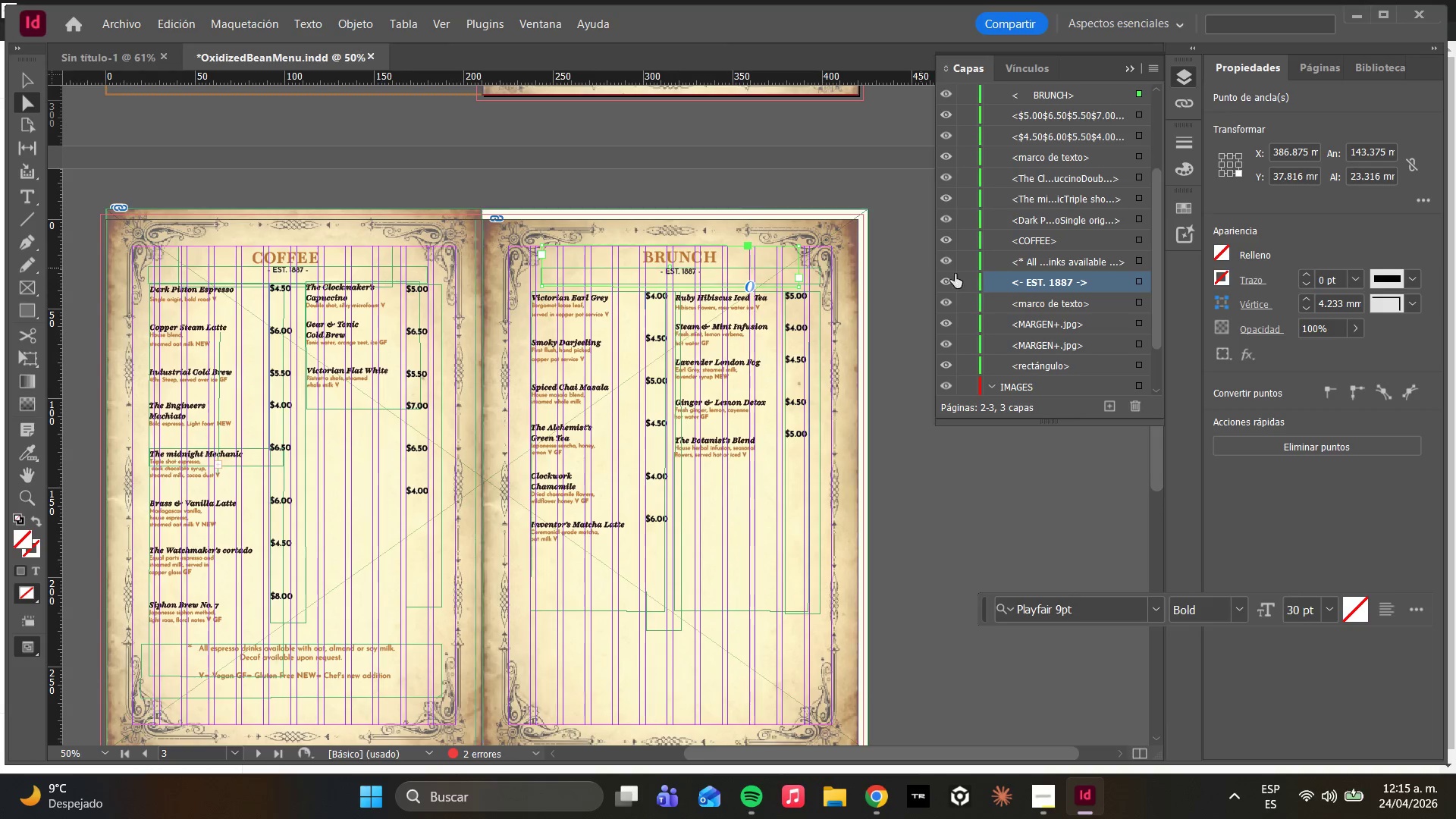 
scroll: coordinate [1097, 286], scroll_direction: up, amount: 3.0
 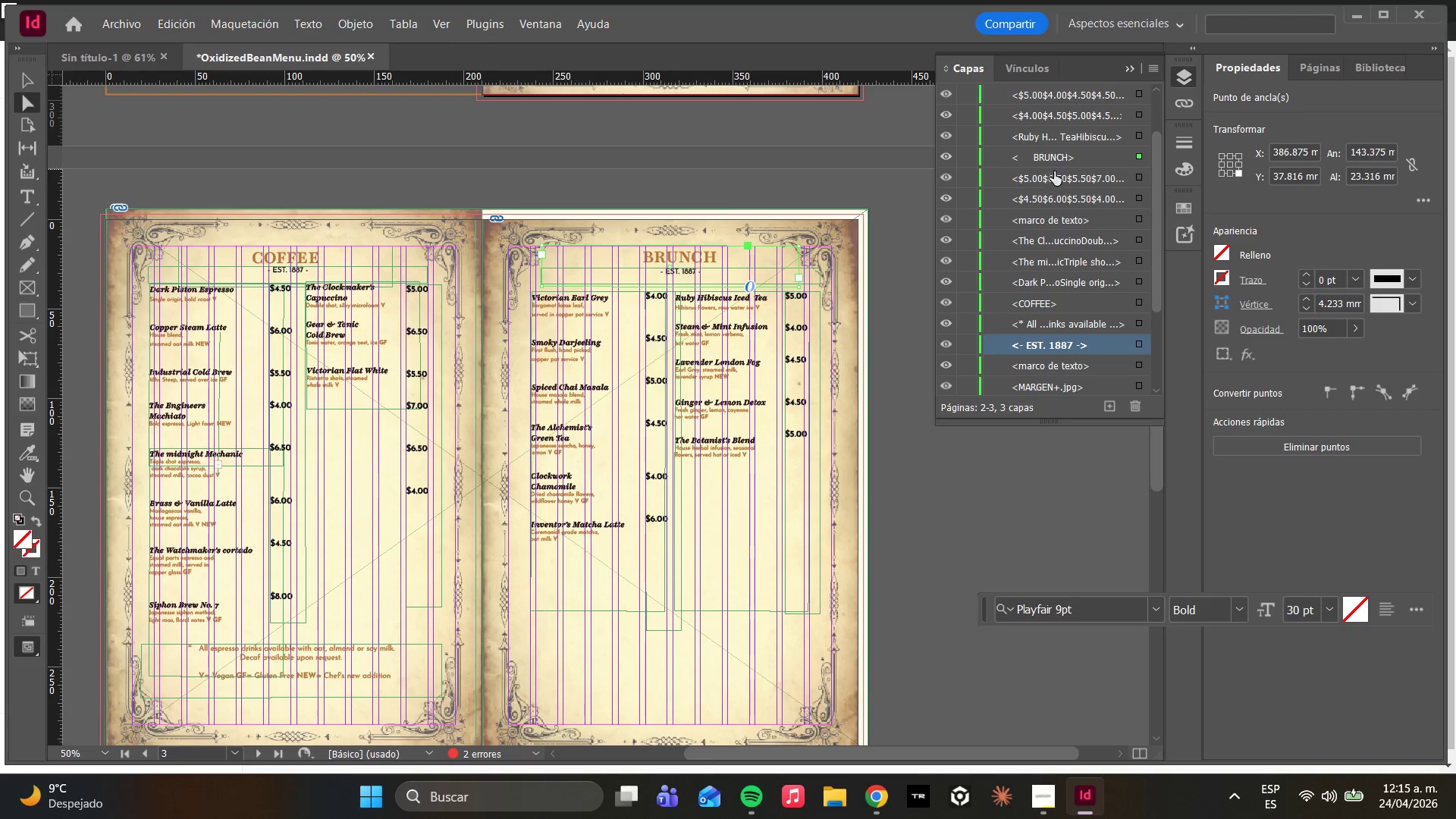 
left_click([1058, 155])
 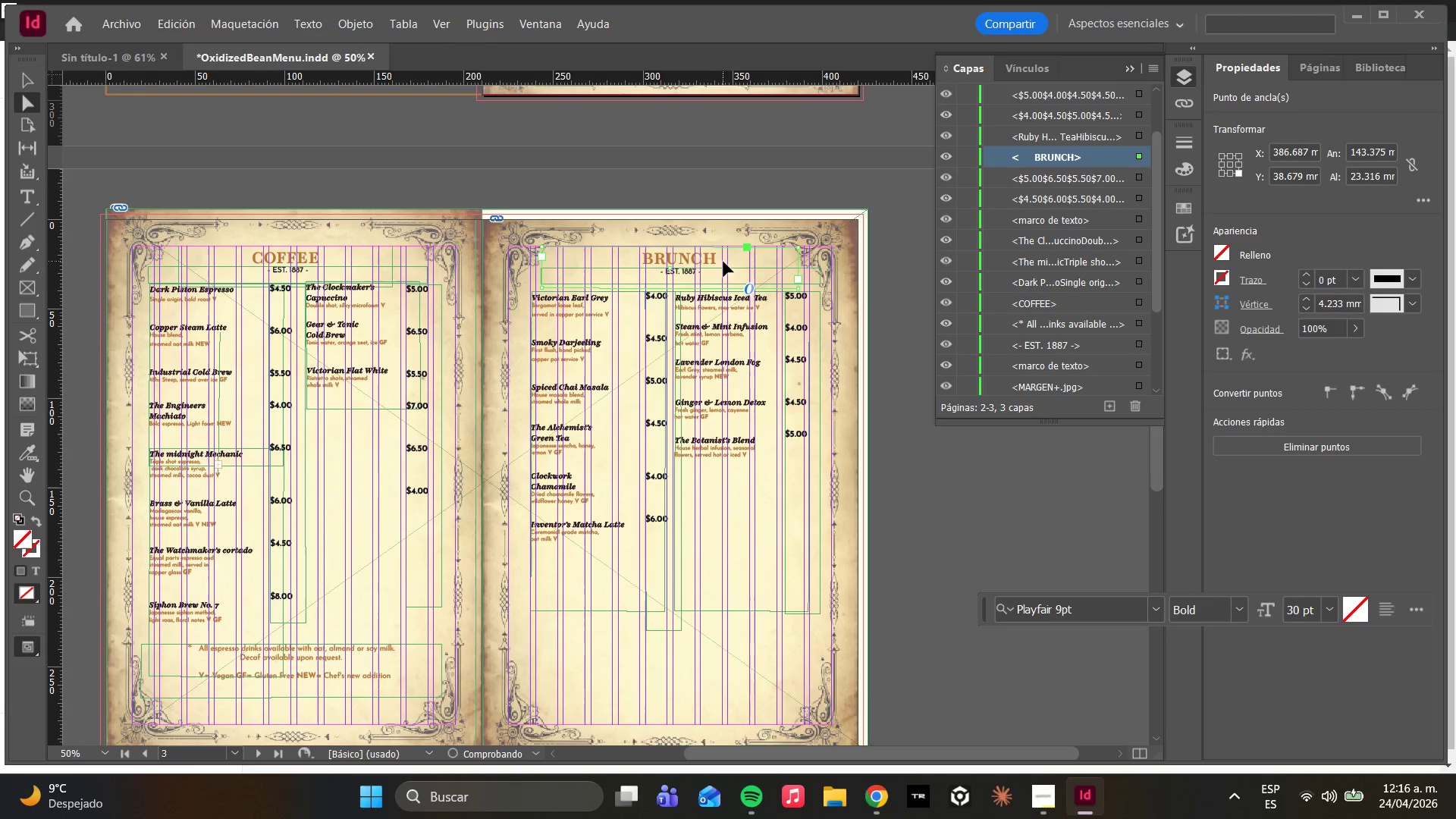 
key(Control+Z)
 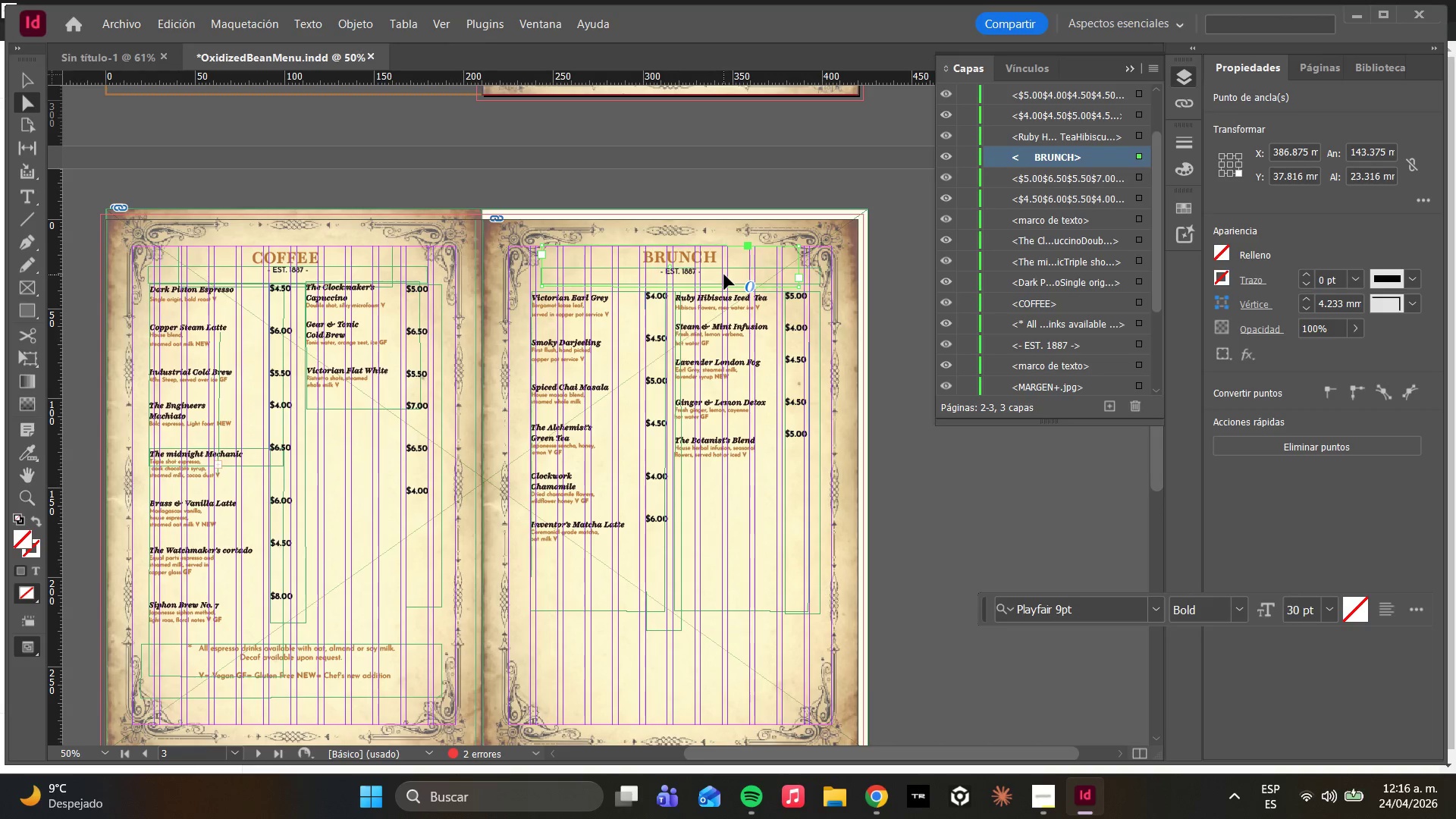 
key(Control+Z)
 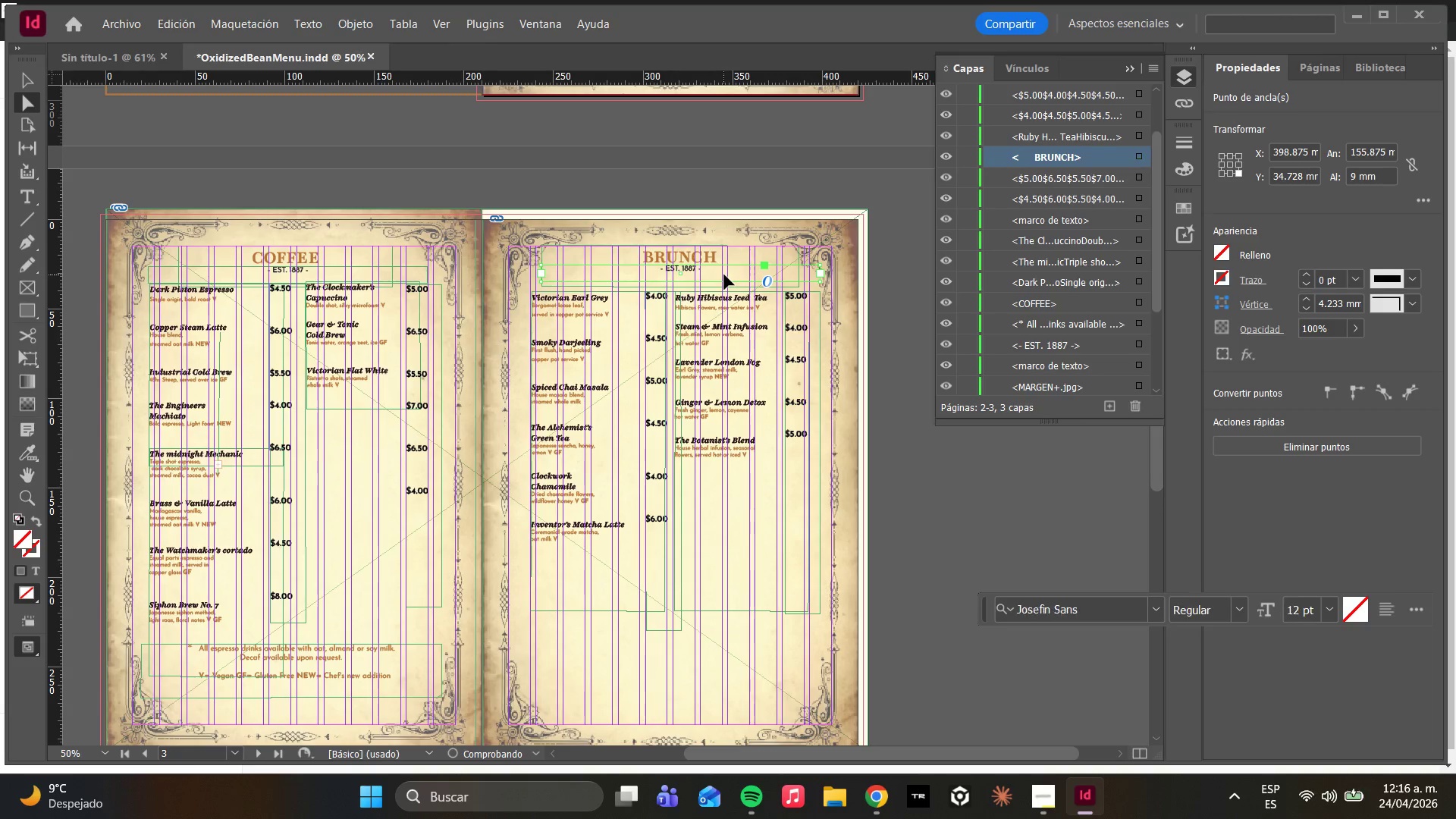 
key(Control+Z)
 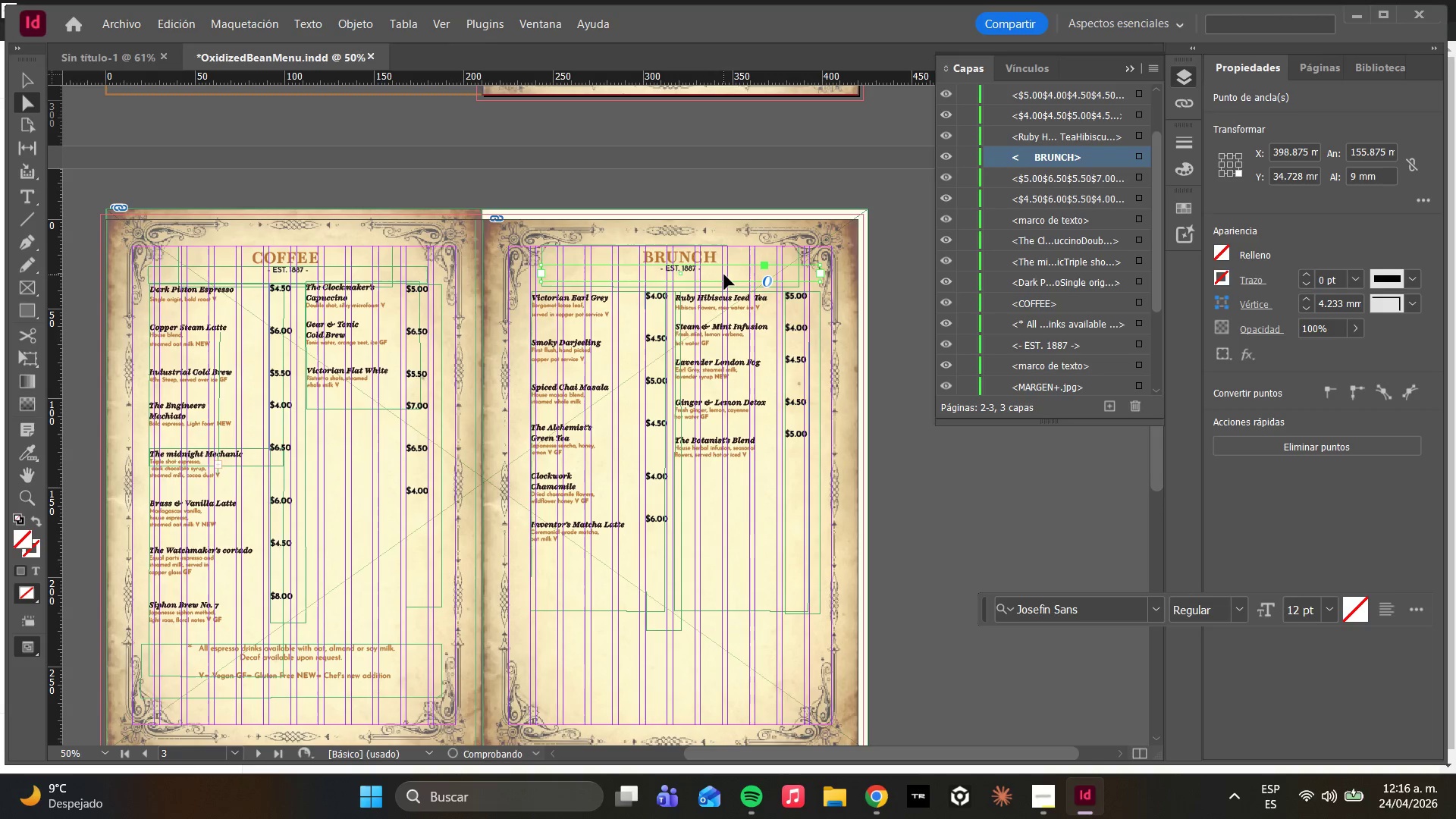 
key(Control+Z)
 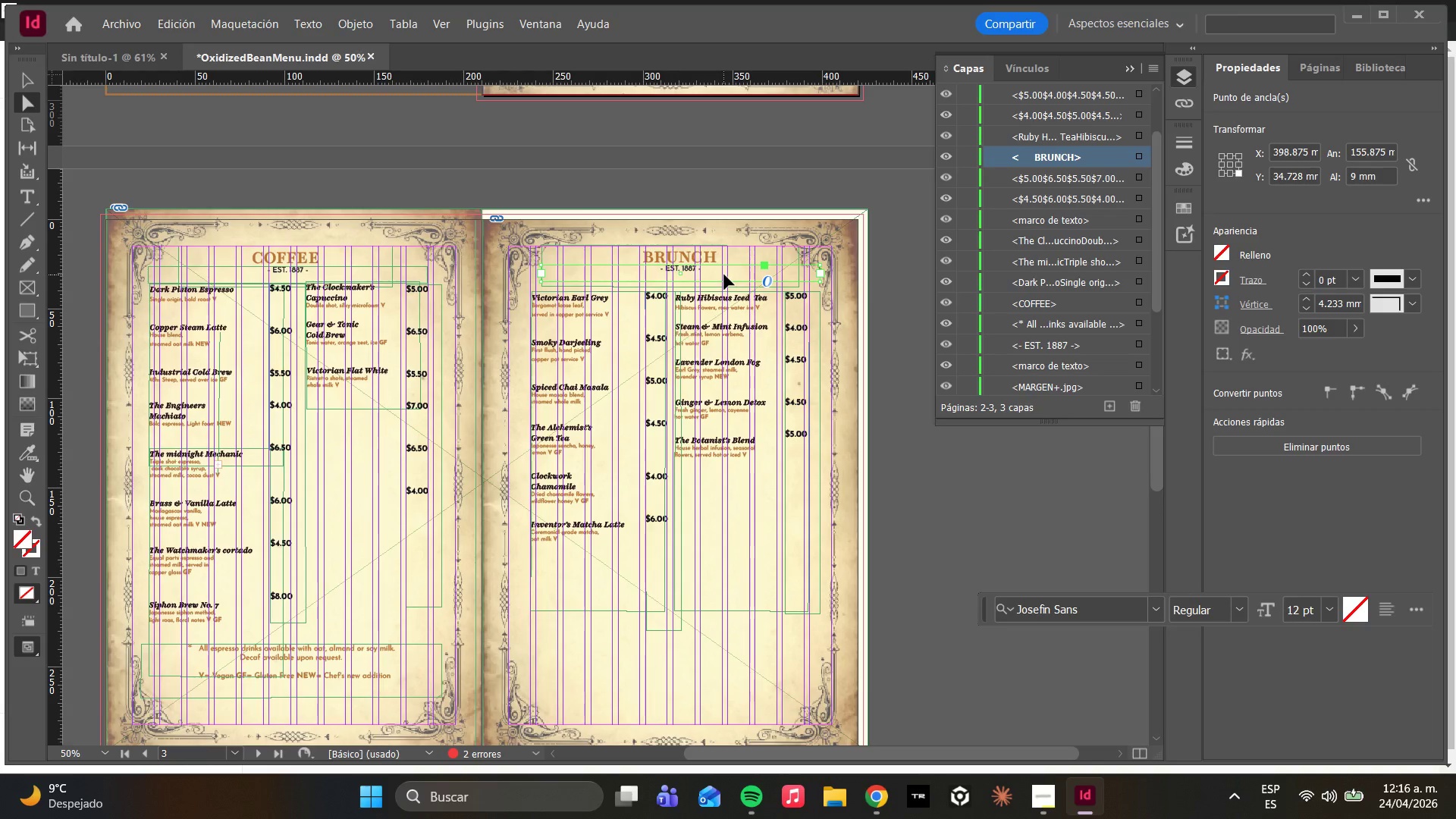 
key(Control+Z)
 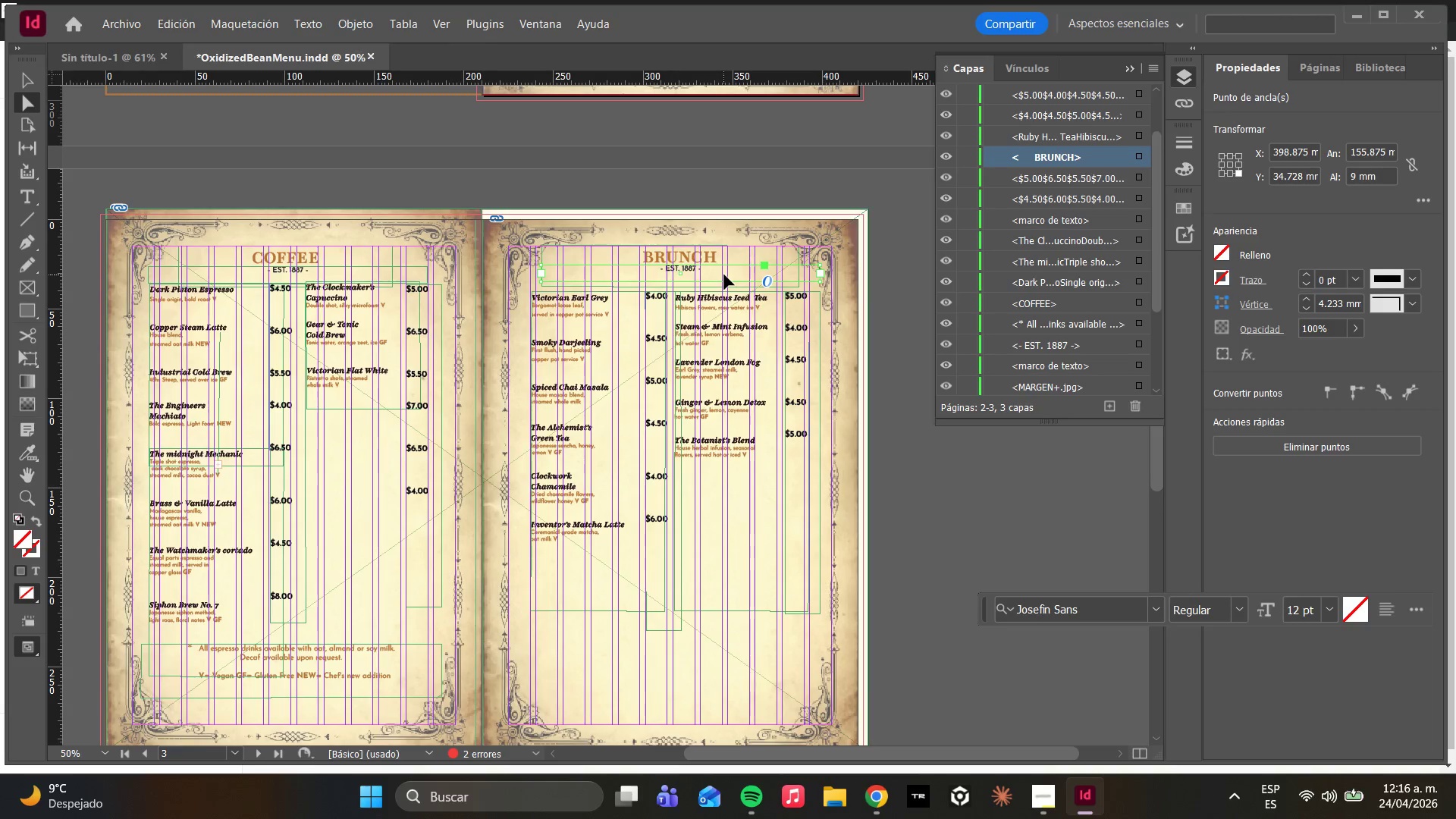 
key(Control+Z)
 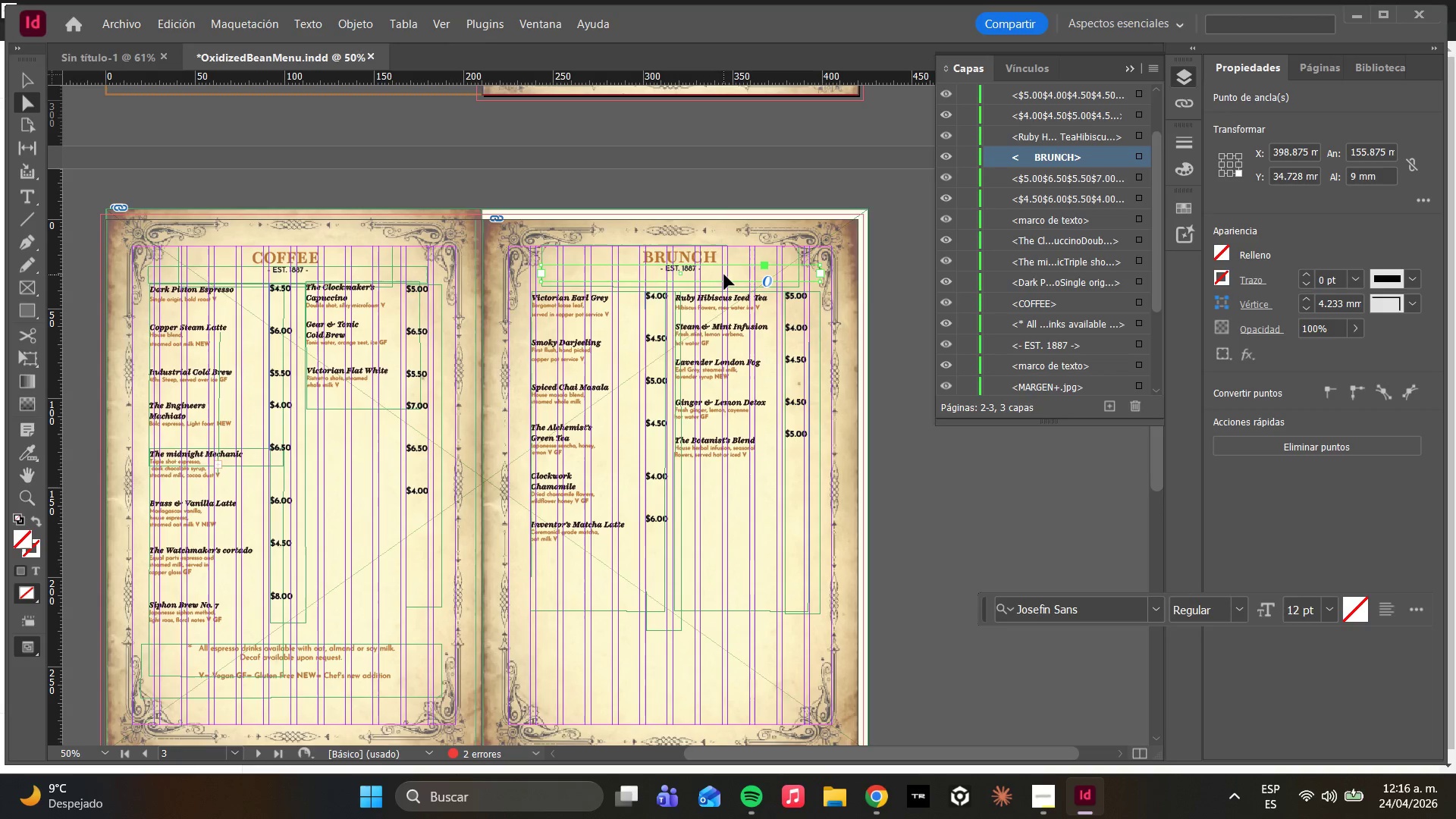 
scroll: coordinate [809, 330], scroll_direction: down, amount: 4.0
 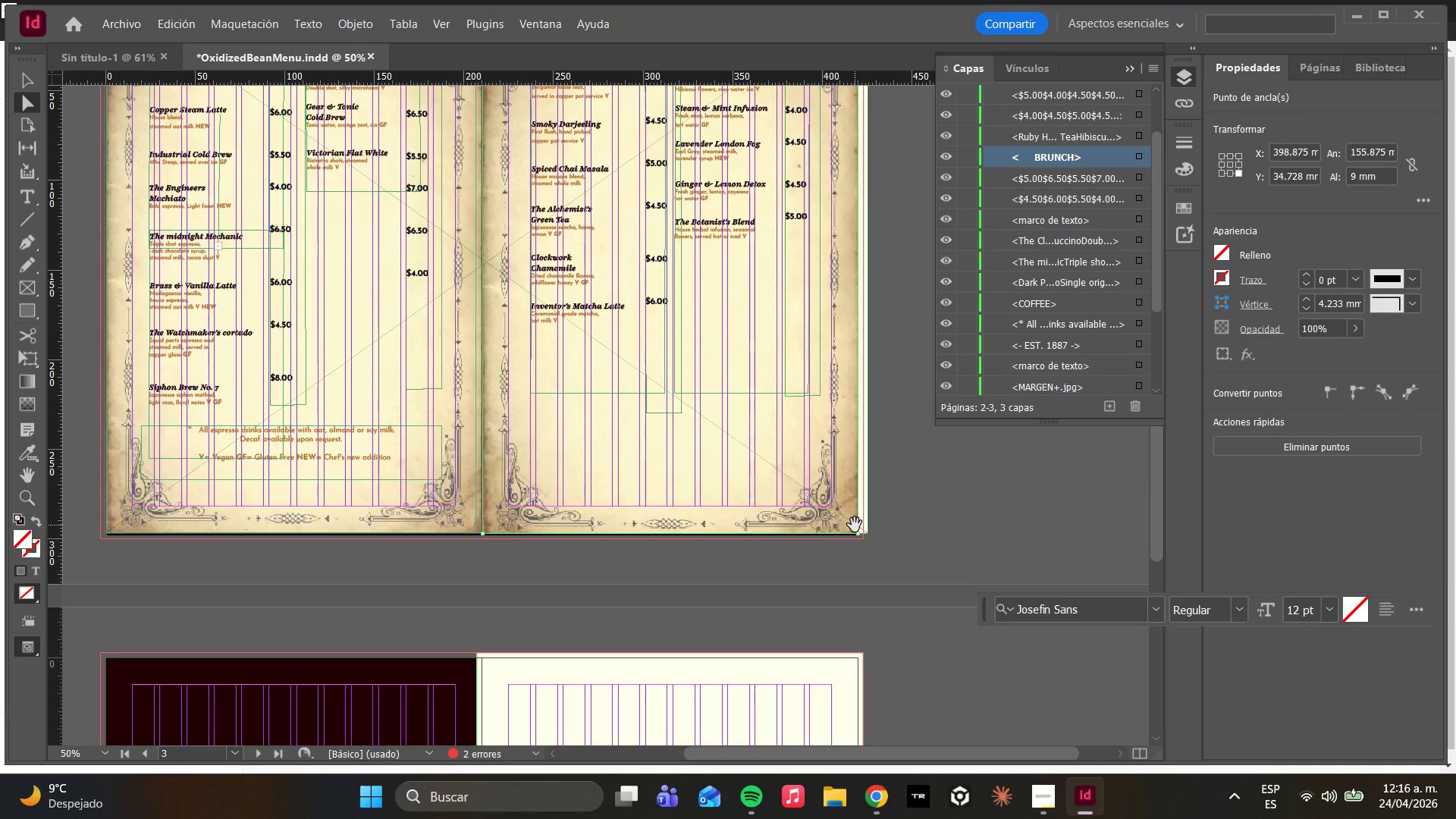 
left_click([853, 522])
 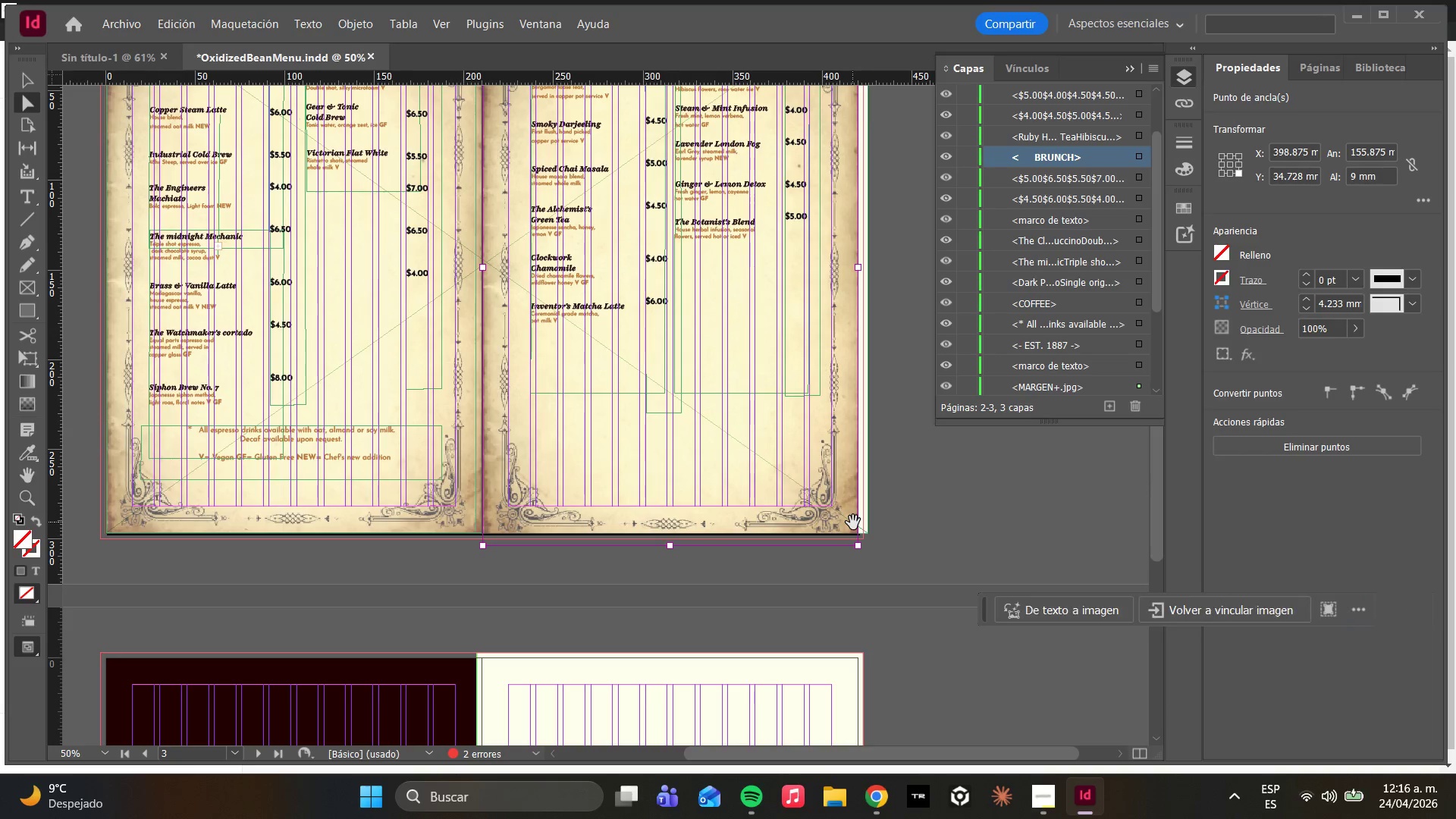 
right_click([853, 522])
 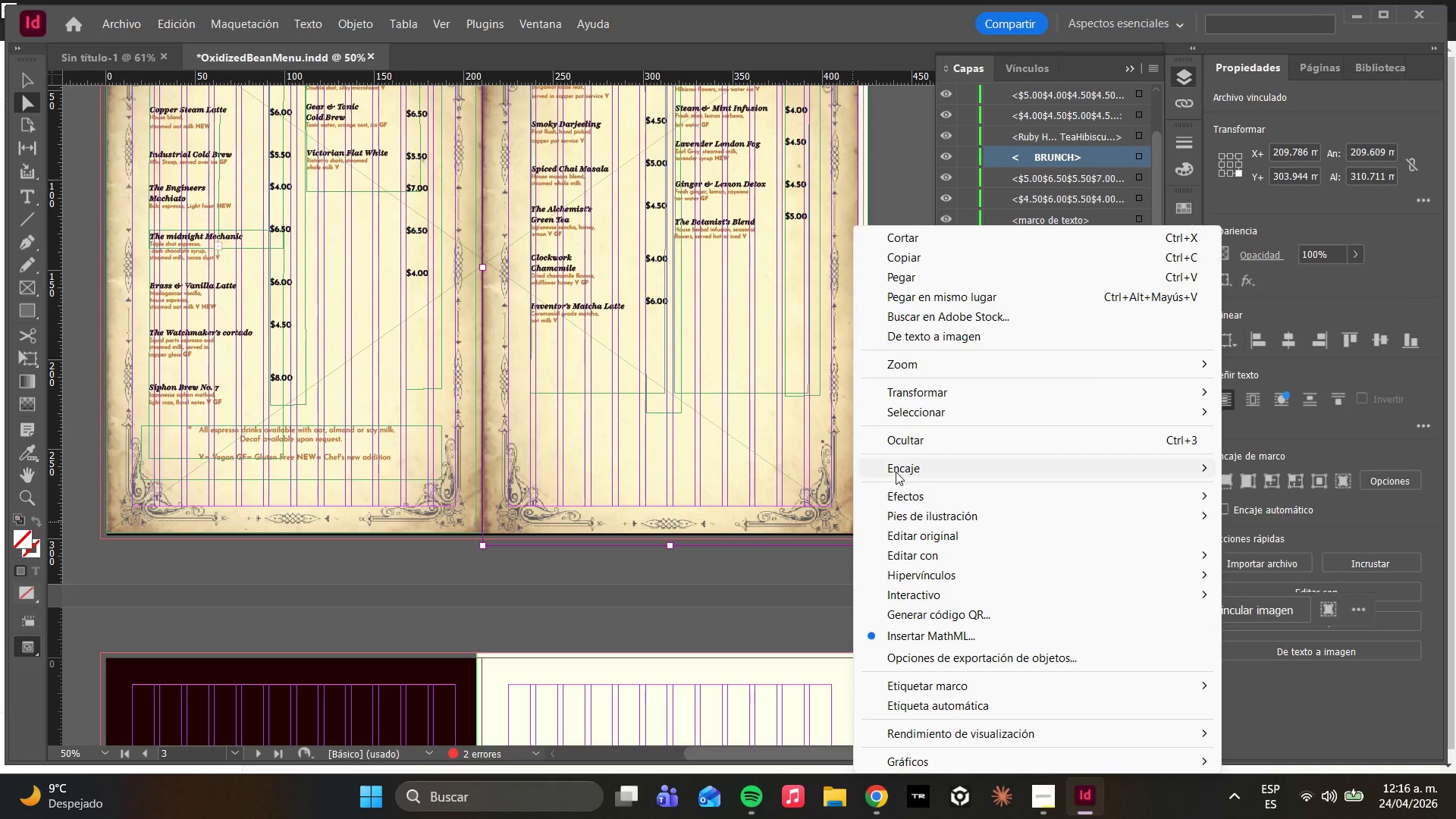 
left_click([900, 467])
 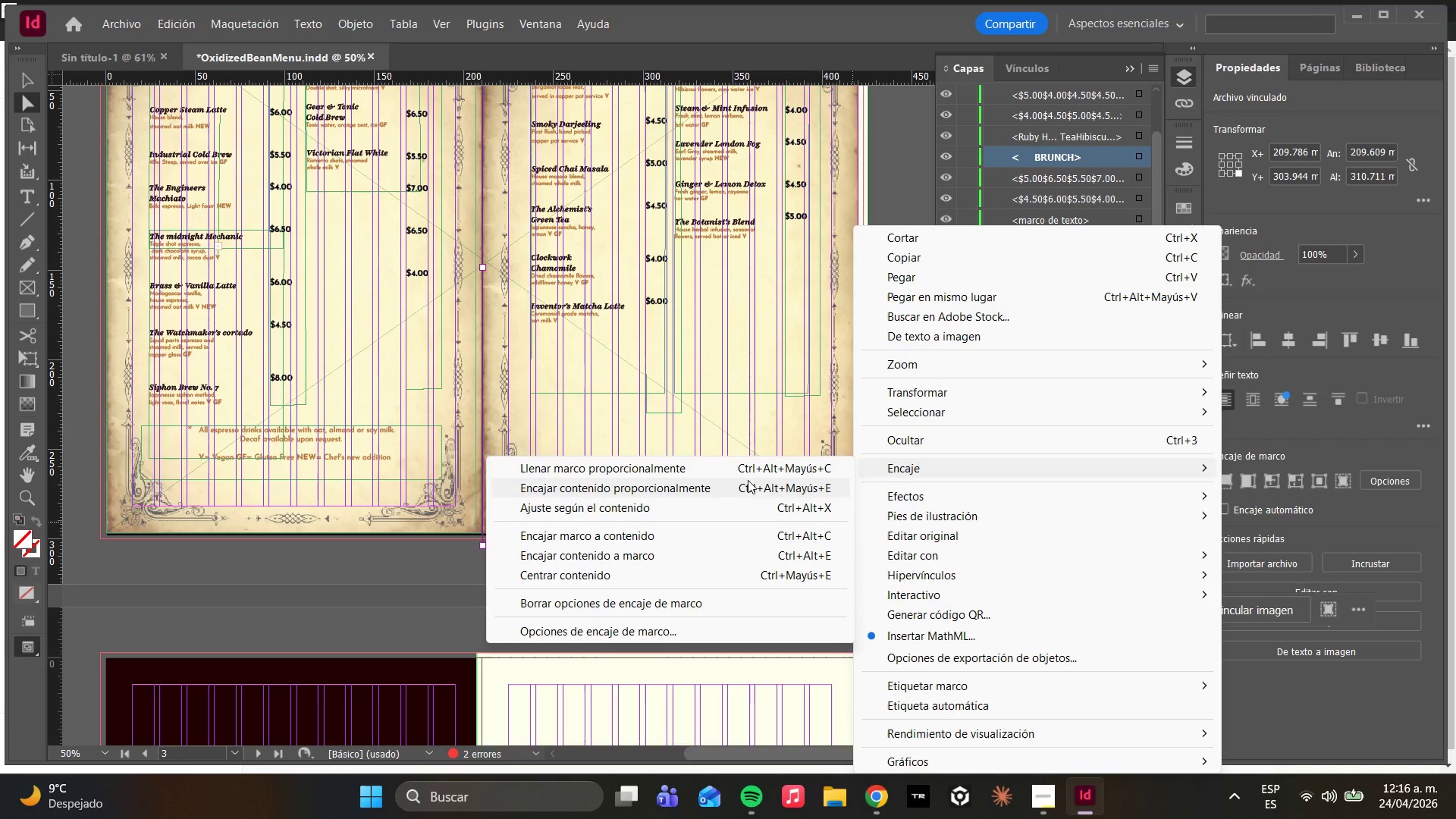 
left_click([743, 474])
 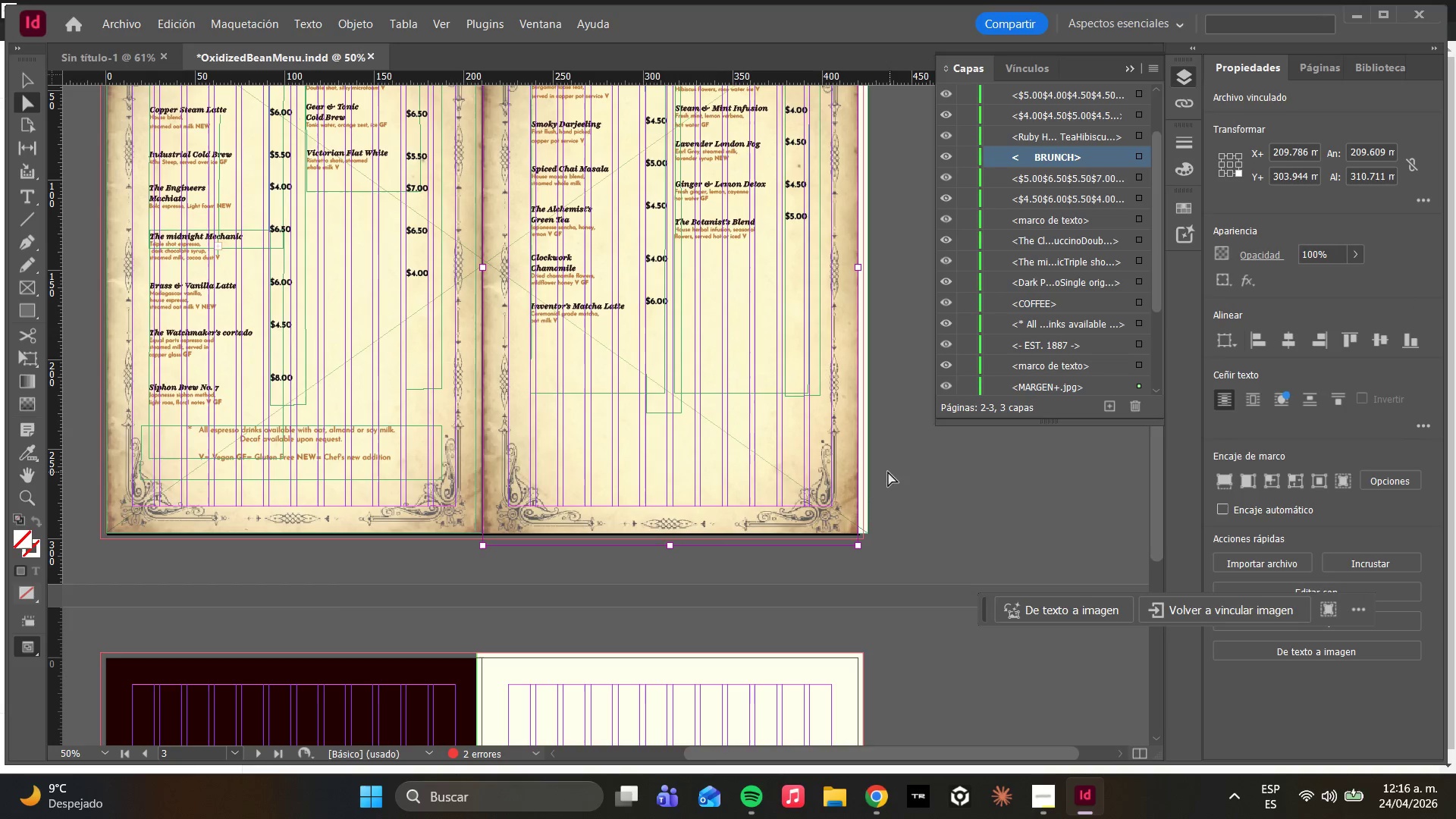 
left_click([867, 485])
 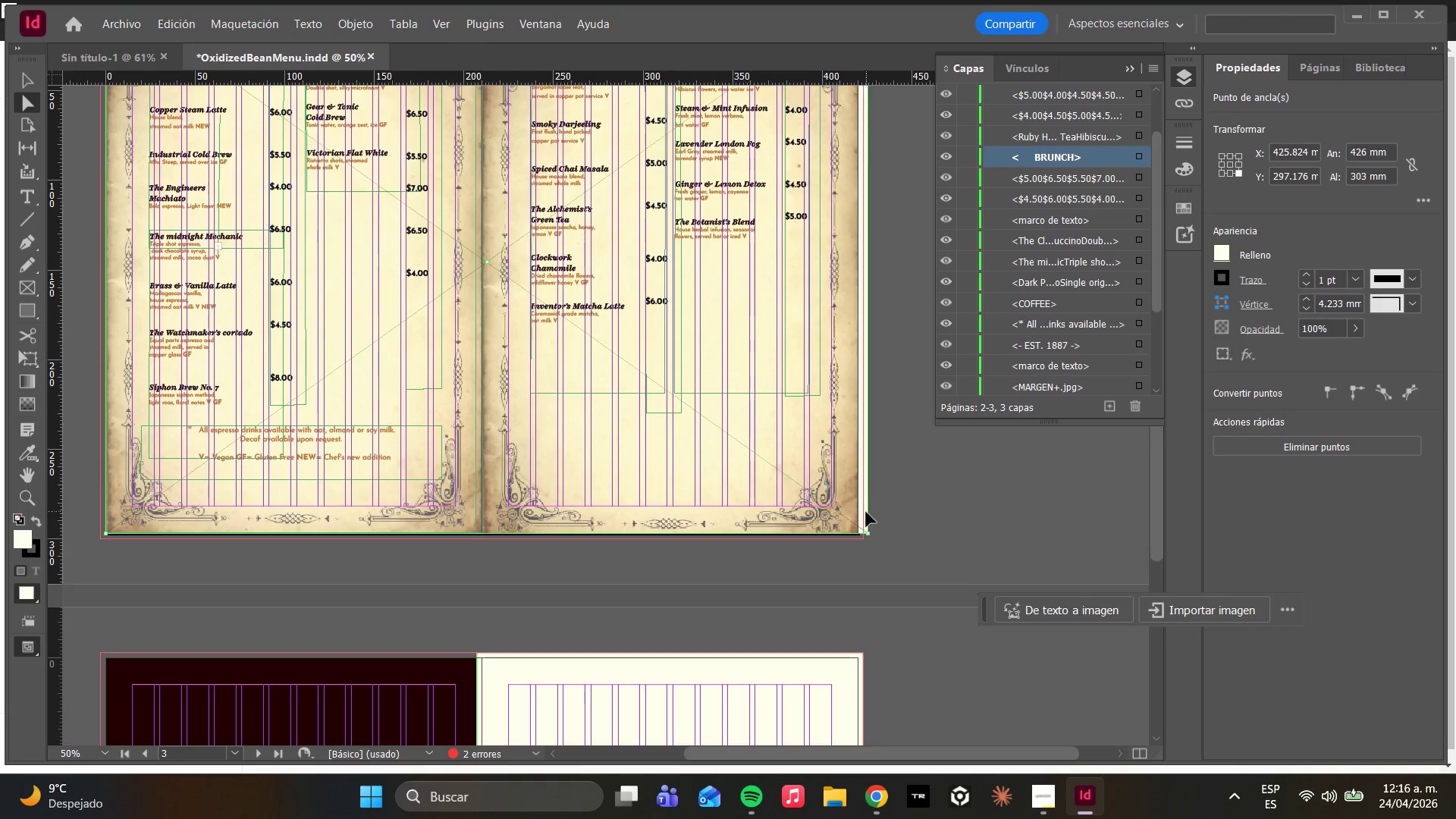 
left_click([904, 497])
 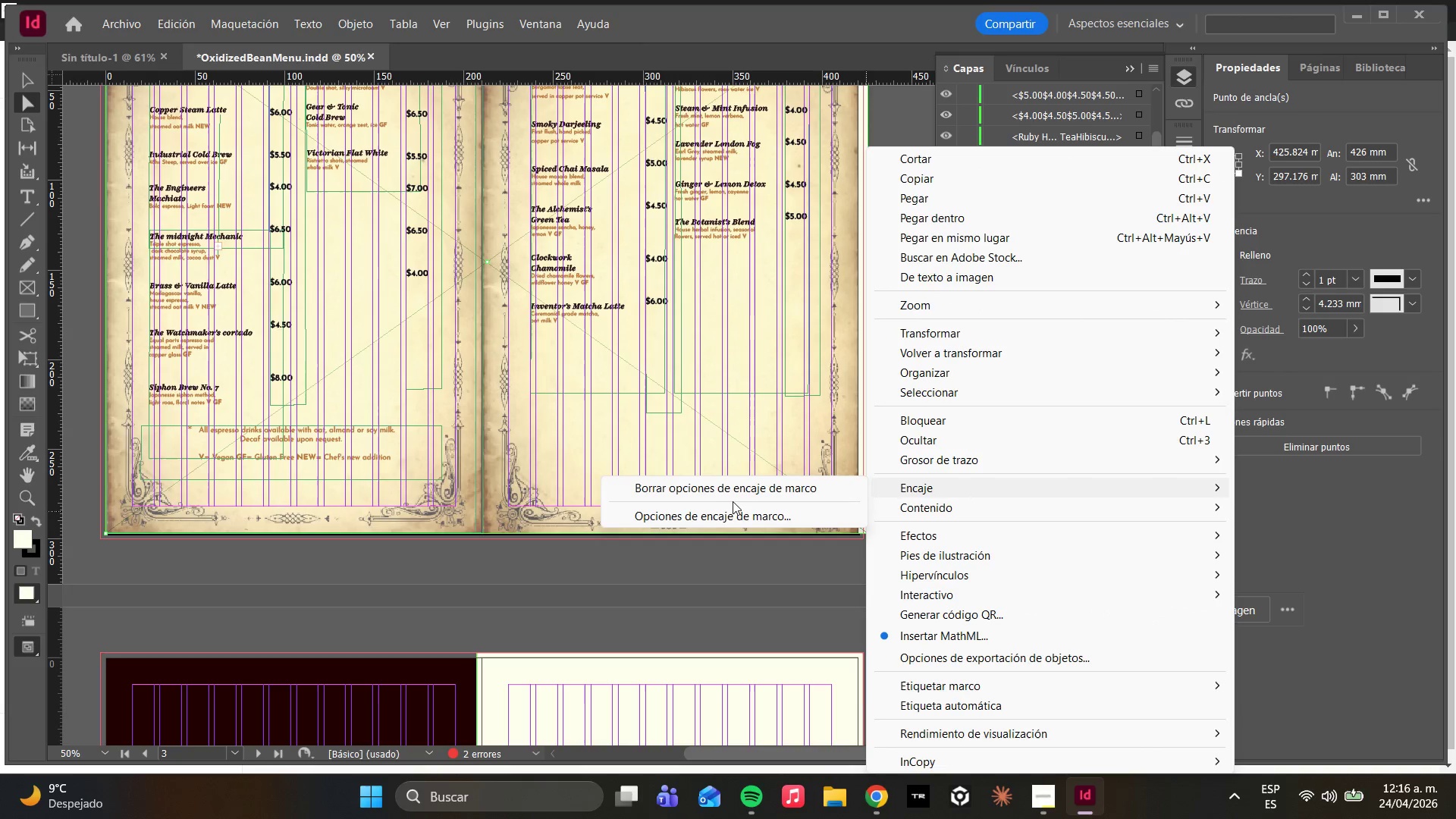 
left_click([734, 496])
 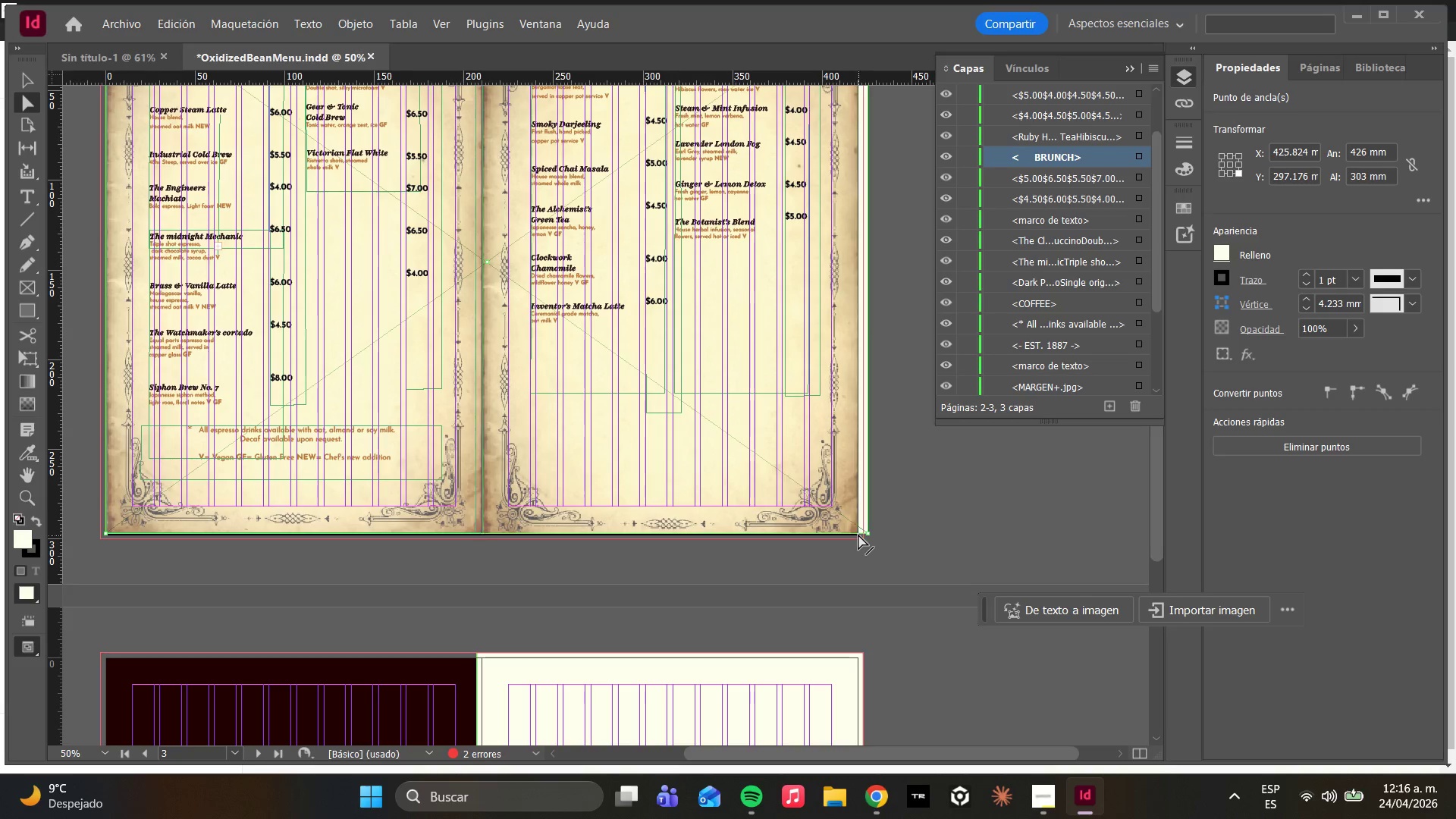 
left_click([854, 526])
 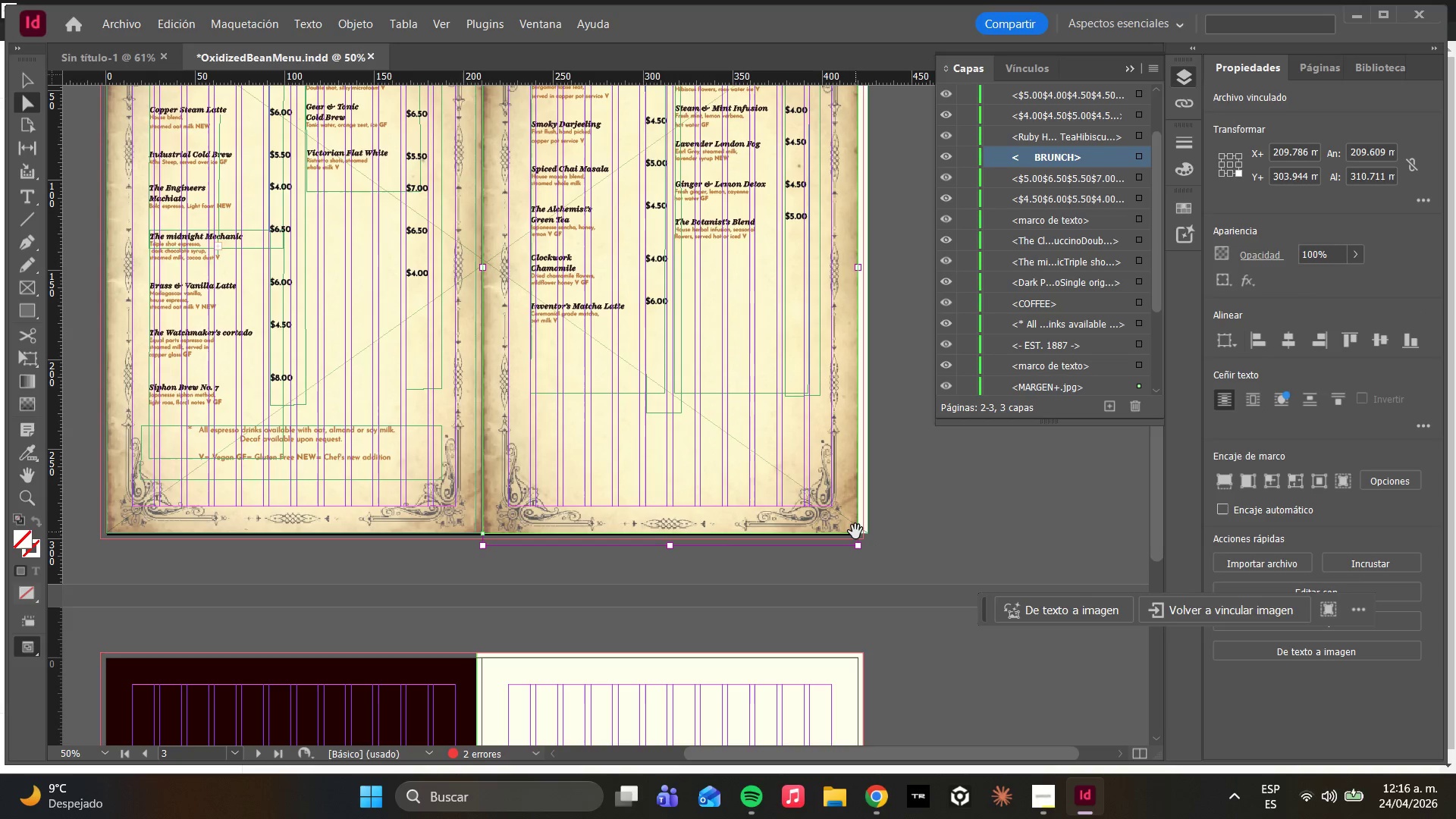 
left_click_drag(start_coordinate=[855, 532], to_coordinate=[866, 533])
 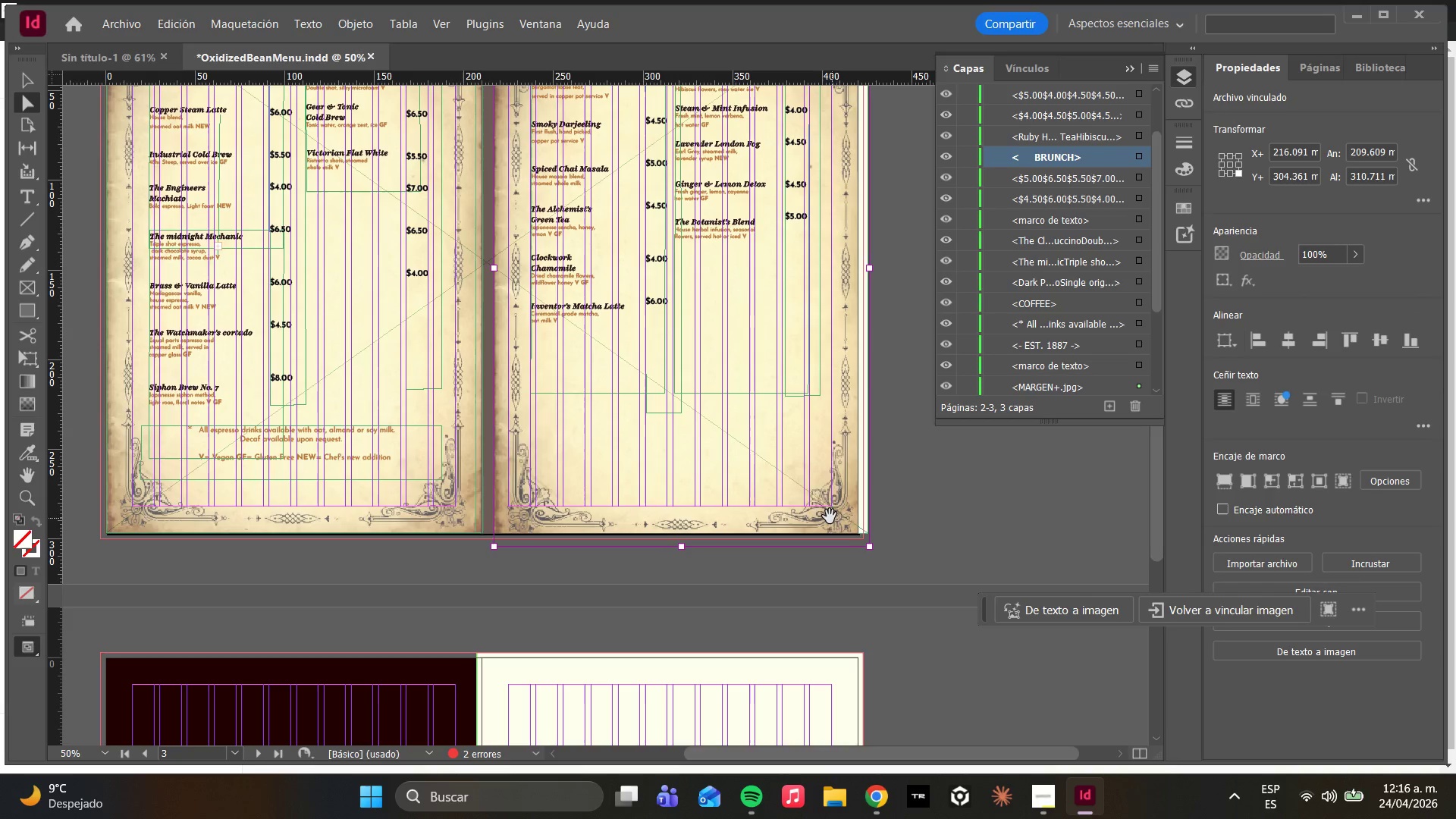 
scroll: coordinate [814, 478], scroll_direction: up, amount: 5.0
 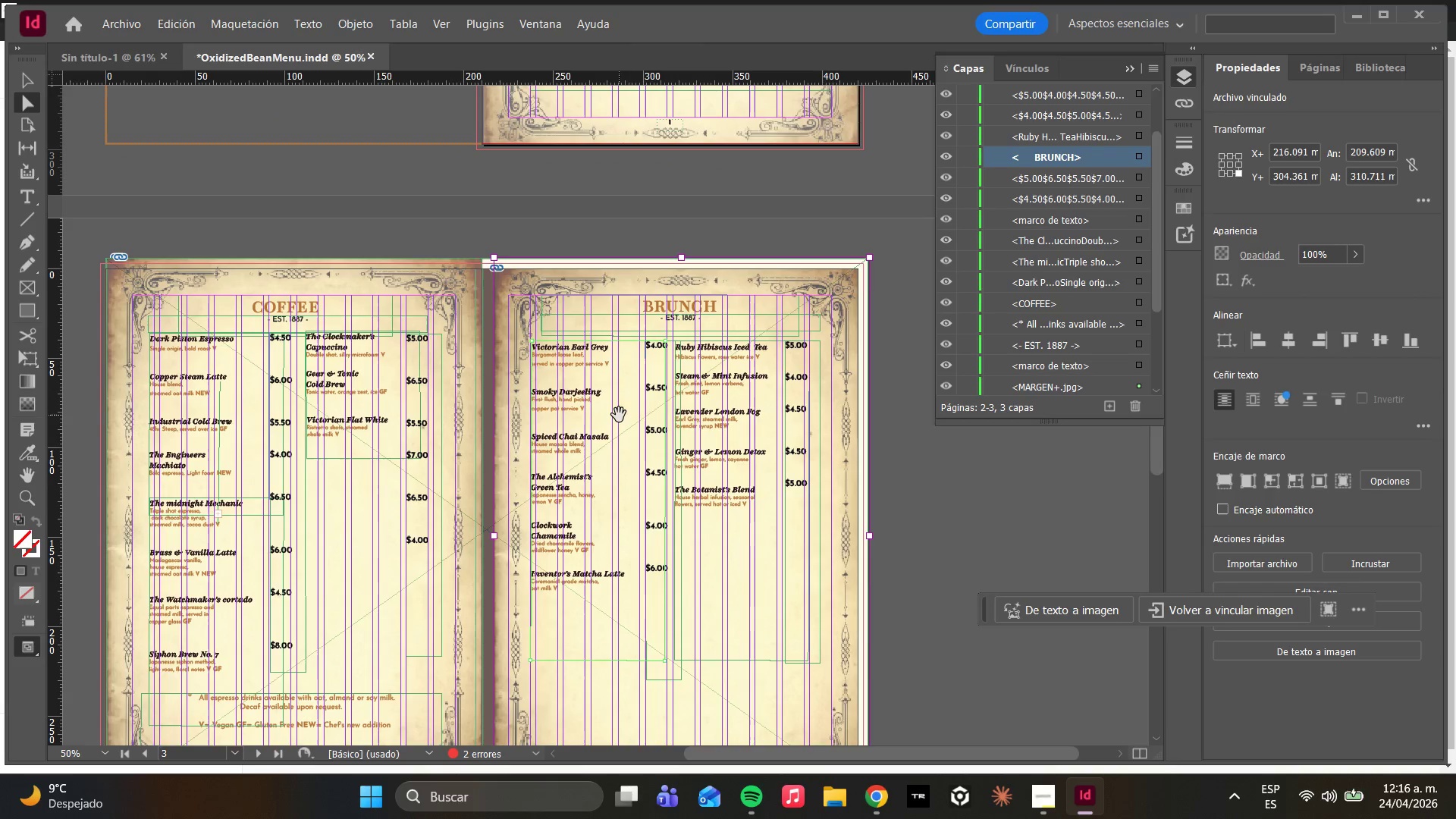 
left_click_drag(start_coordinate=[617, 415], to_coordinate=[612, 410])
 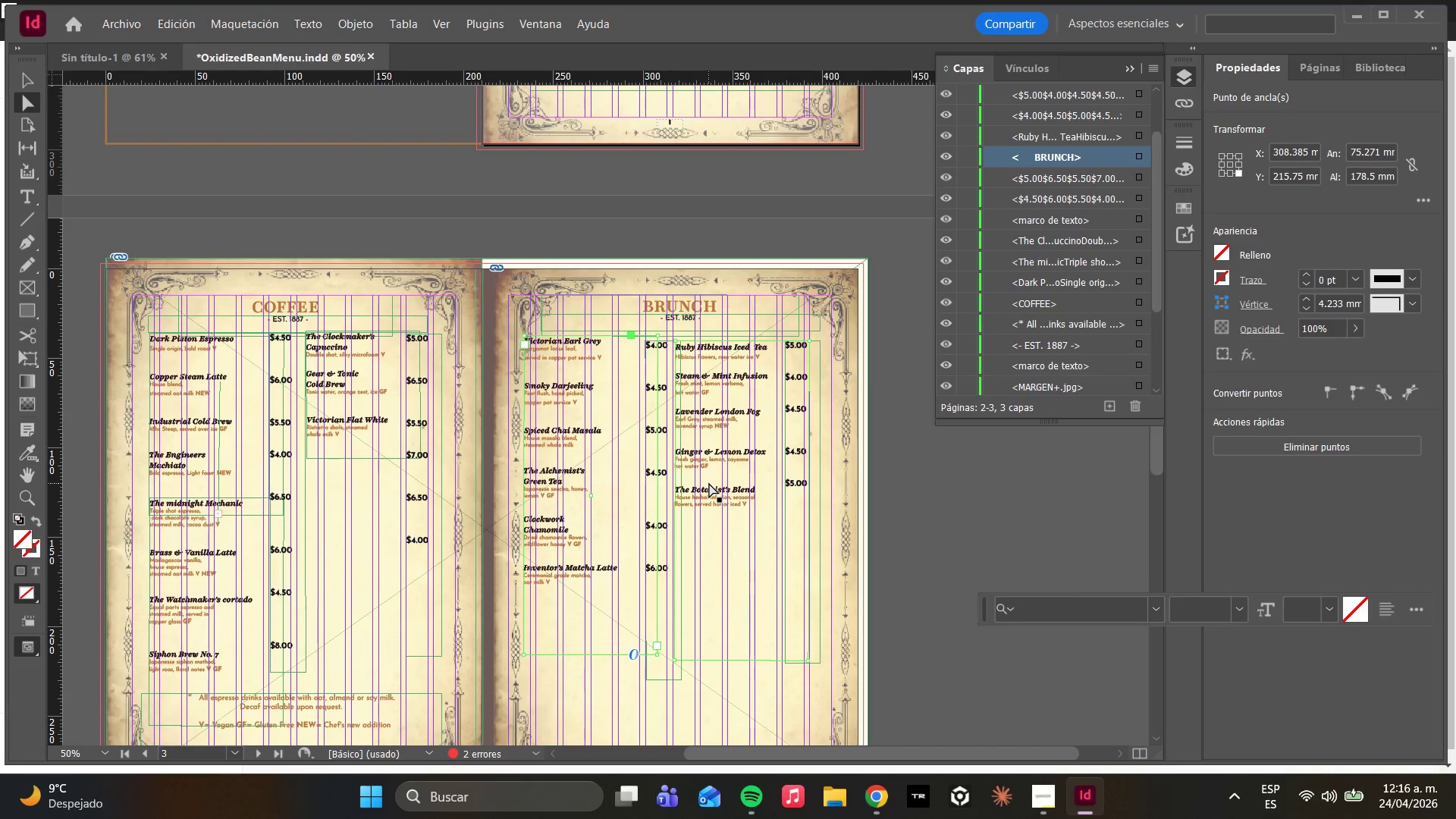 
key(Control+Z)
 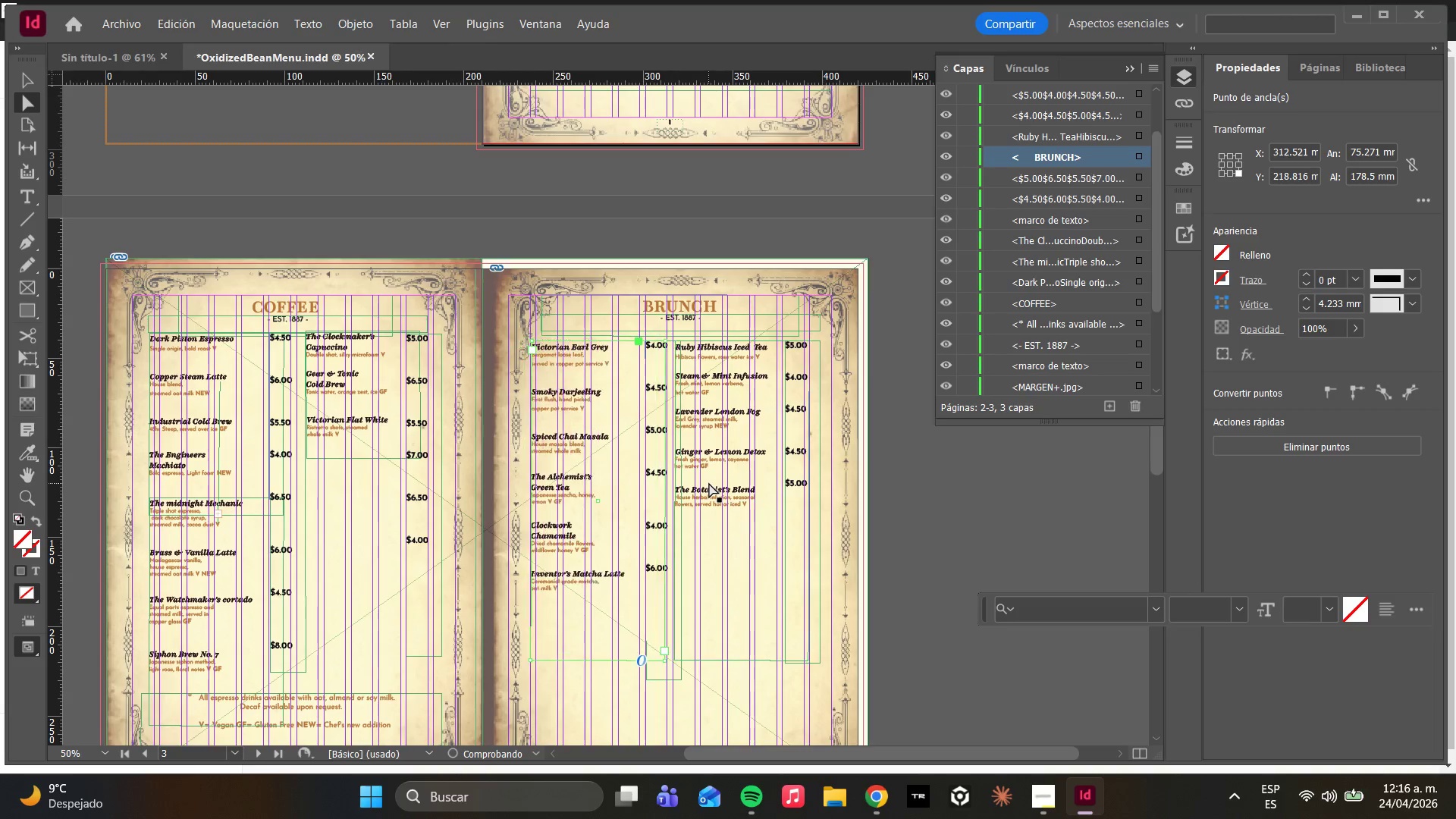 
key(Control+Z)
 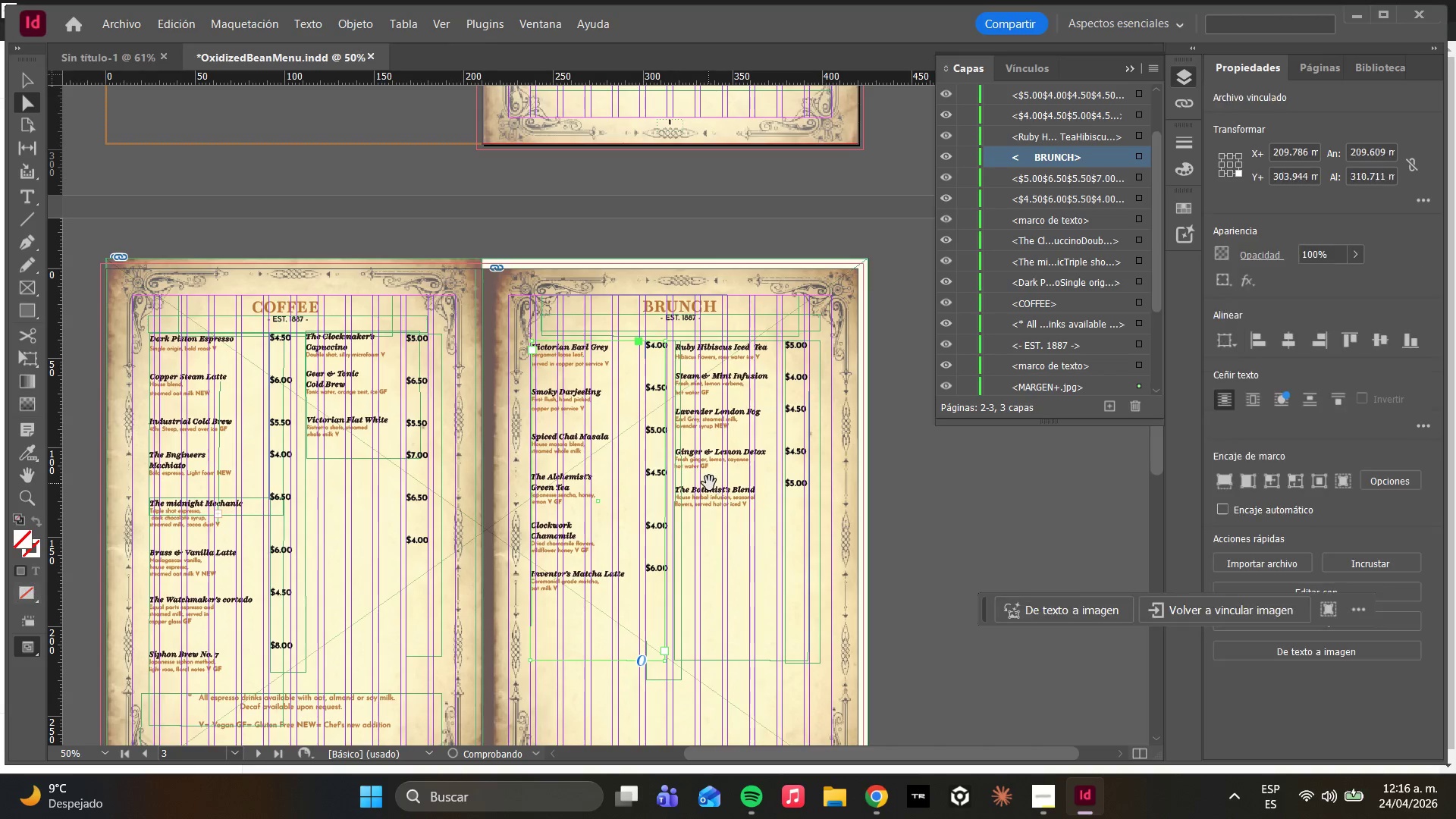 
key(Control+Z)
 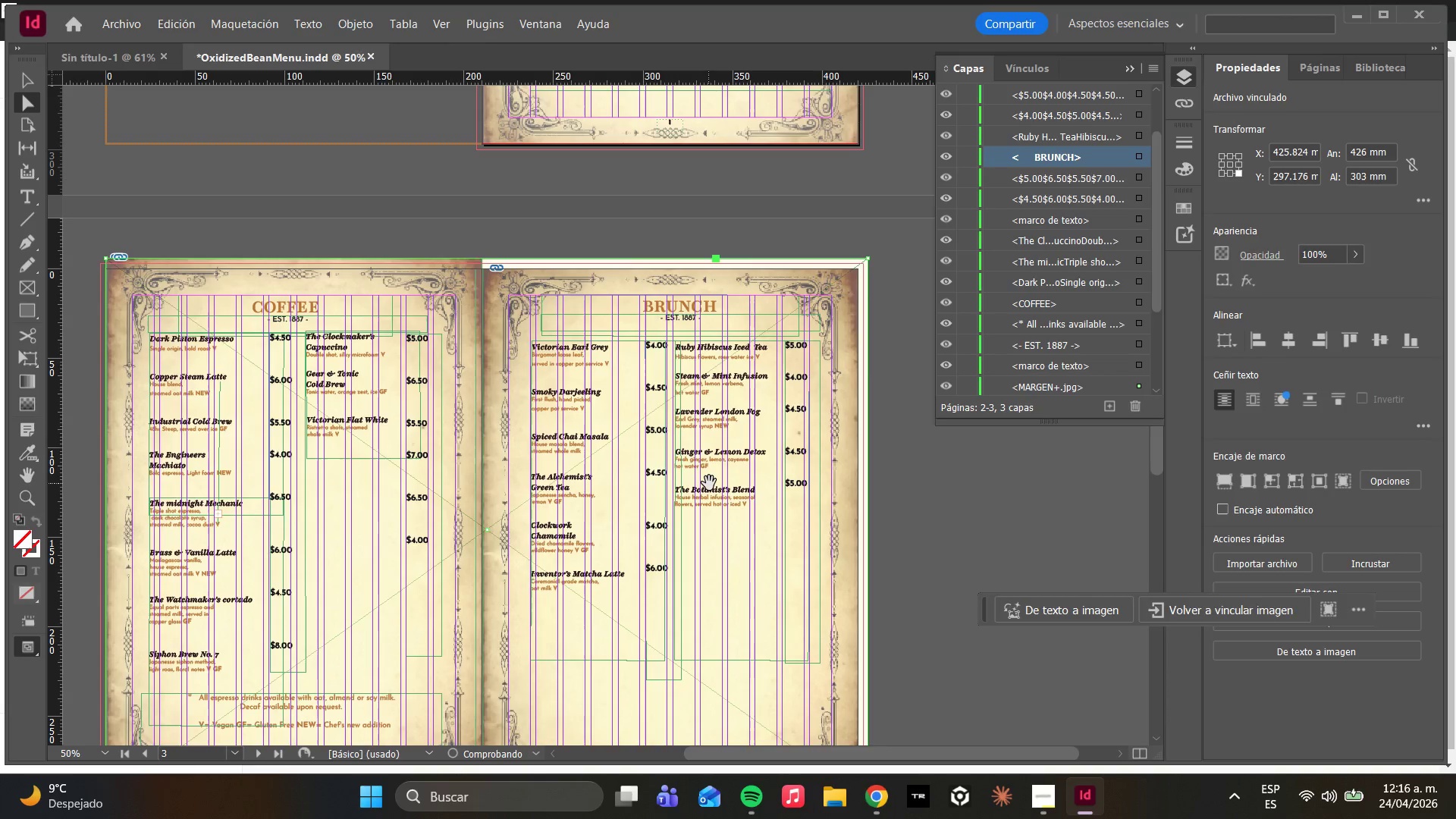 
key(Control+Z)
 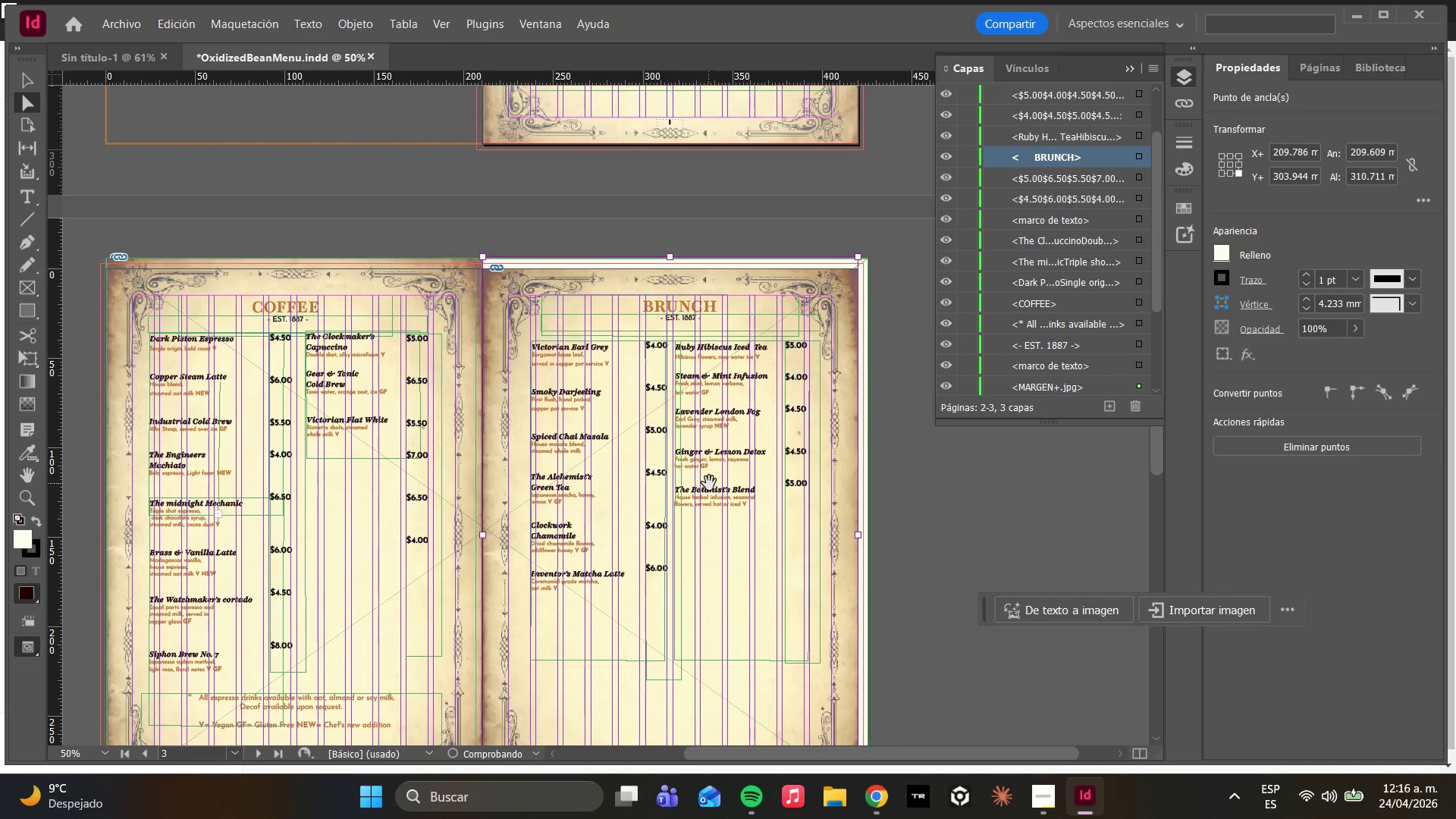 
key(Control+Z)
 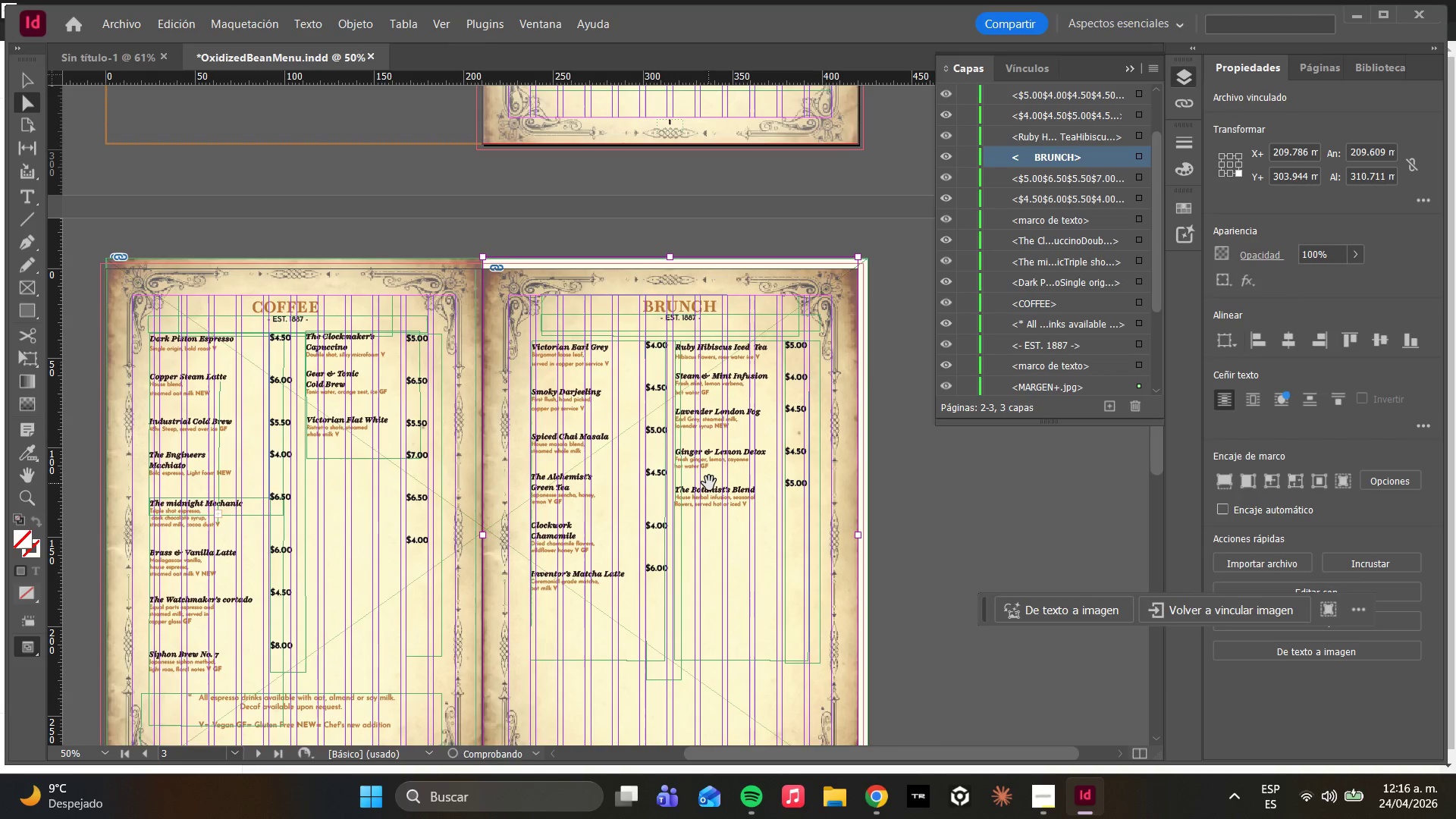 
key(Control+Z)
 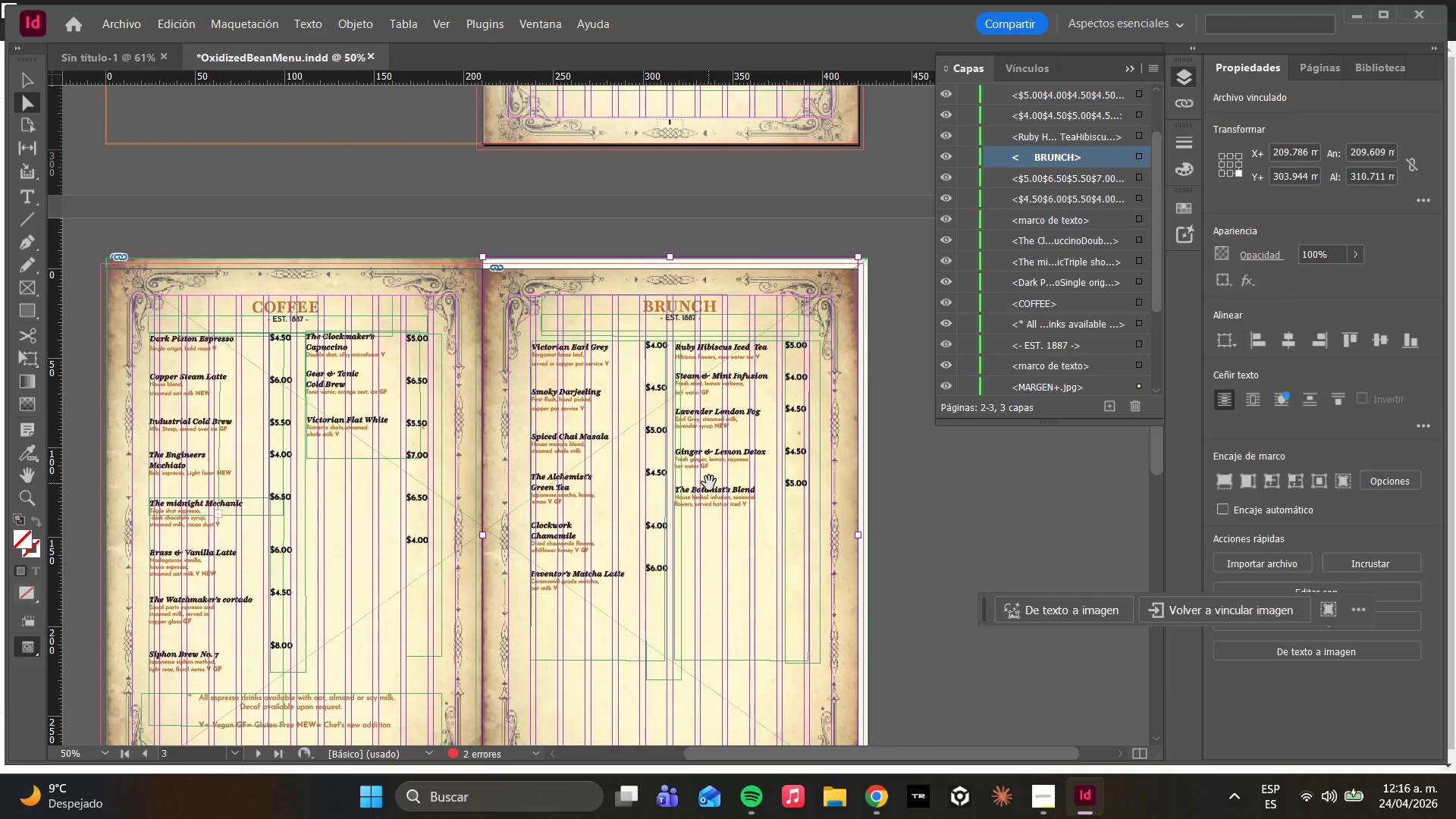 
key(Control+Z)
 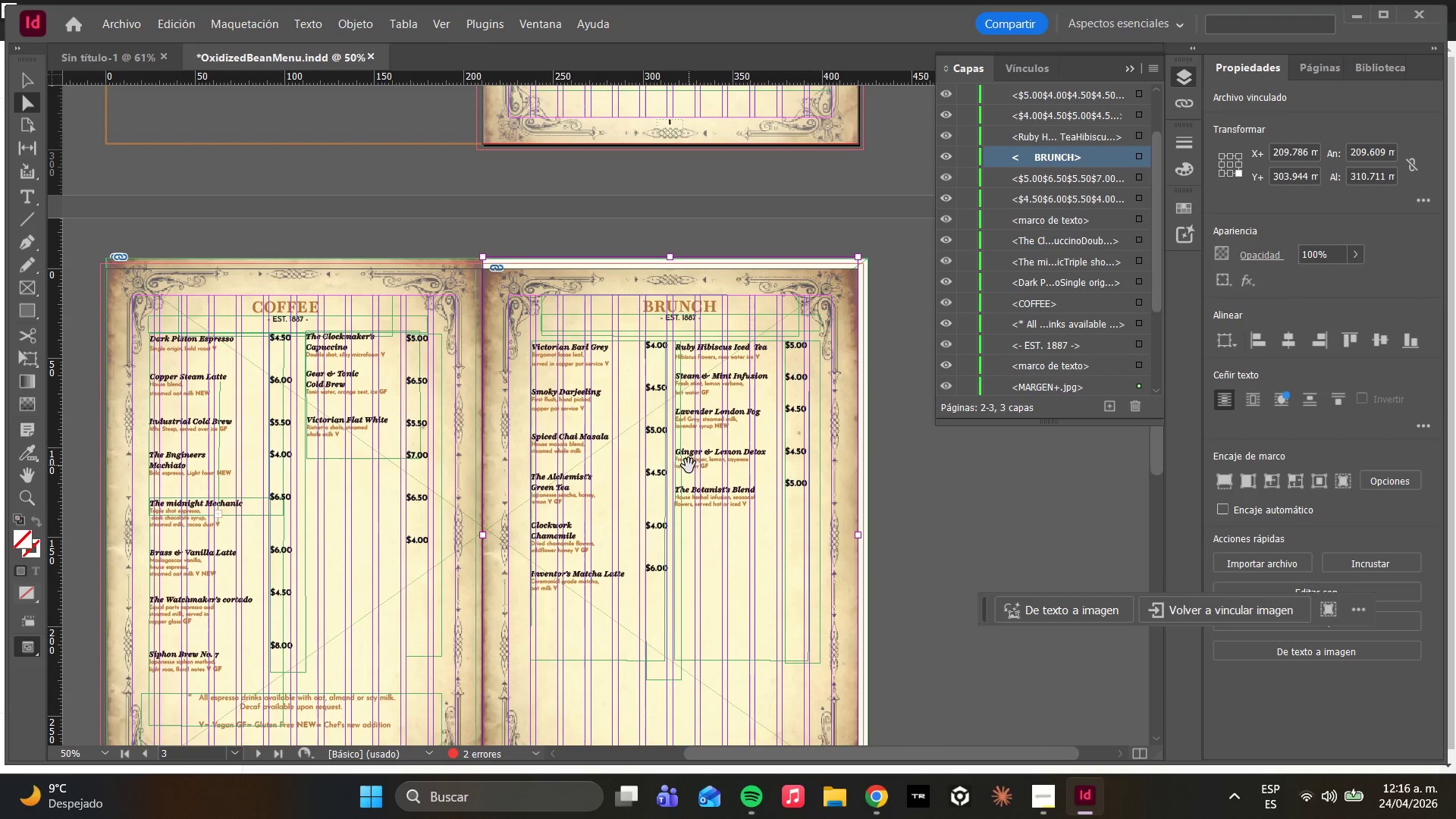 
key(Control+Z)
 